 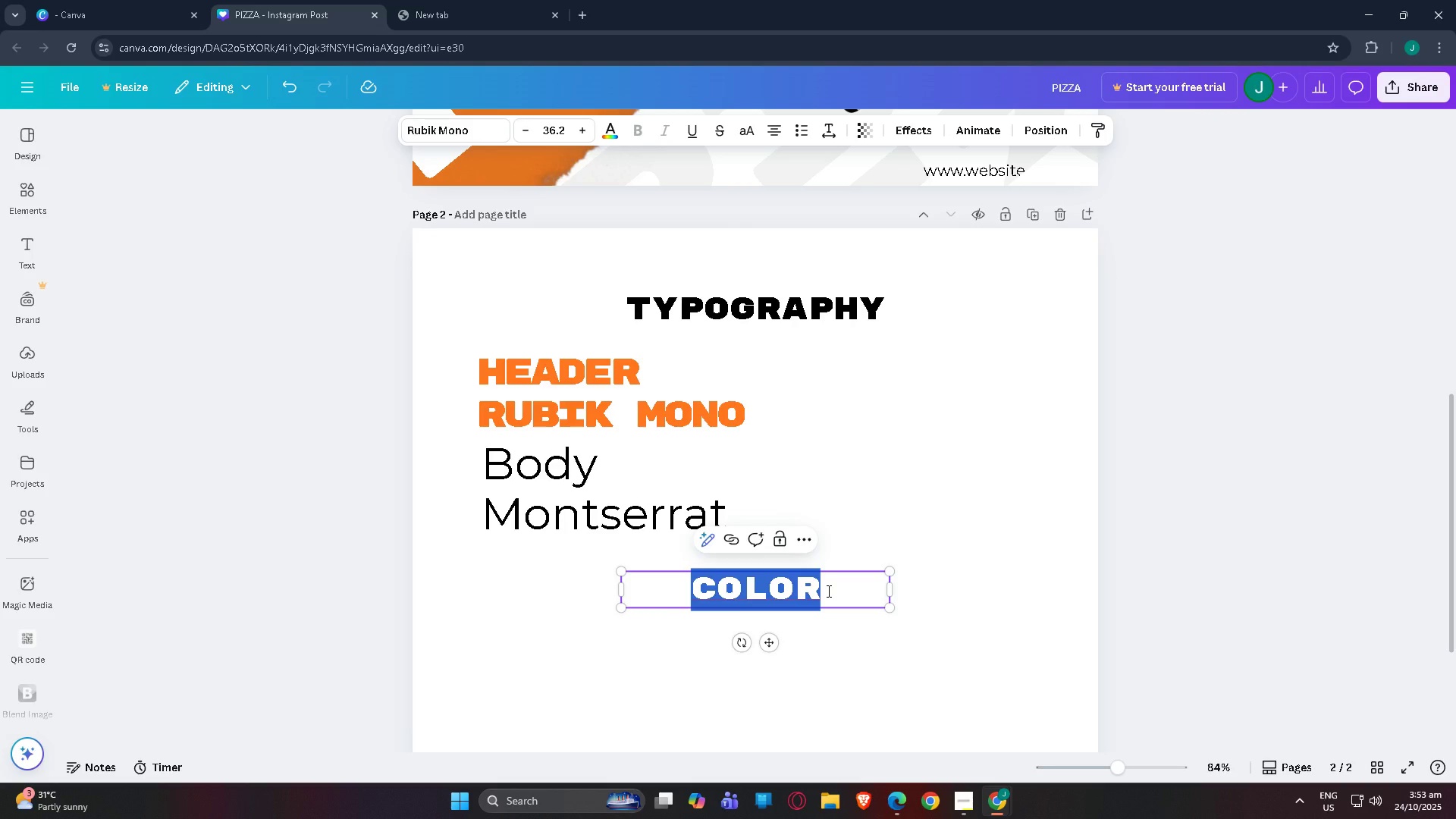 
type(Gui)
key(Backspace)
type(IDE)
 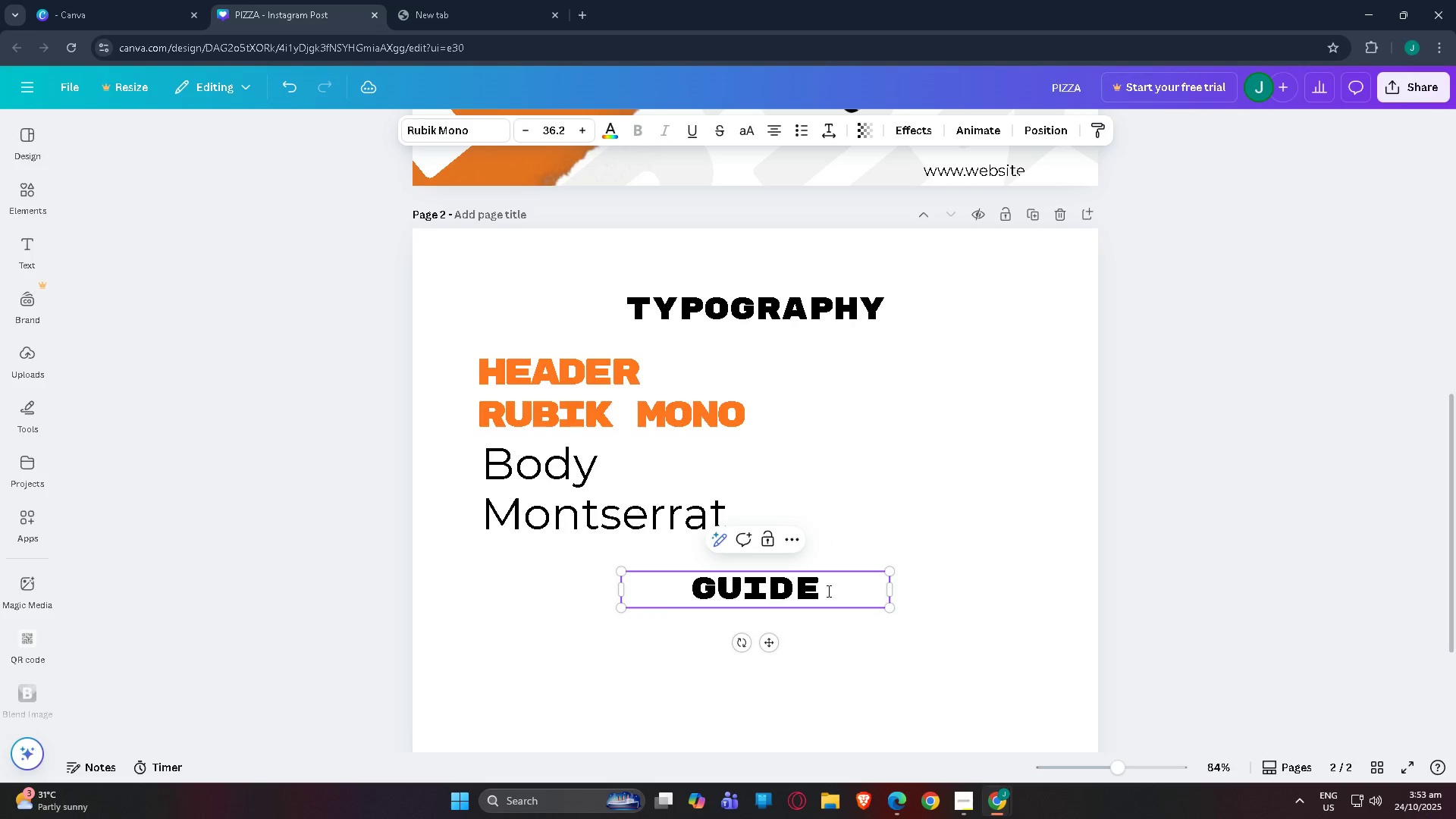 
scroll: coordinate [846, 579], scroll_direction: down, amount: 3.0
 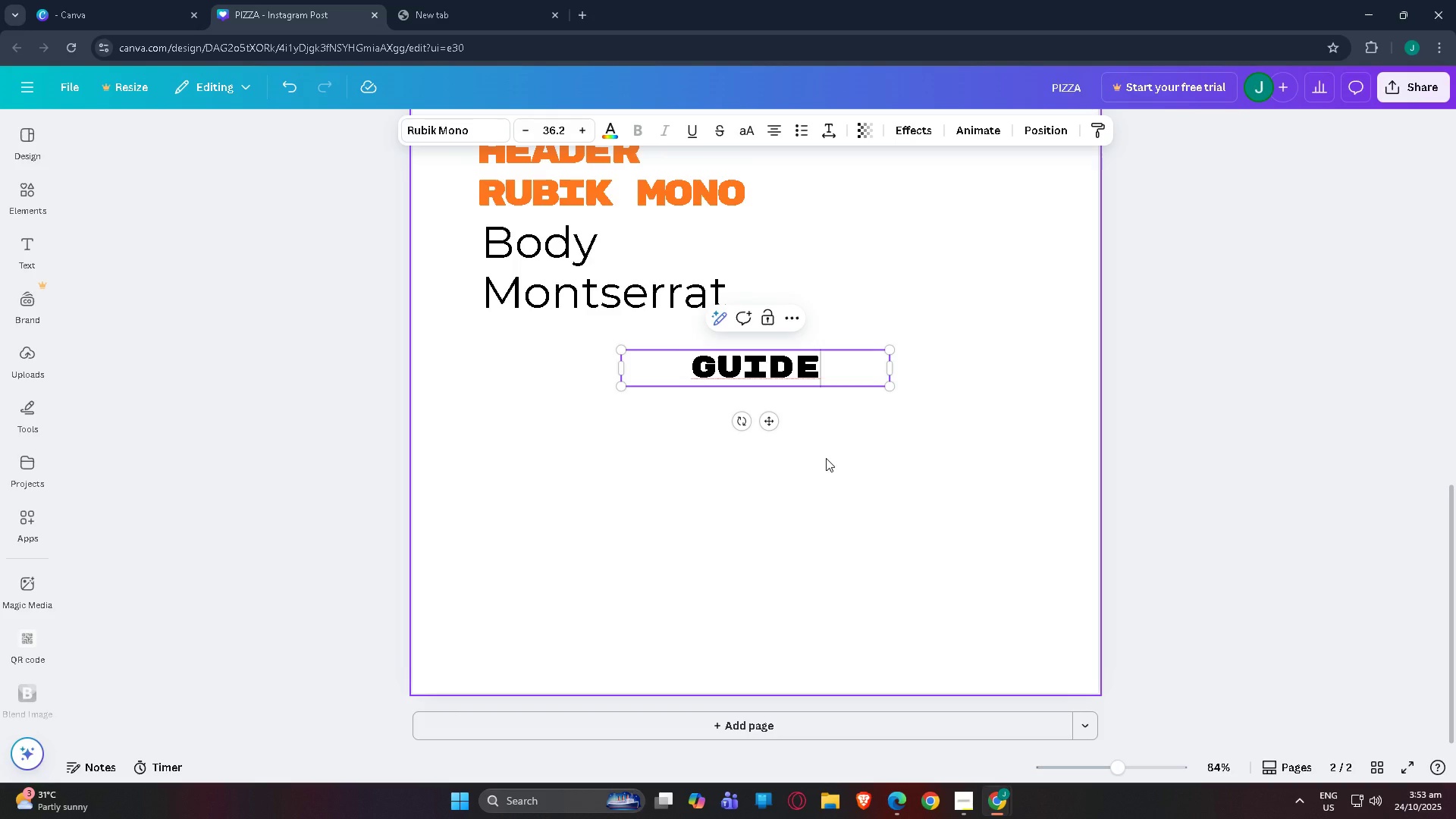 
left_click([839, 367])
 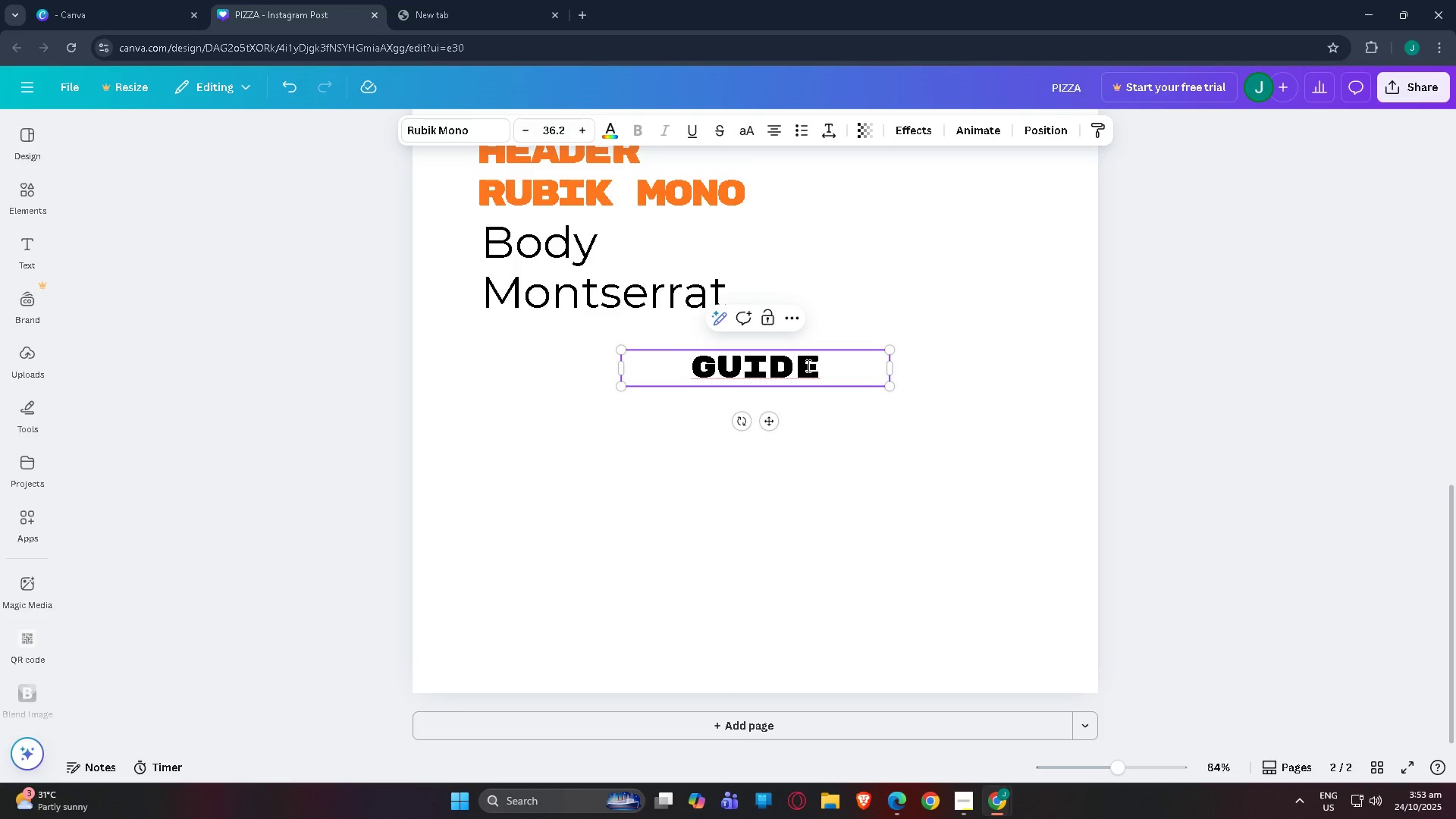 
wait(16.01)
 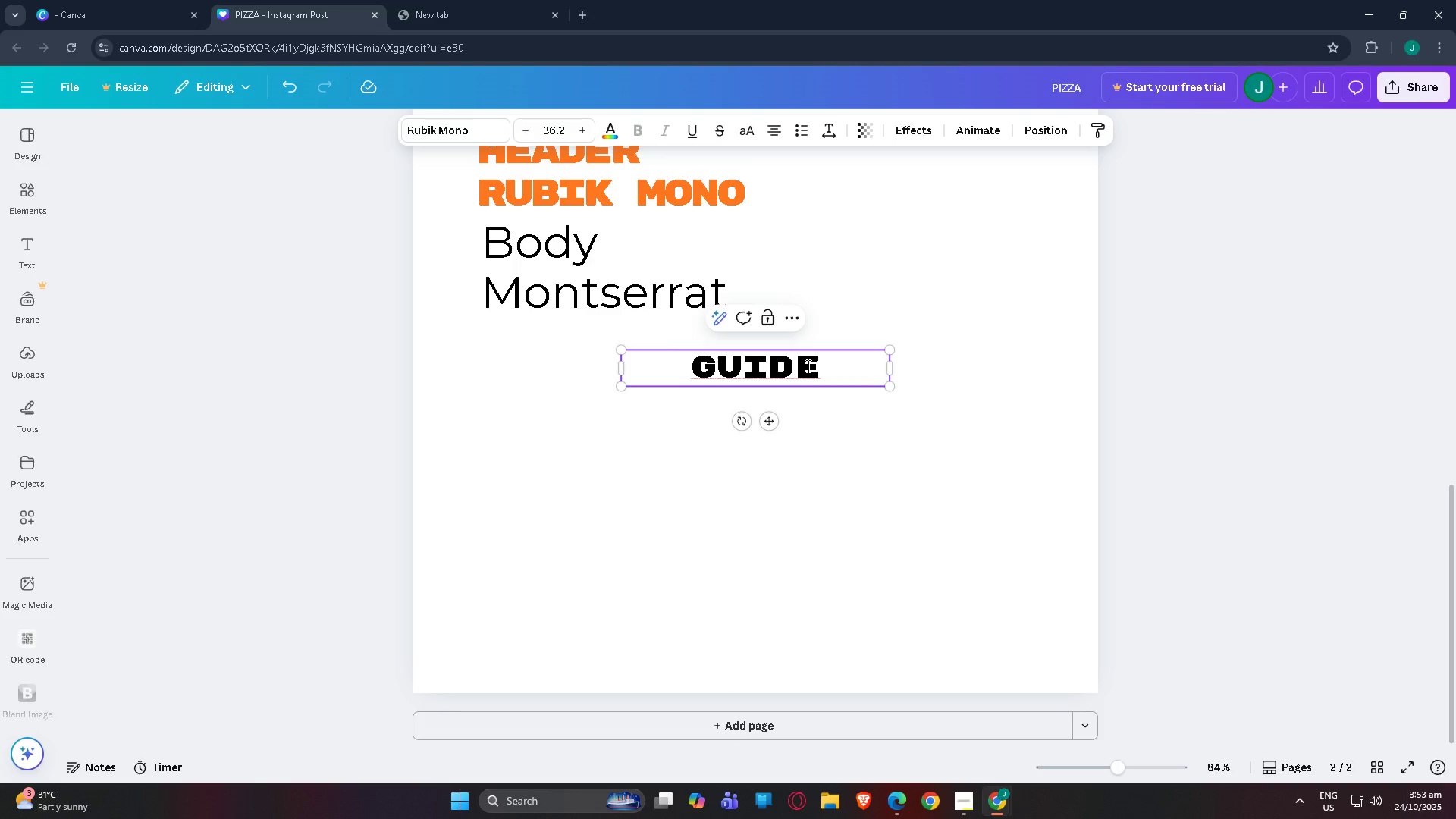 
double_click([826, 365])
 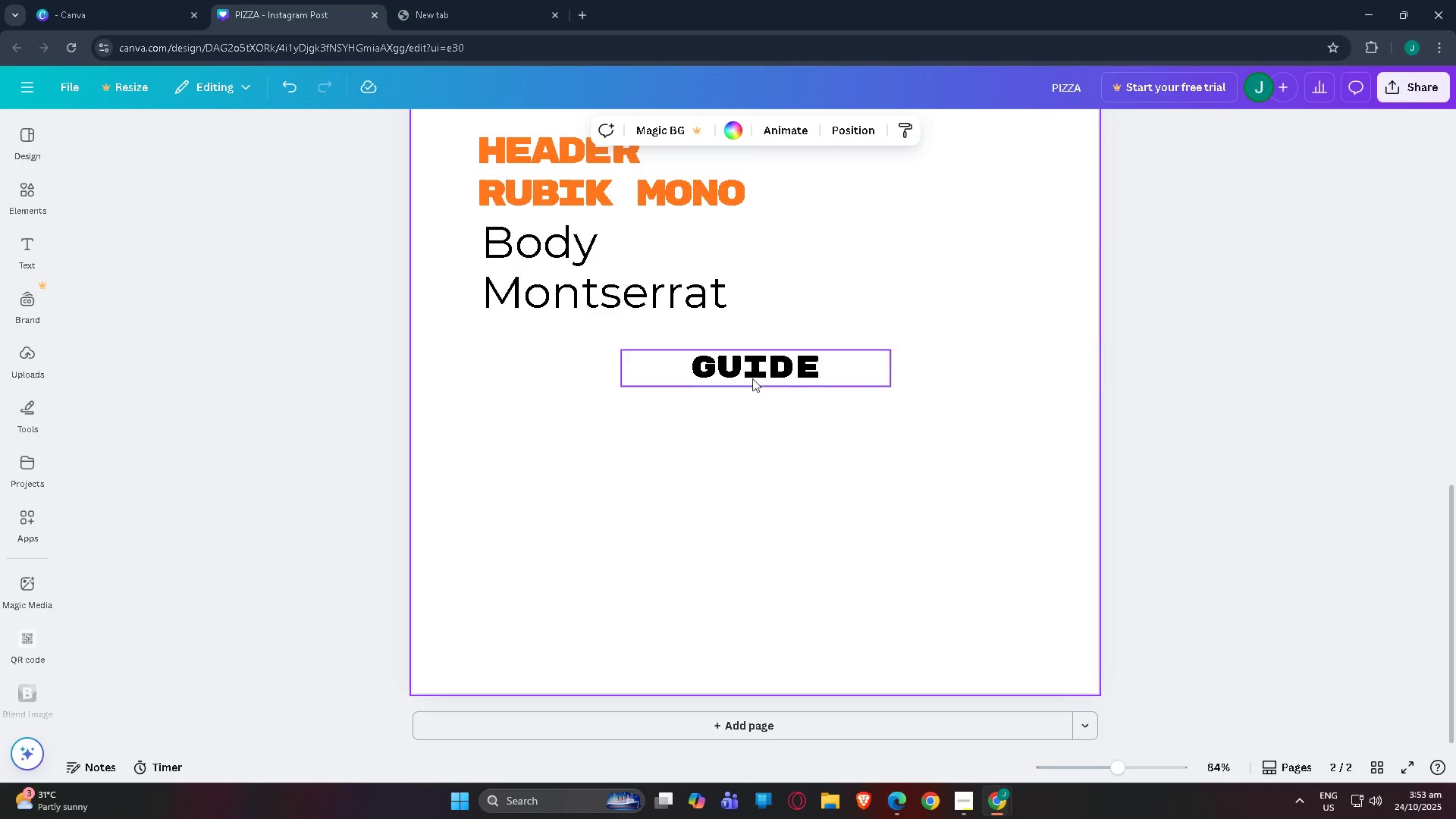 
left_click_drag(start_coordinate=[752, 371], to_coordinate=[746, 416])
 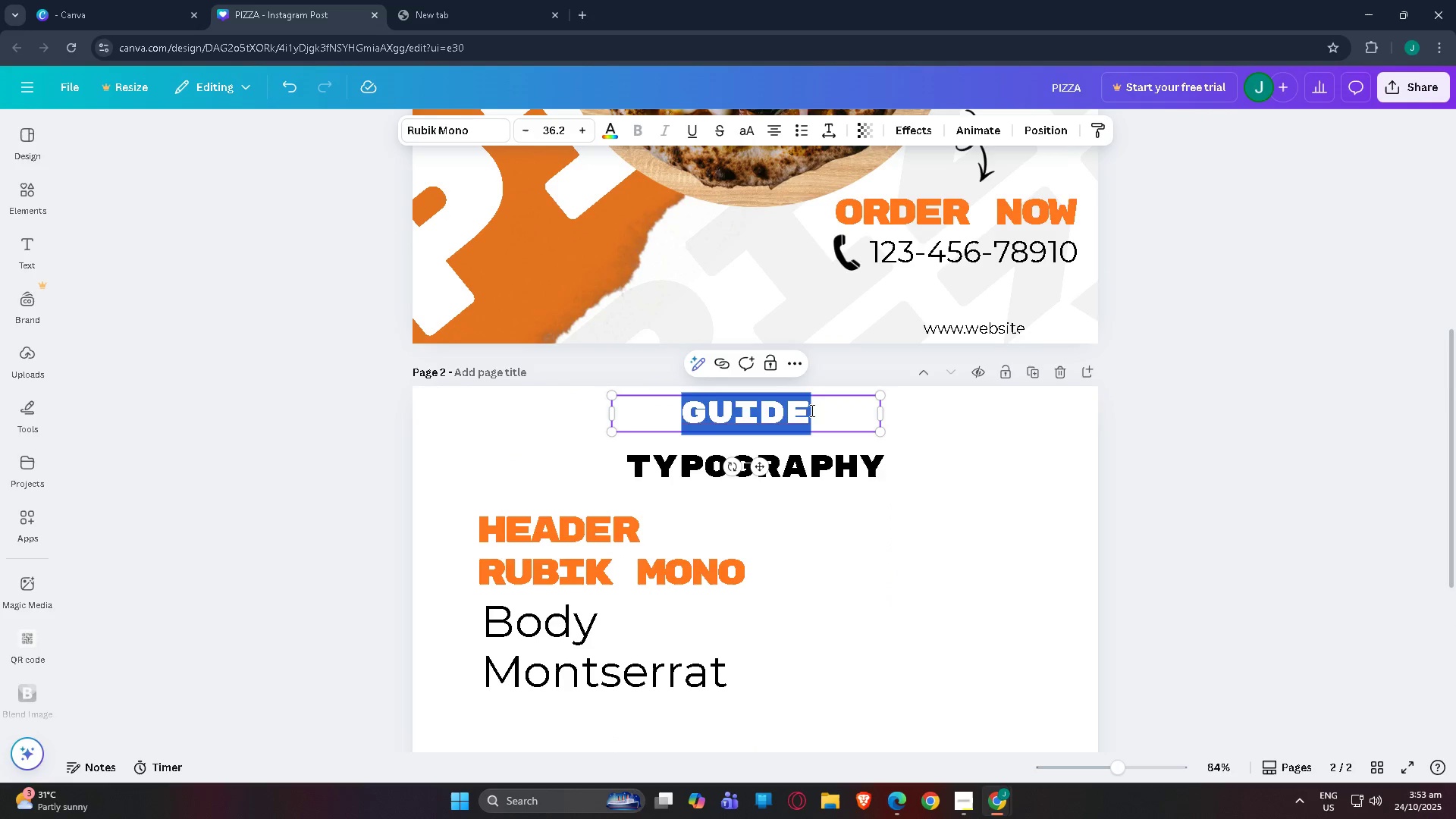 
scroll: coordinate [753, 361], scroll_direction: up, amount: 5.0
 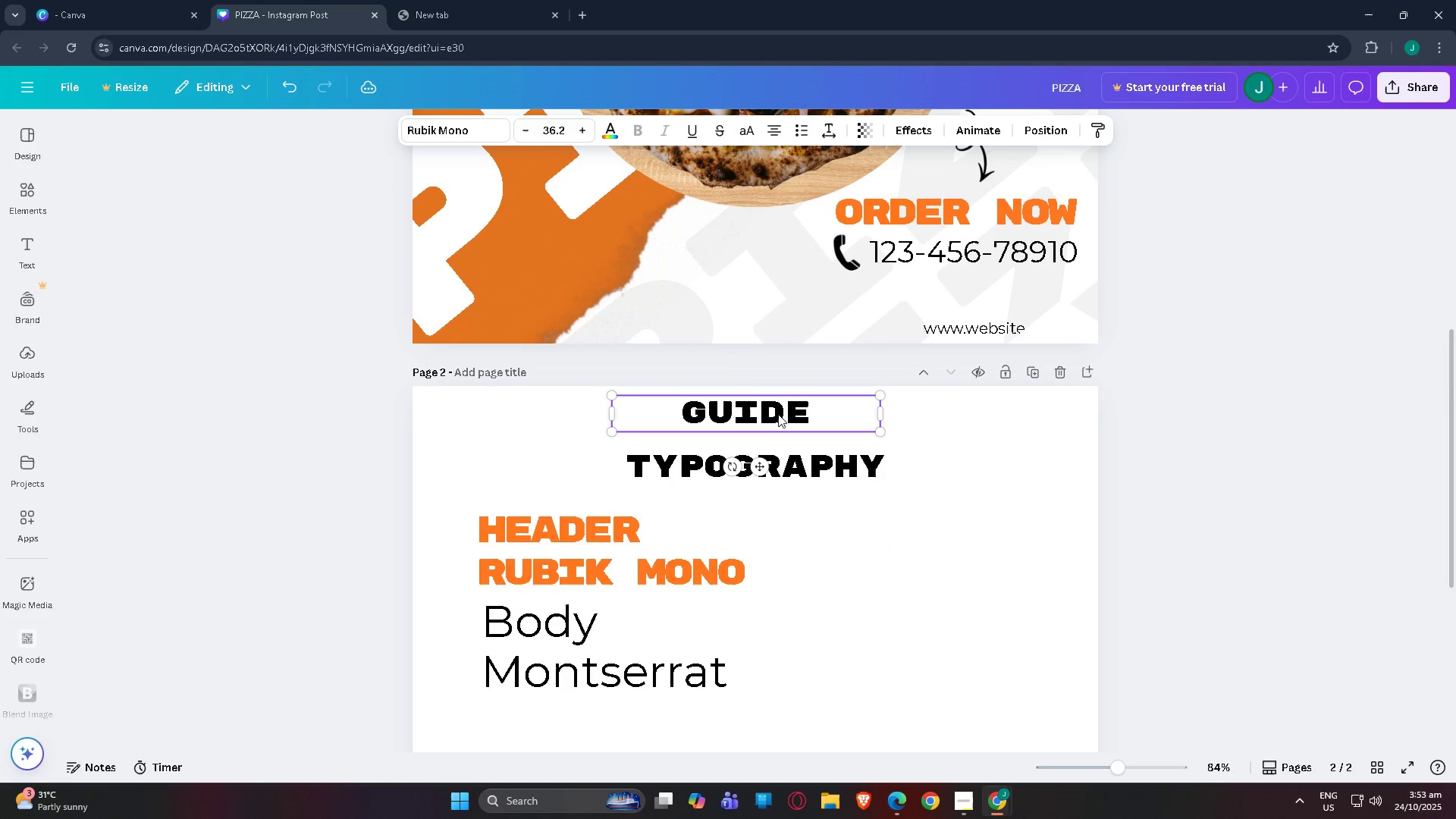 
double_click([796, 410])
 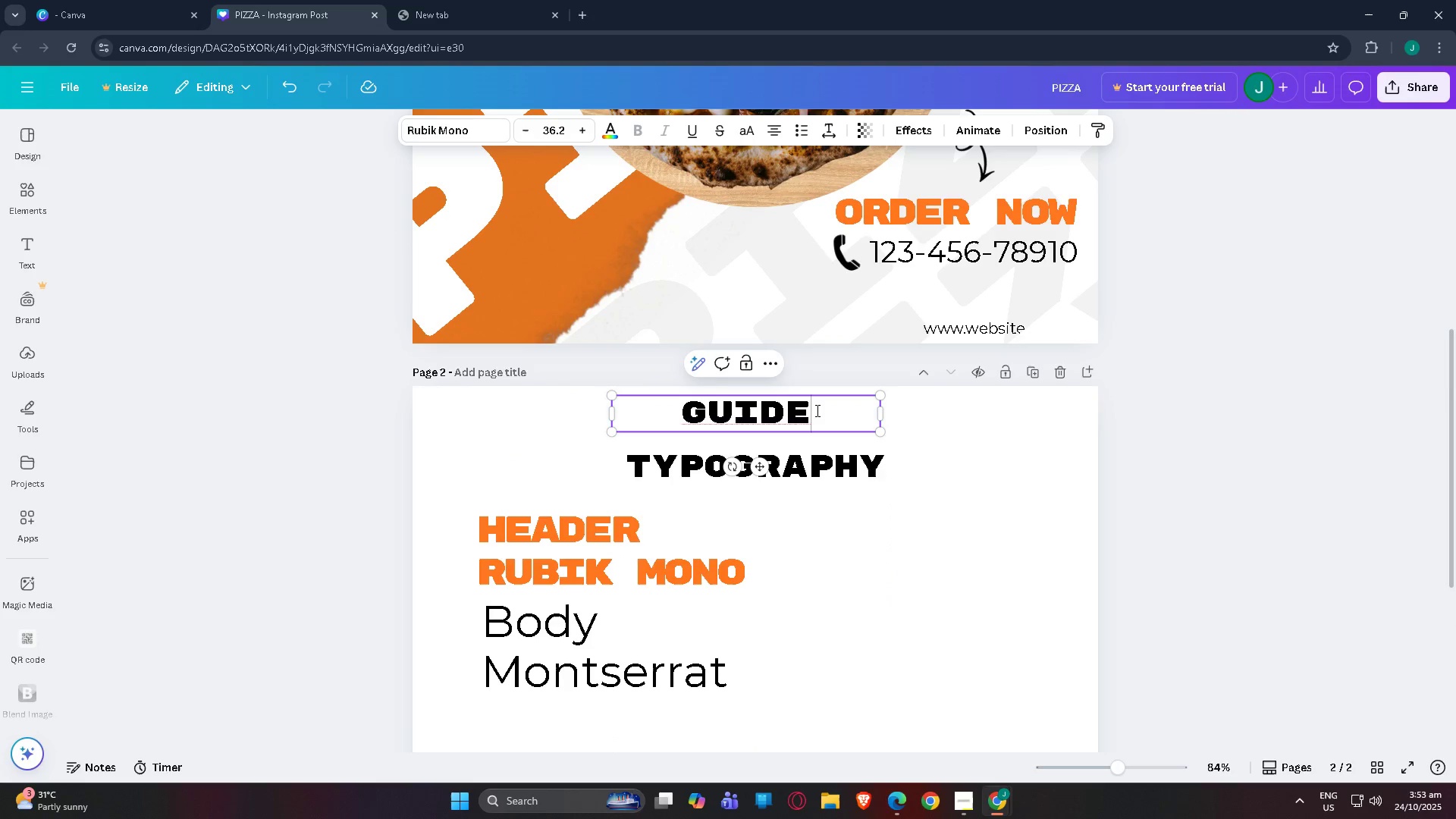 
triple_click([816, 410])
 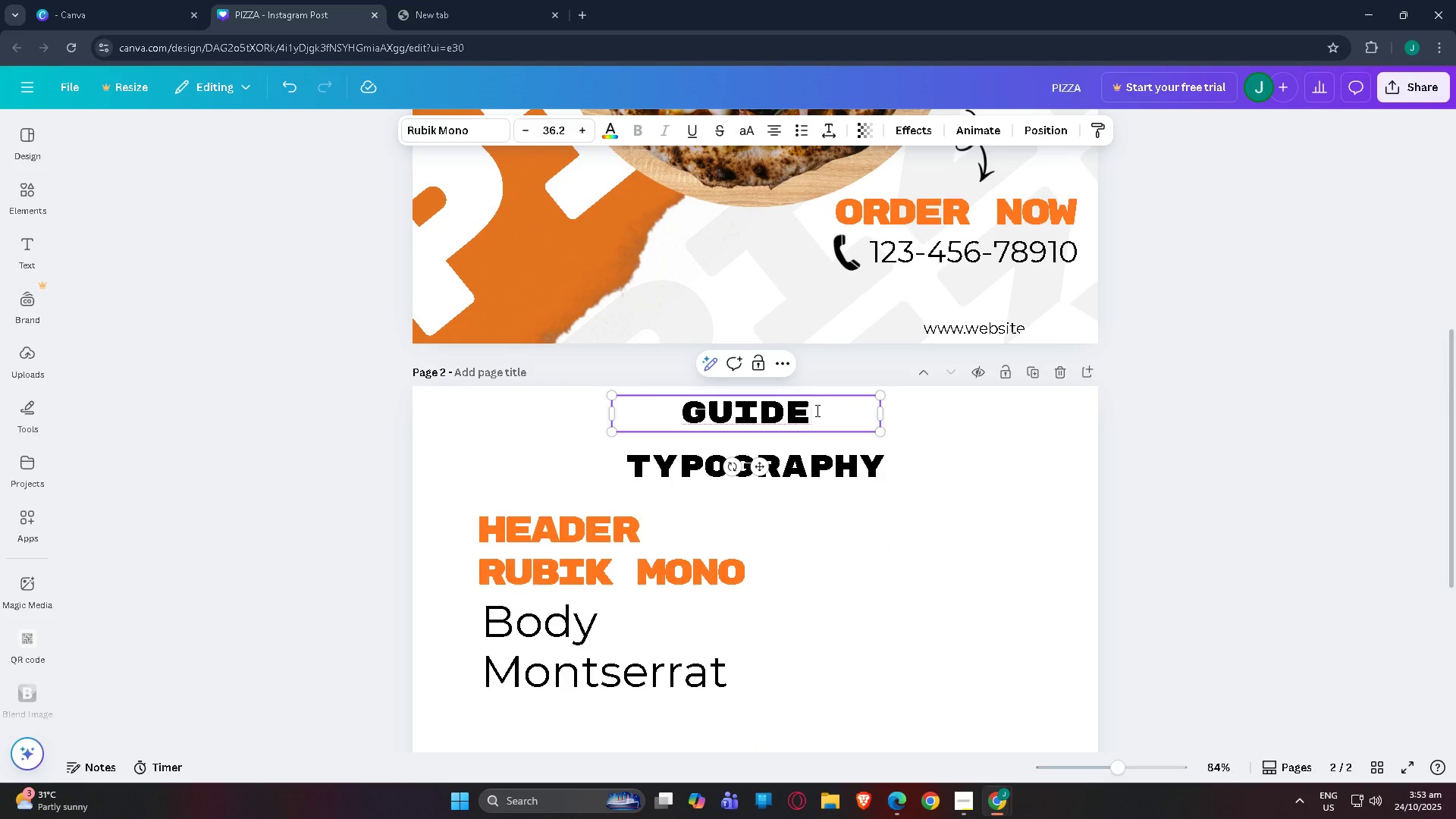 
type( )
key(Backspace)
type(OU)
key(Backspace)
key(Backspace)
type( Outline)
 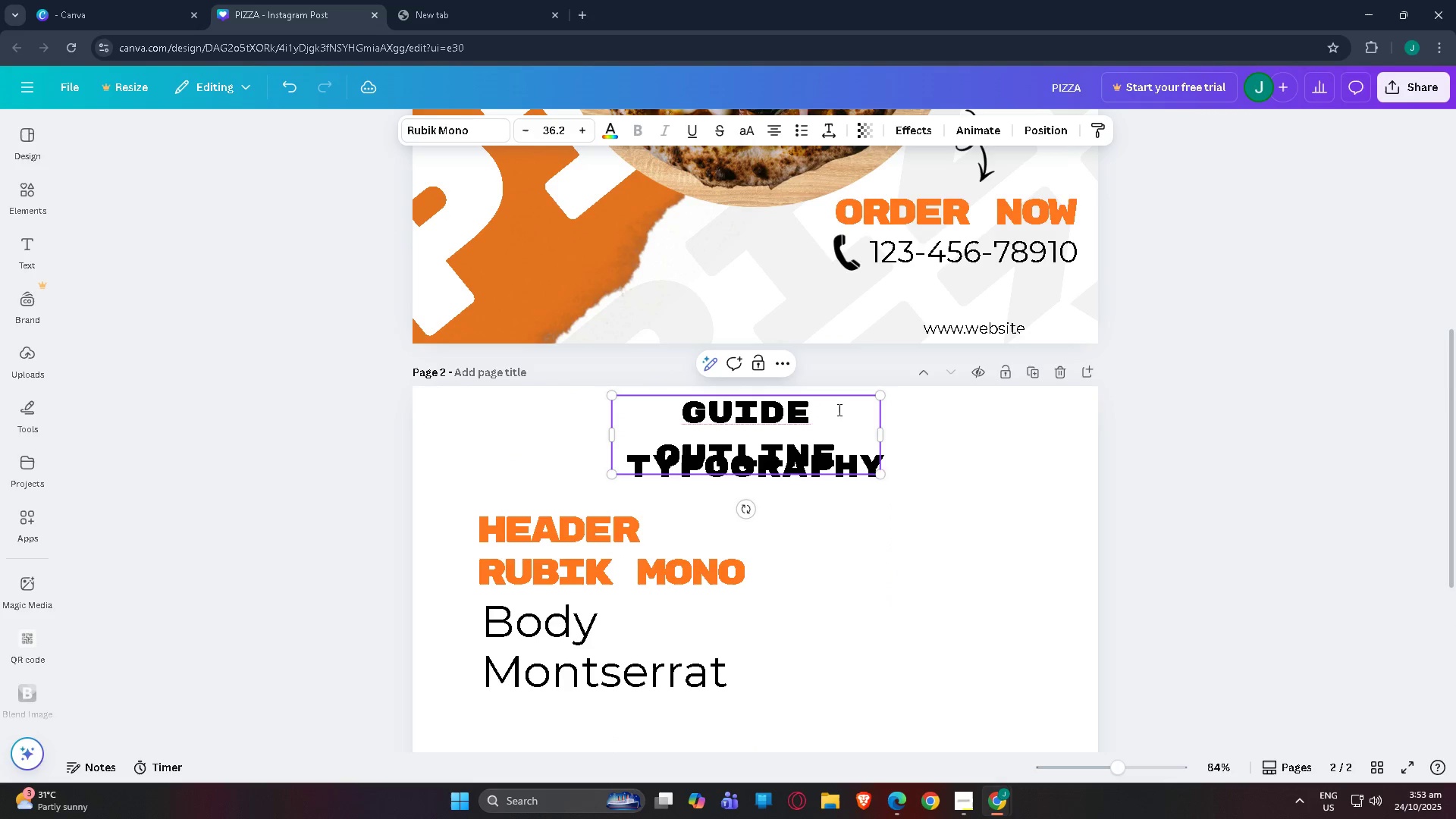 
left_click_drag(start_coordinate=[885, 436], to_coordinate=[984, 431])
 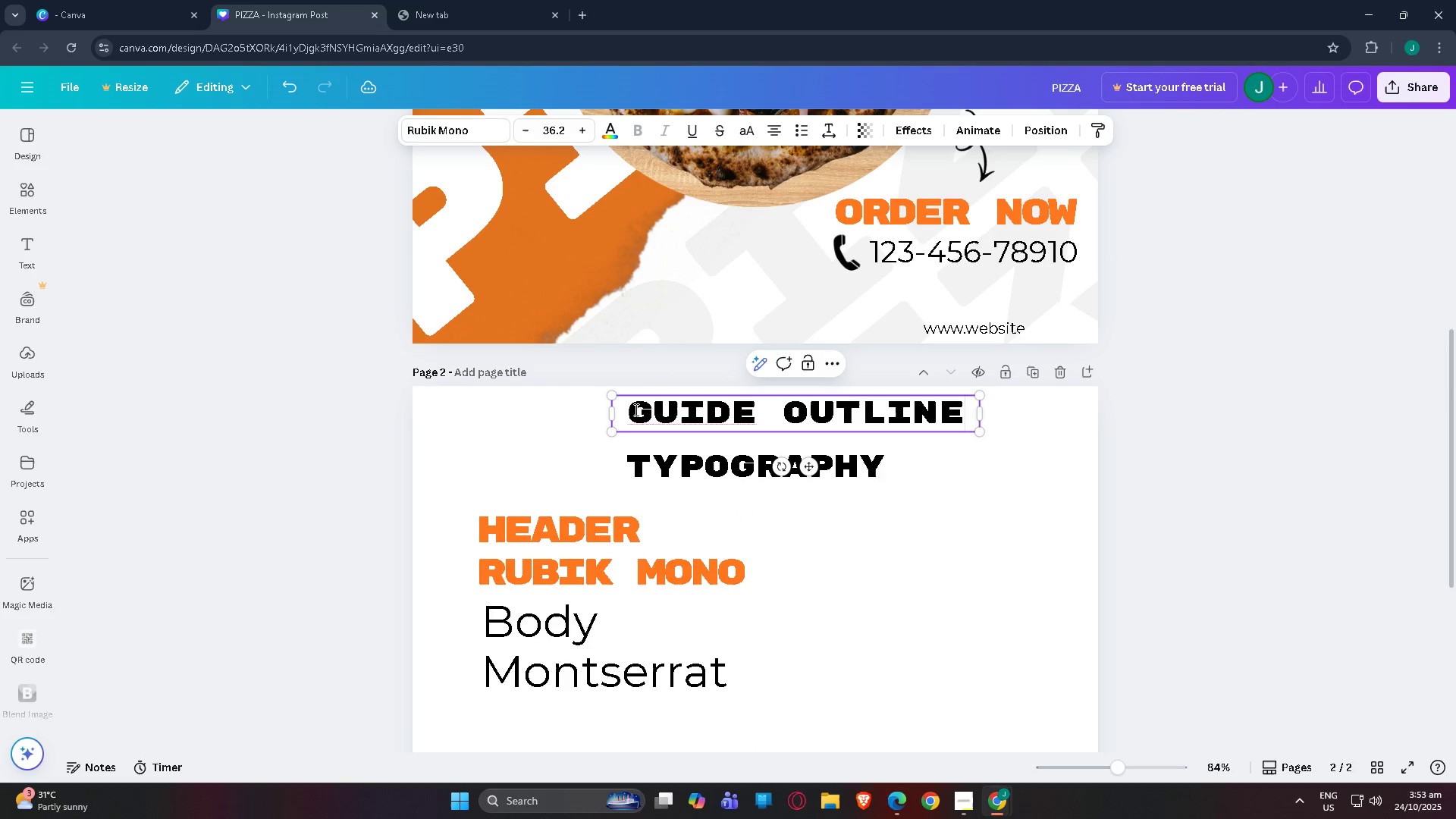 
left_click([658, 416])
 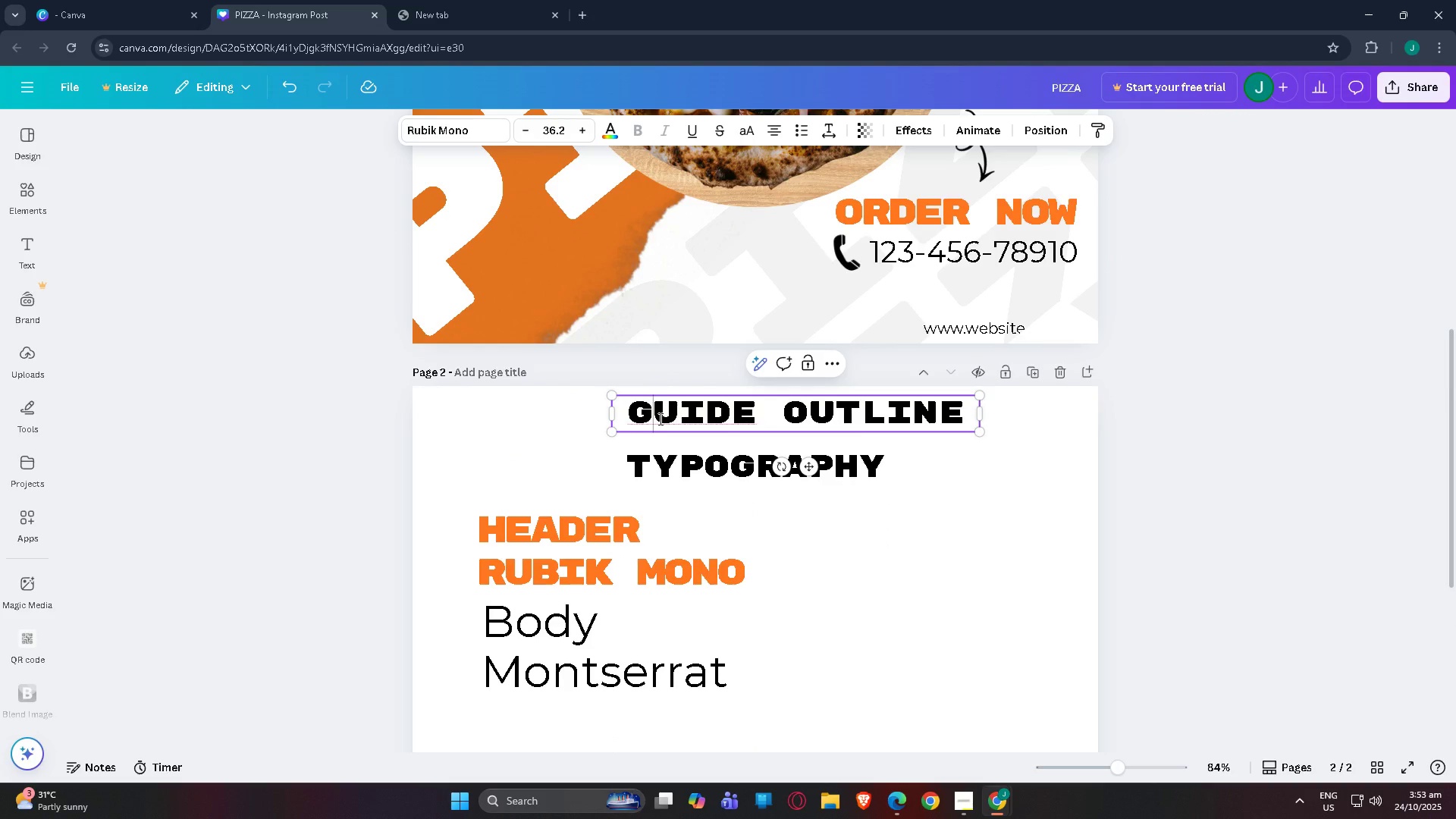 
right_click([659, 419])
 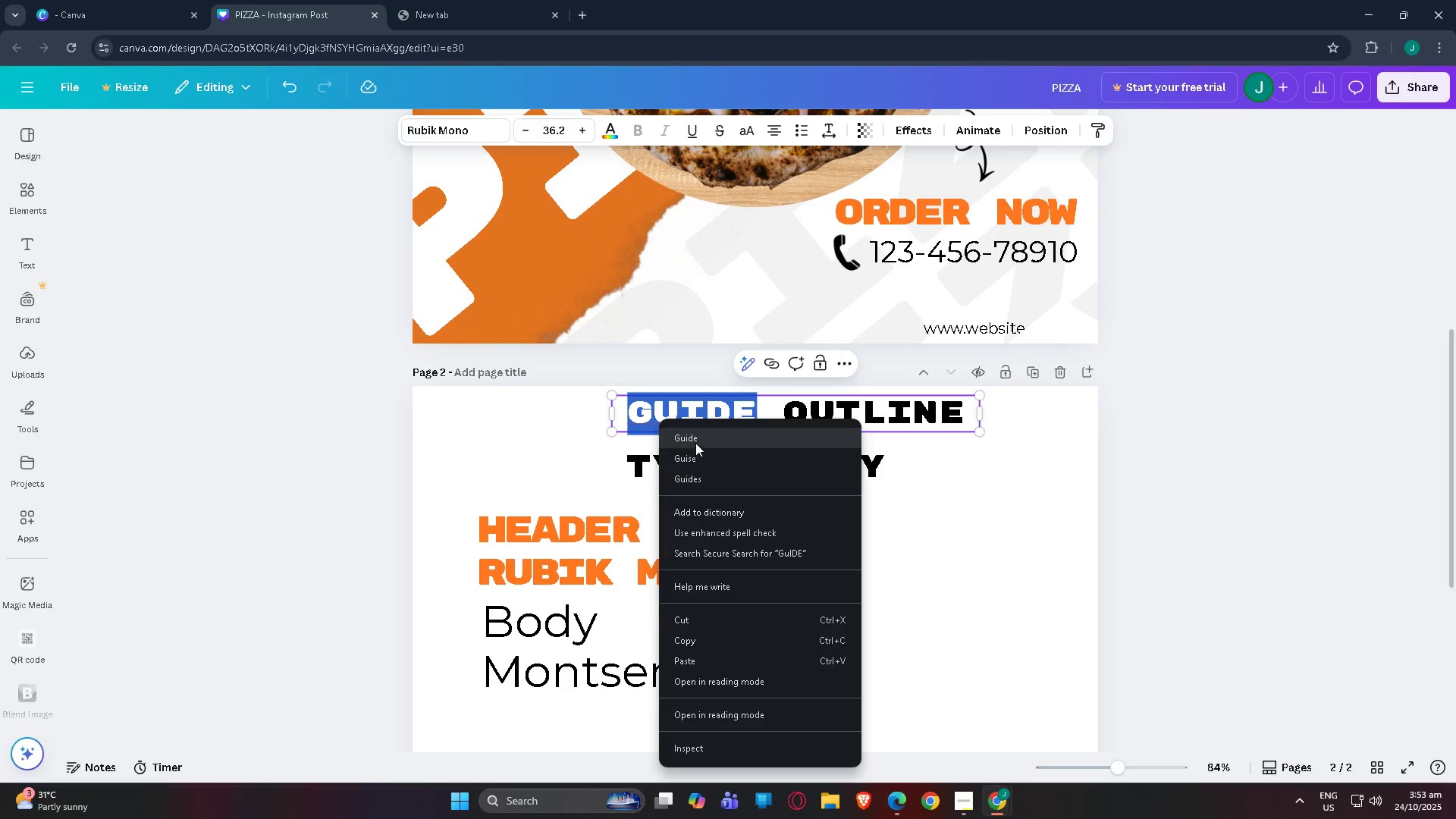 
left_click([695, 443])
 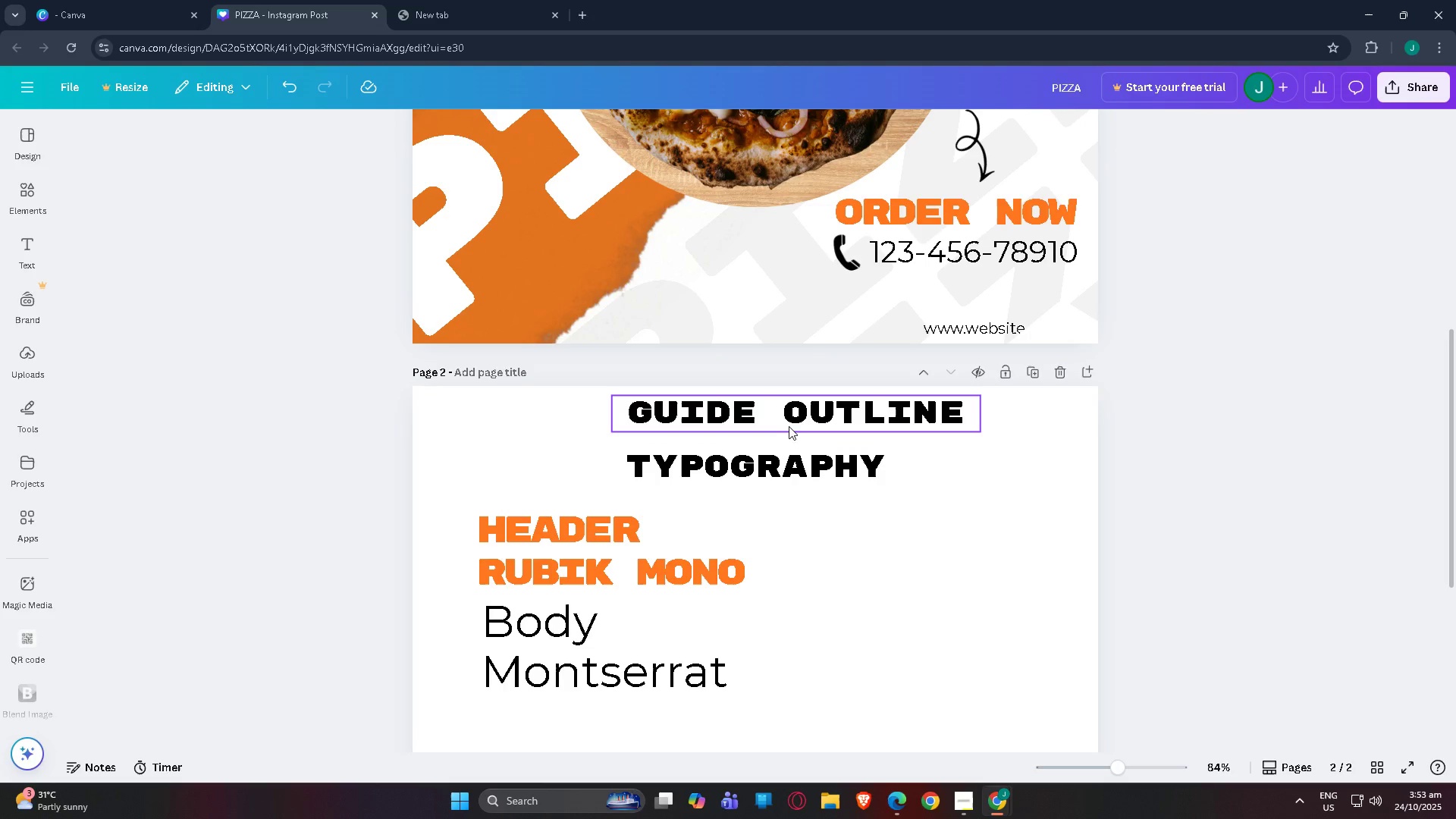 
left_click_drag(start_coordinate=[777, 409], to_coordinate=[769, 415])
 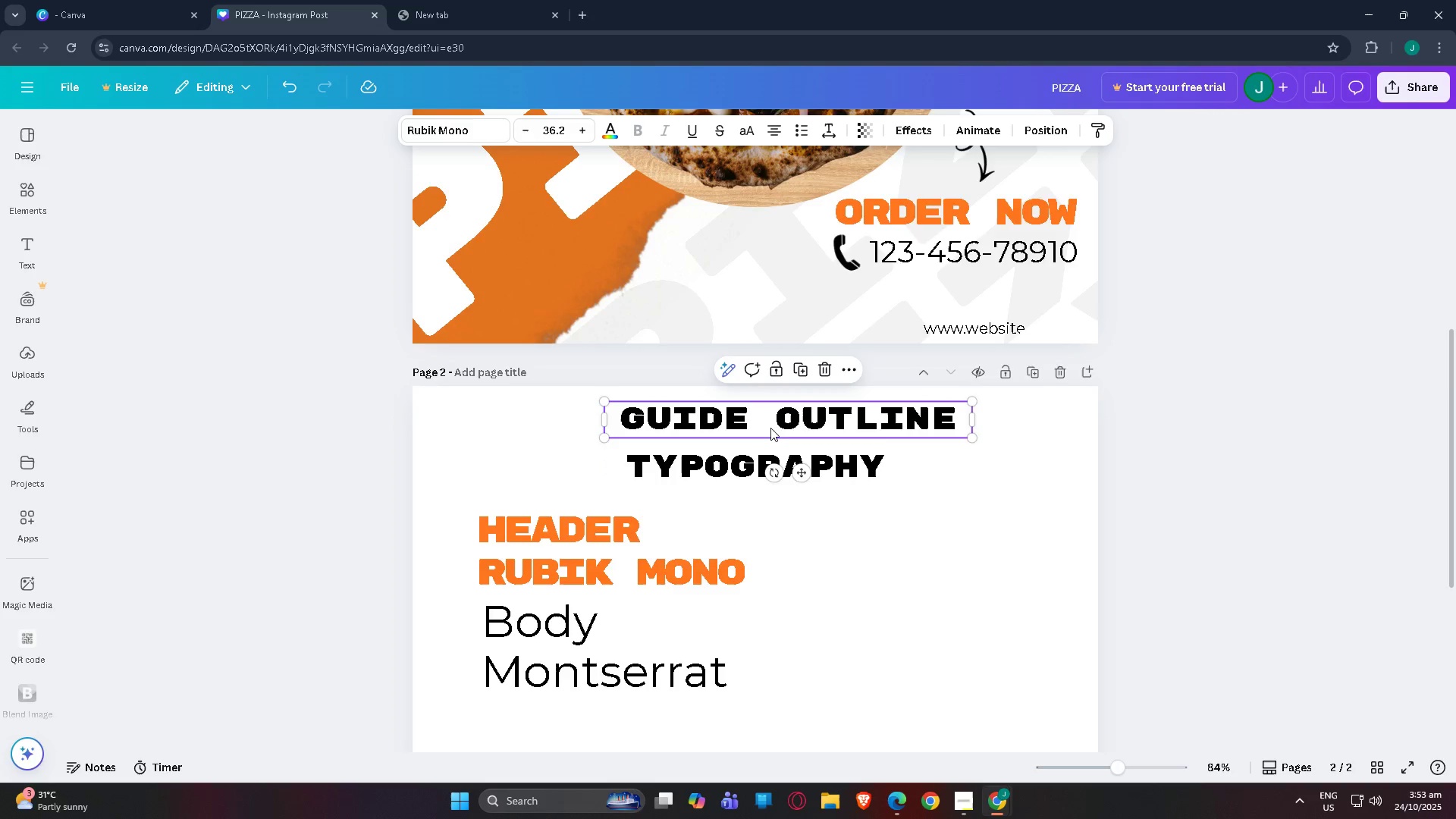 
scroll: coordinate [774, 452], scroll_direction: down, amount: 2.0
 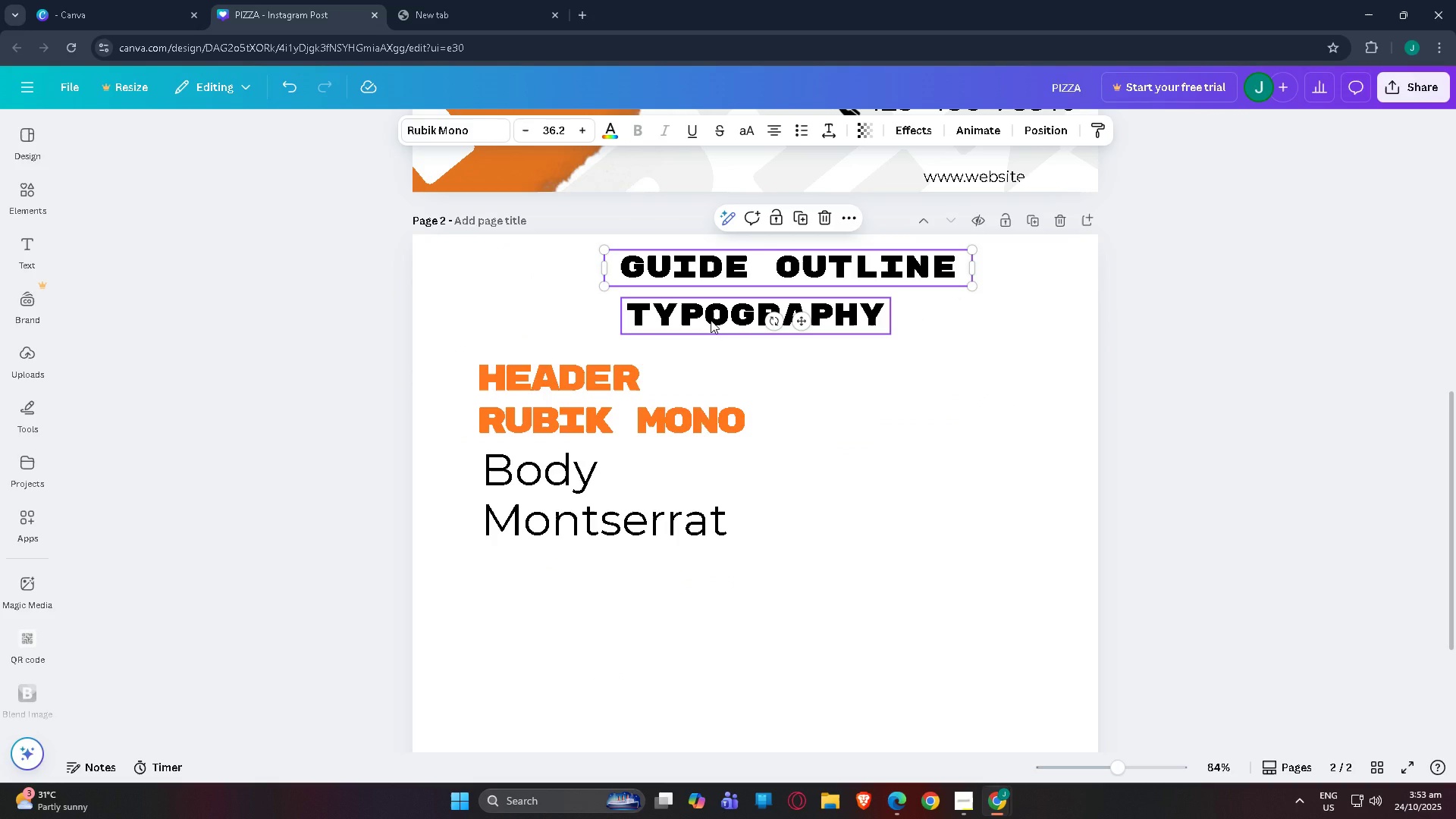 
left_click_drag(start_coordinate=[711, 320], to_coordinate=[712, 331])
 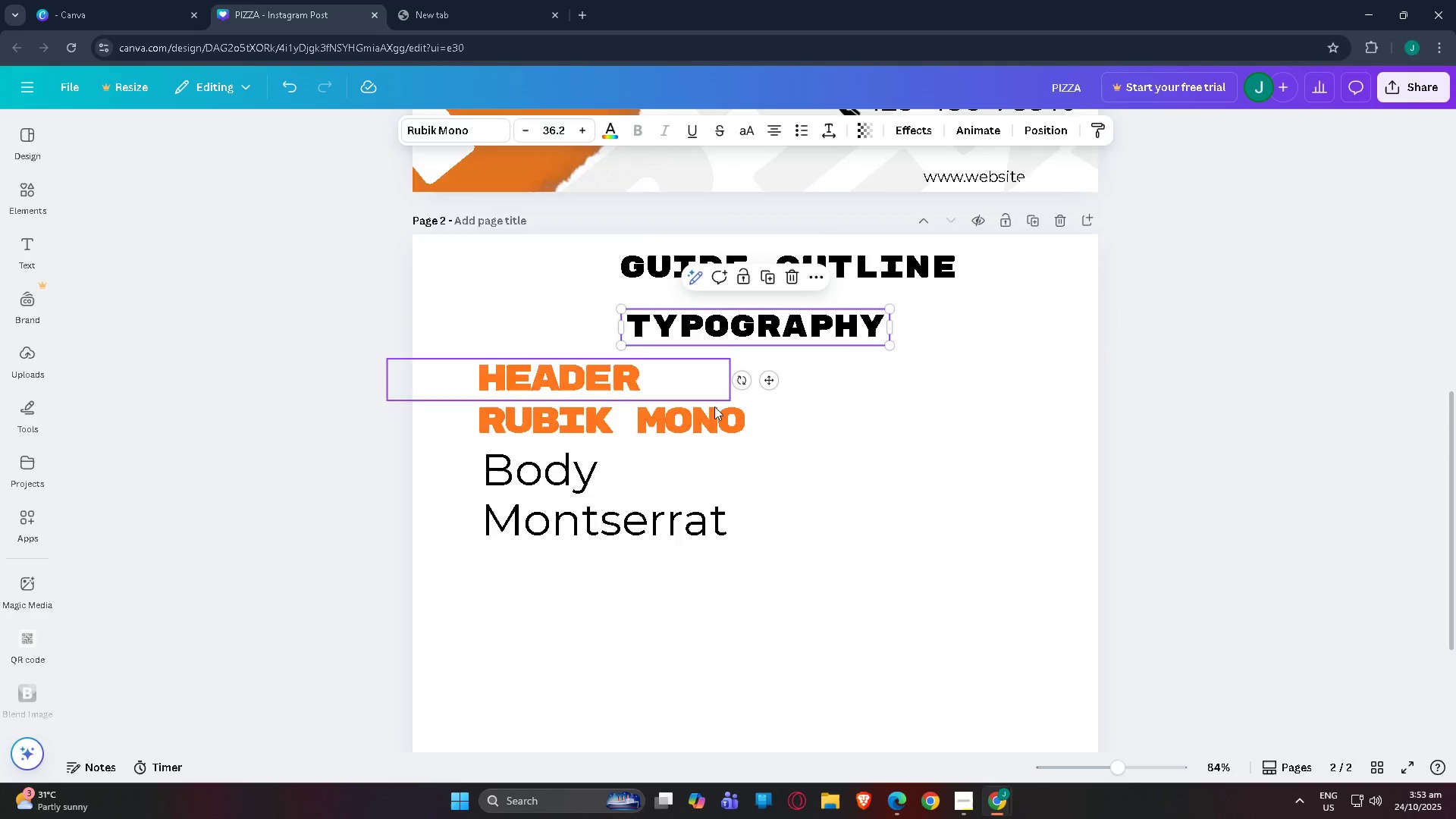 
scroll: coordinate [714, 409], scroll_direction: down, amount: 2.0
 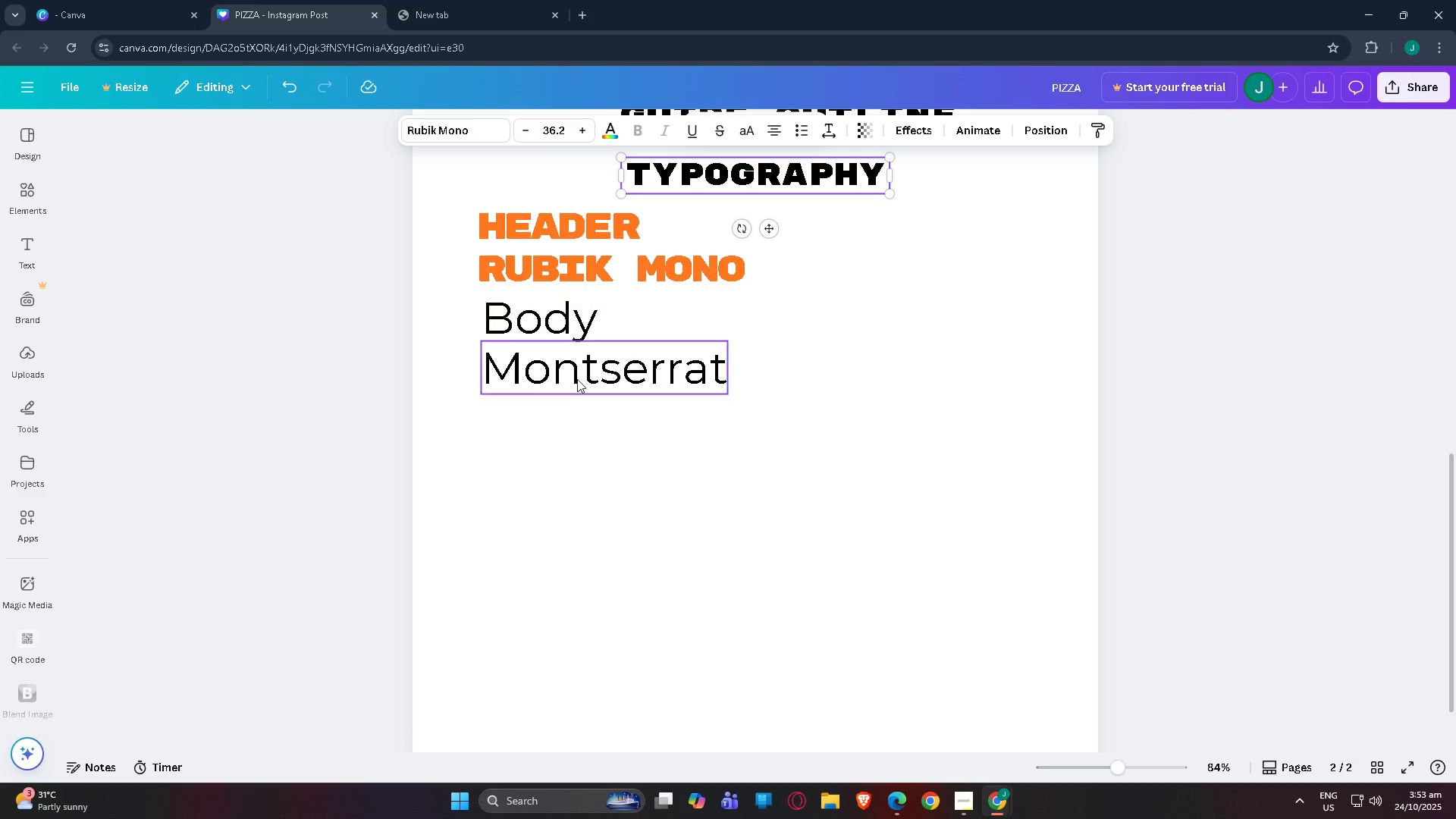 
scroll: coordinate [612, 425], scroll_direction: up, amount: 2.0
 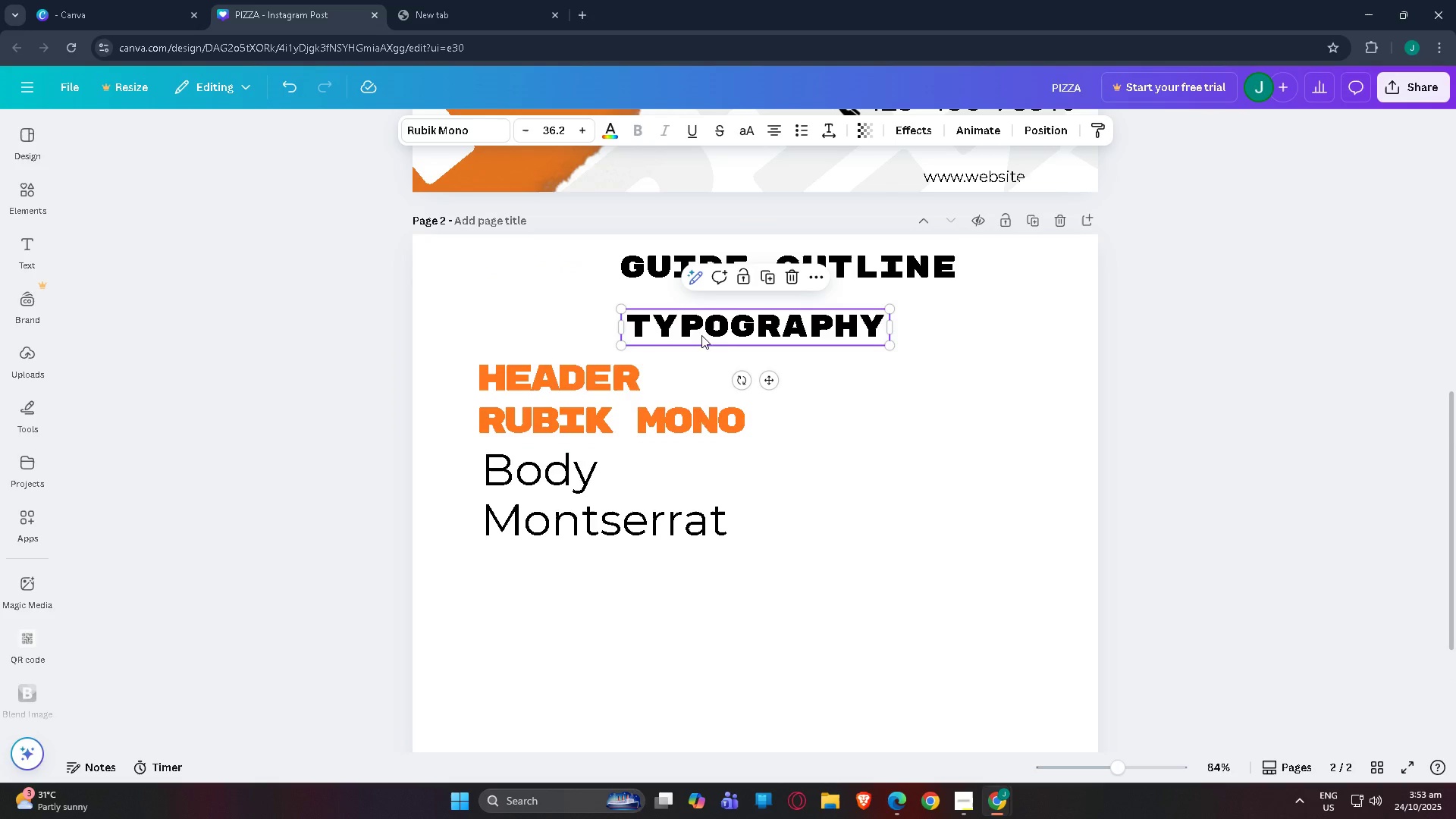 
key(Control+C)
 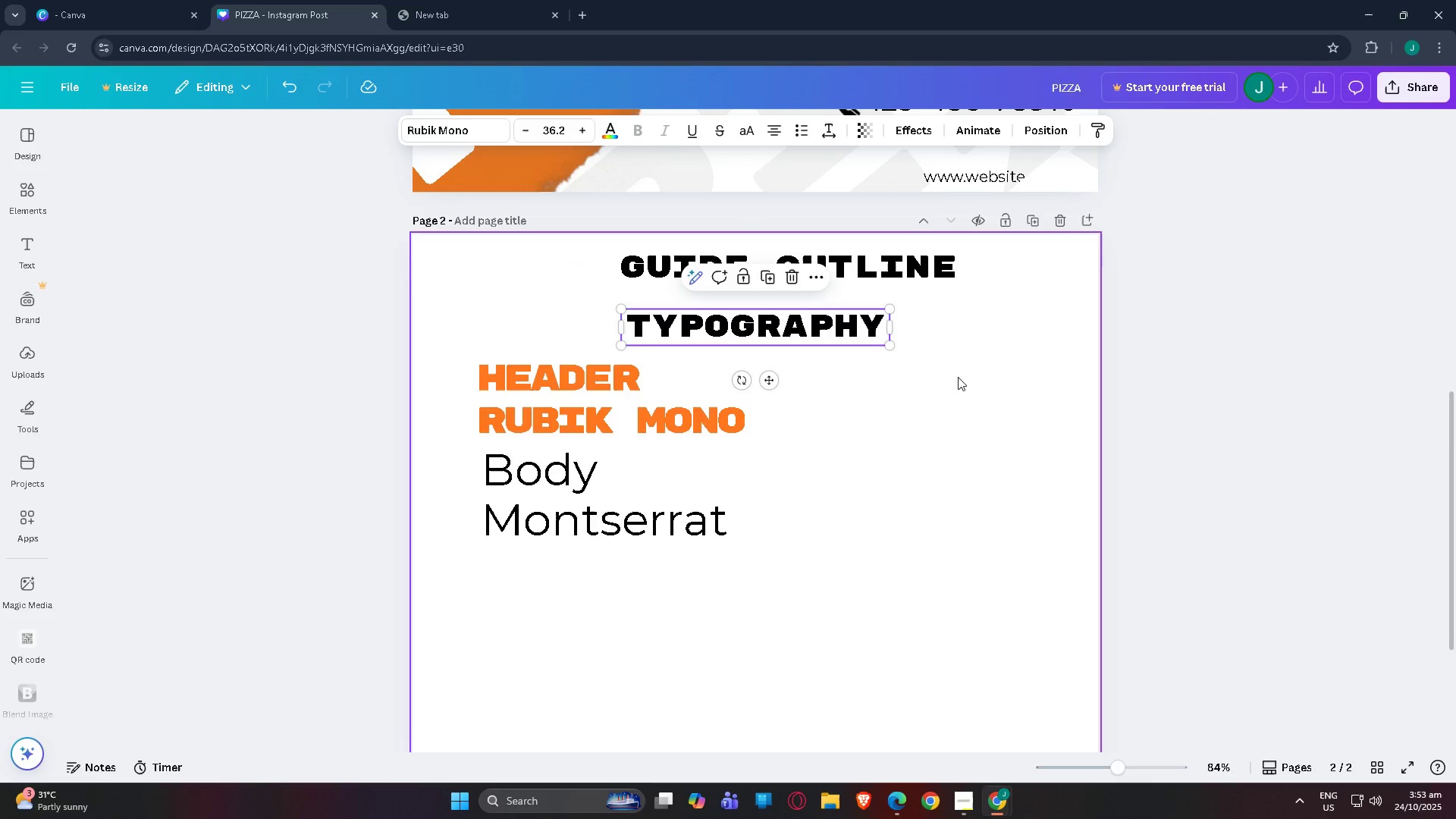 
left_click([973, 382])
 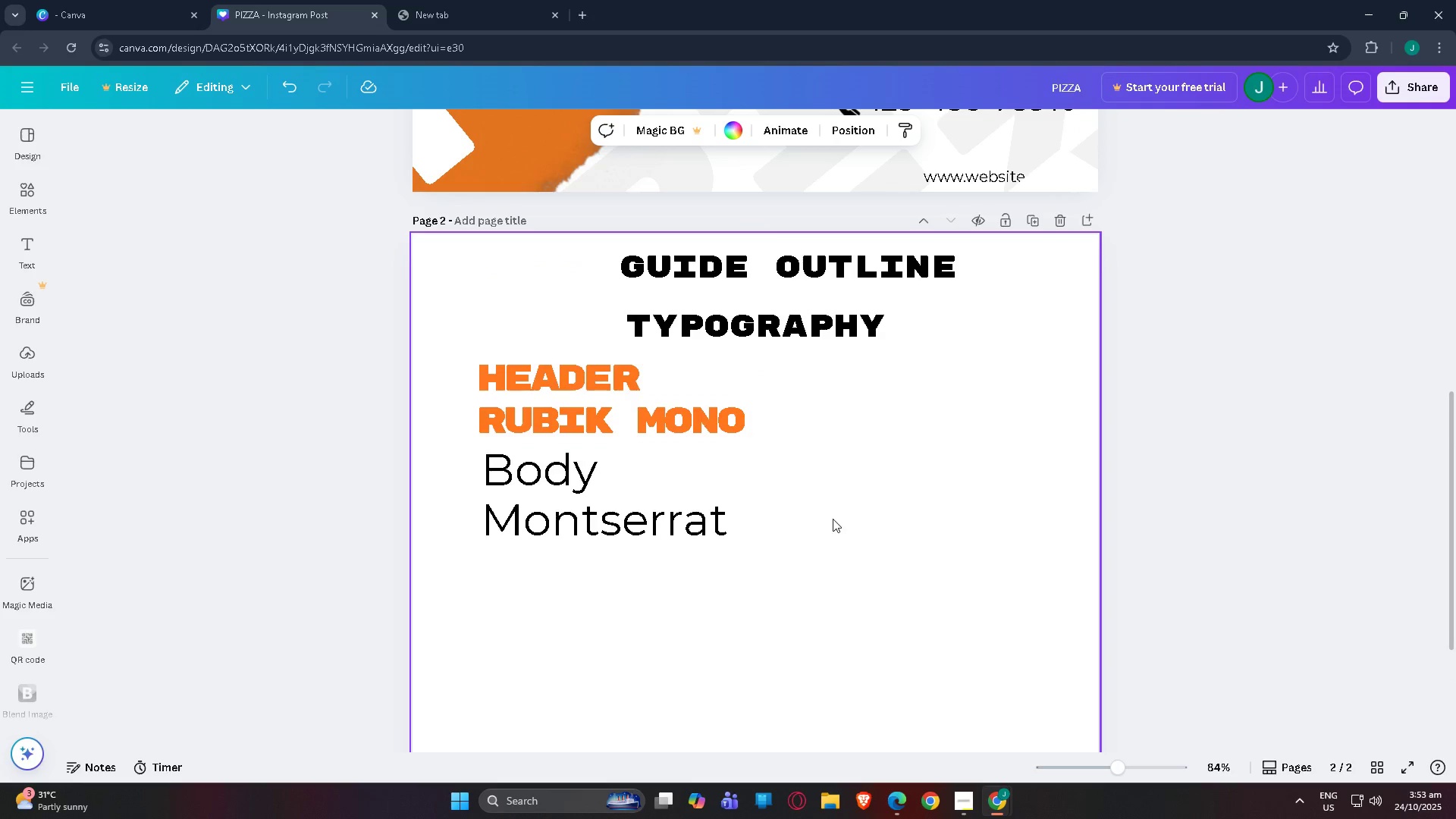 
key(Control+V)
 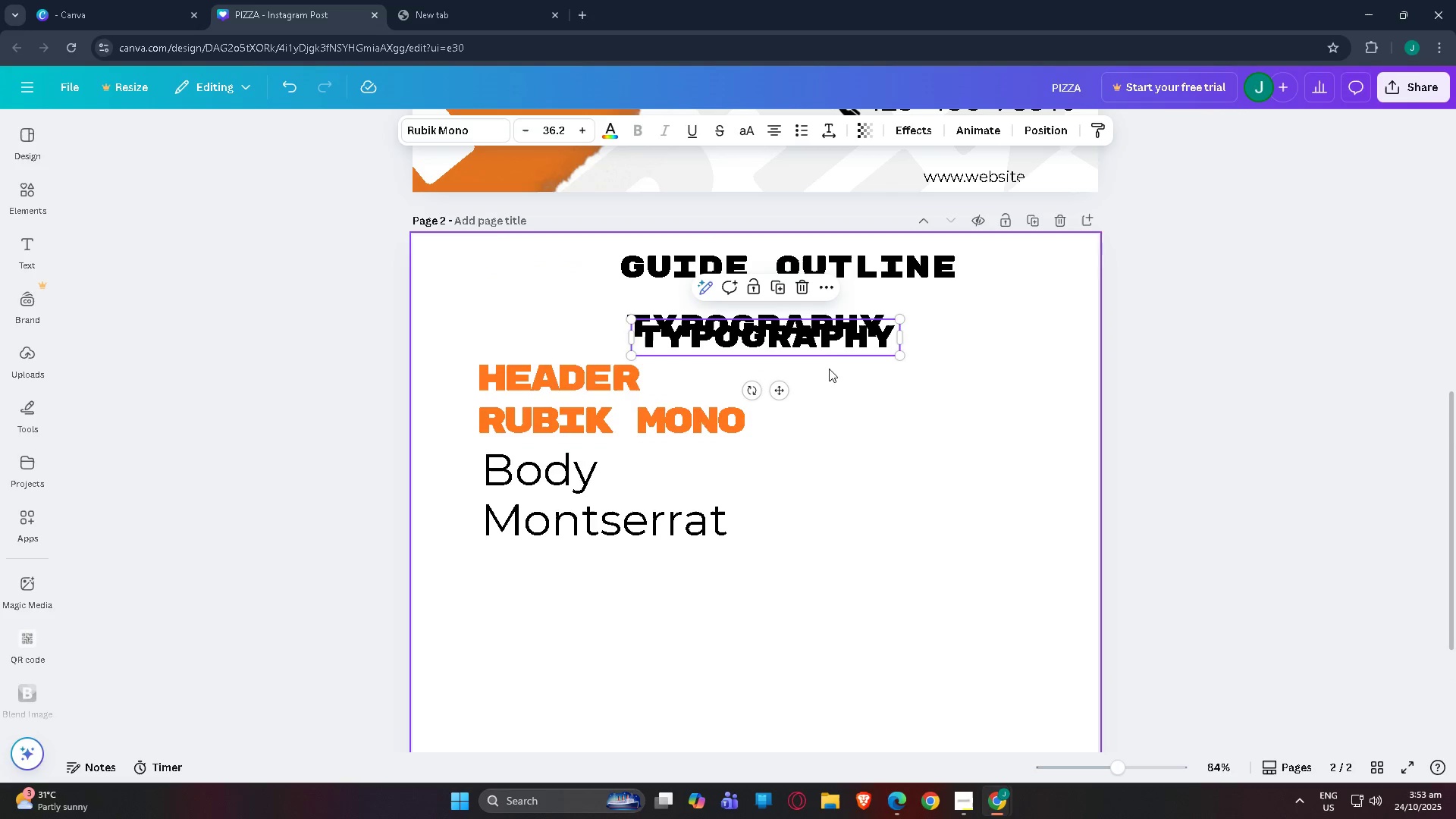 
left_click_drag(start_coordinate=[830, 348], to_coordinate=[822, 607])
 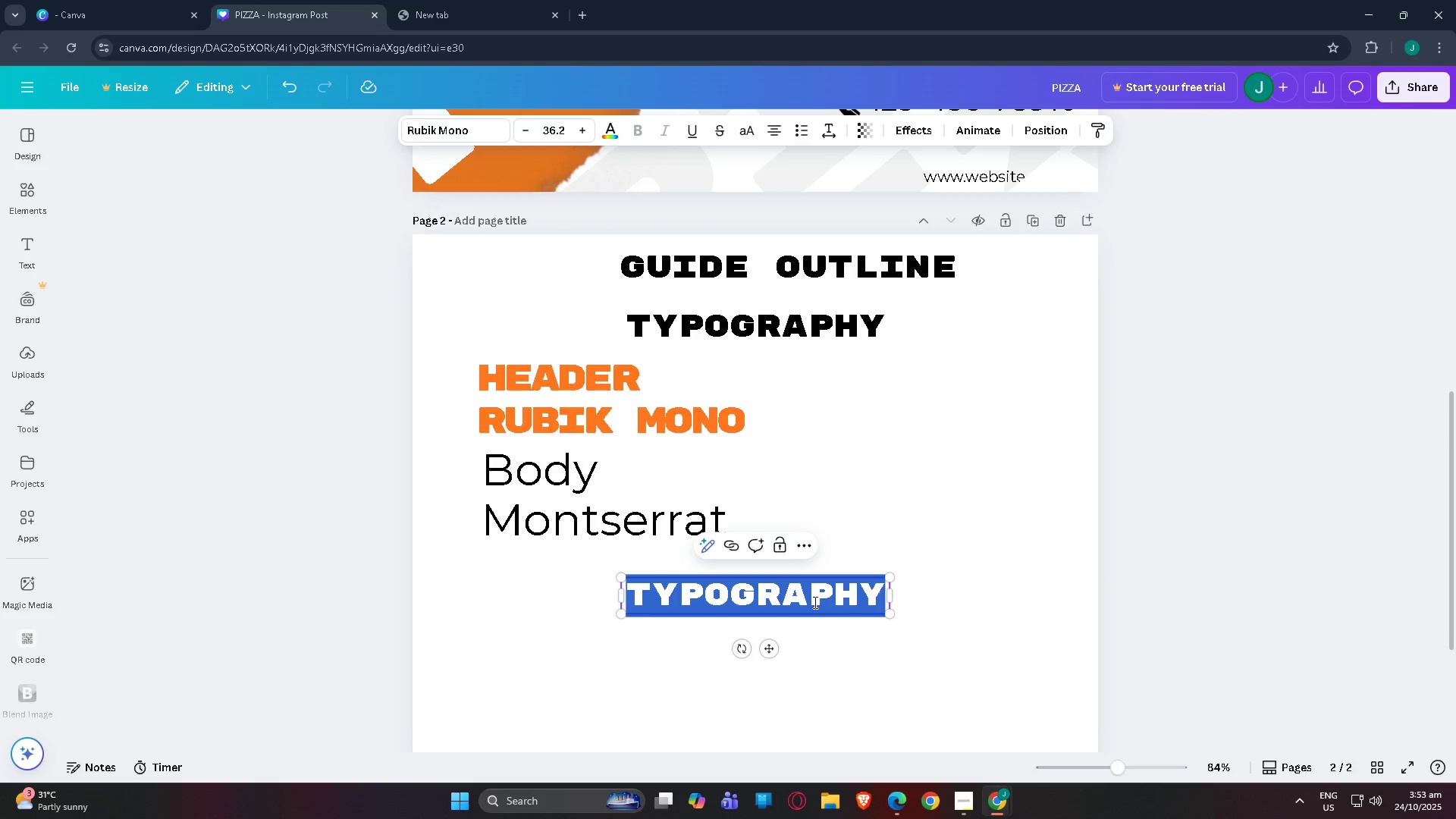 
double_click([814, 602])
 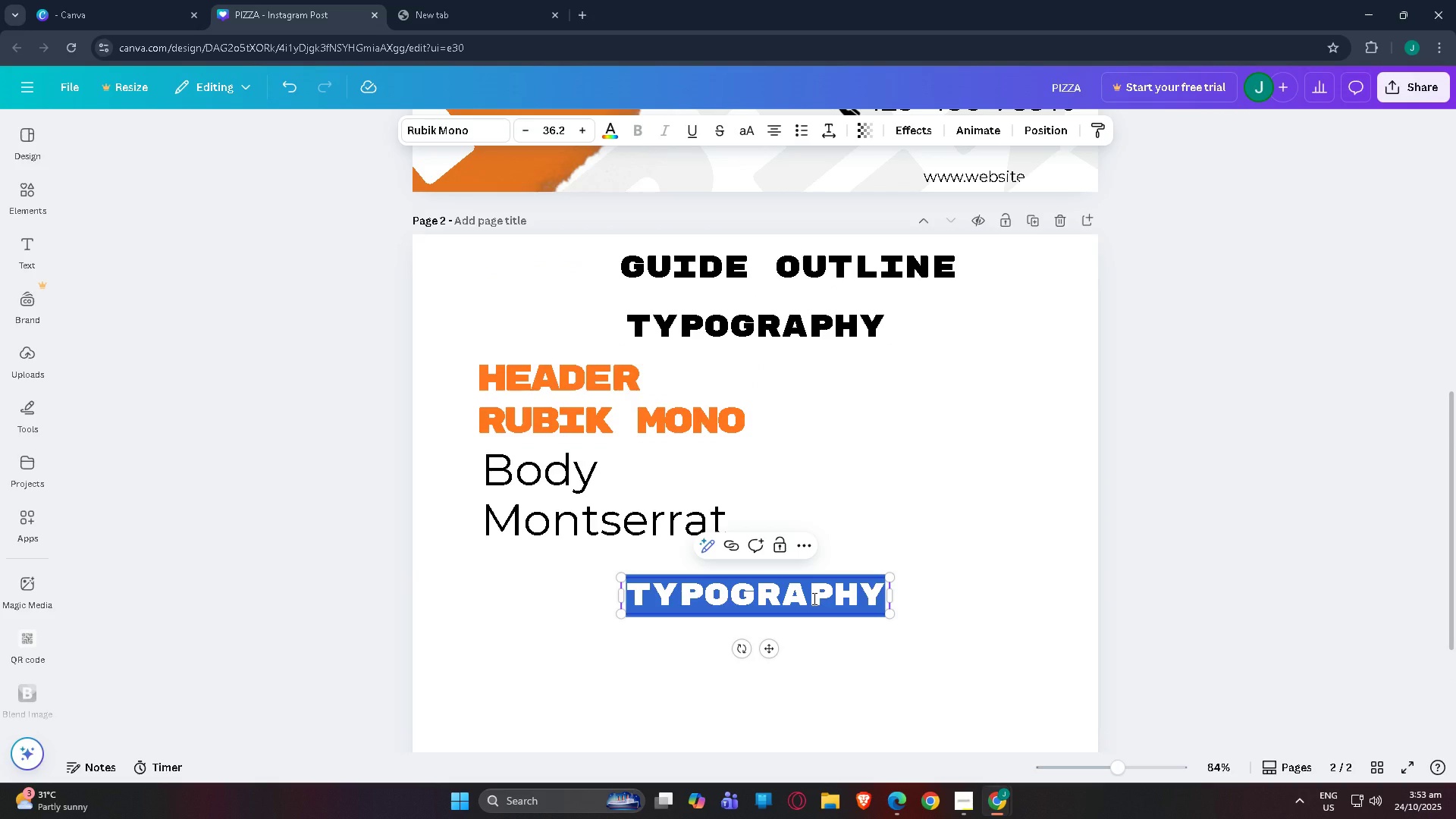 
type(Color)
 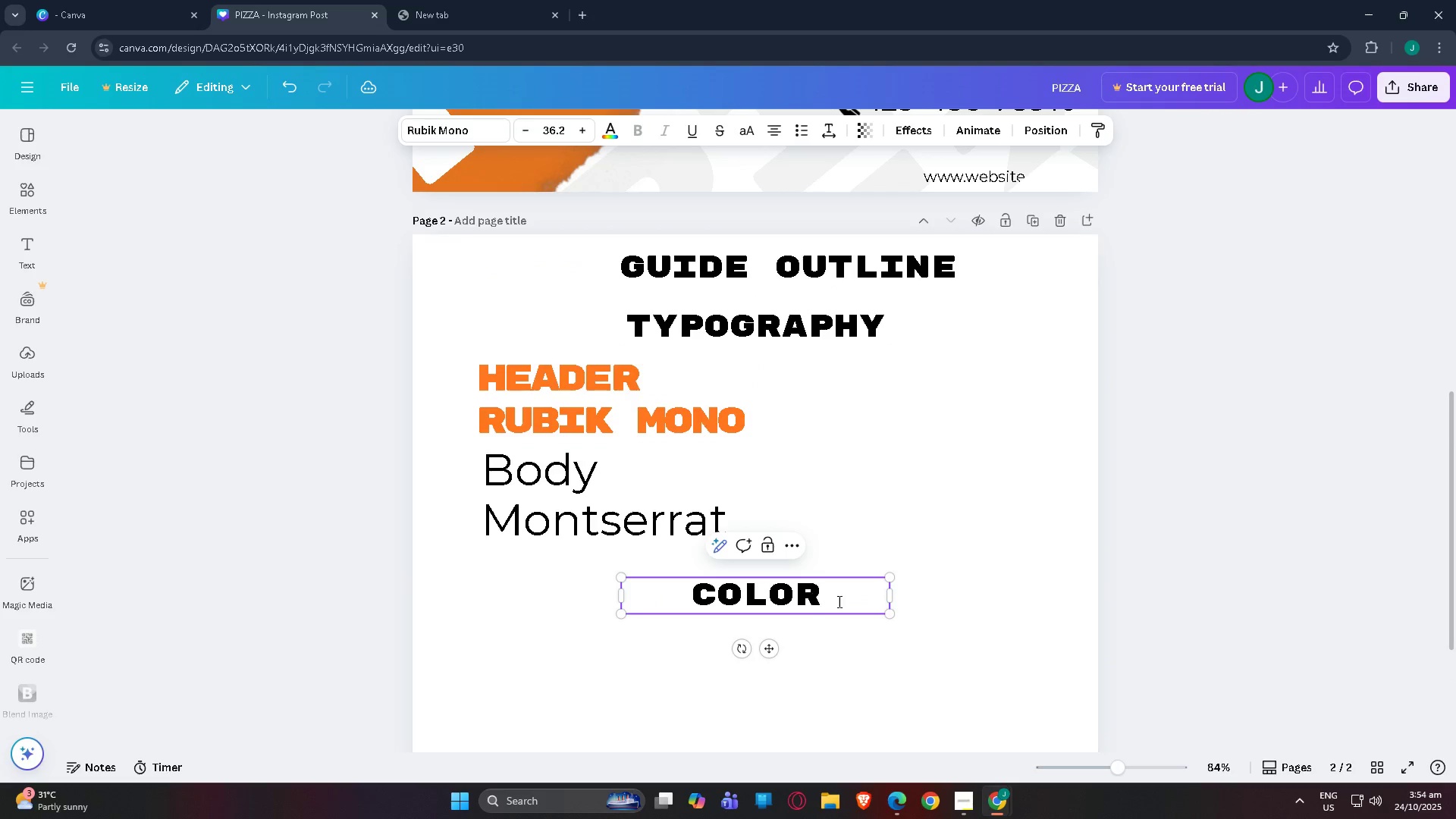 
left_click([867, 700])
 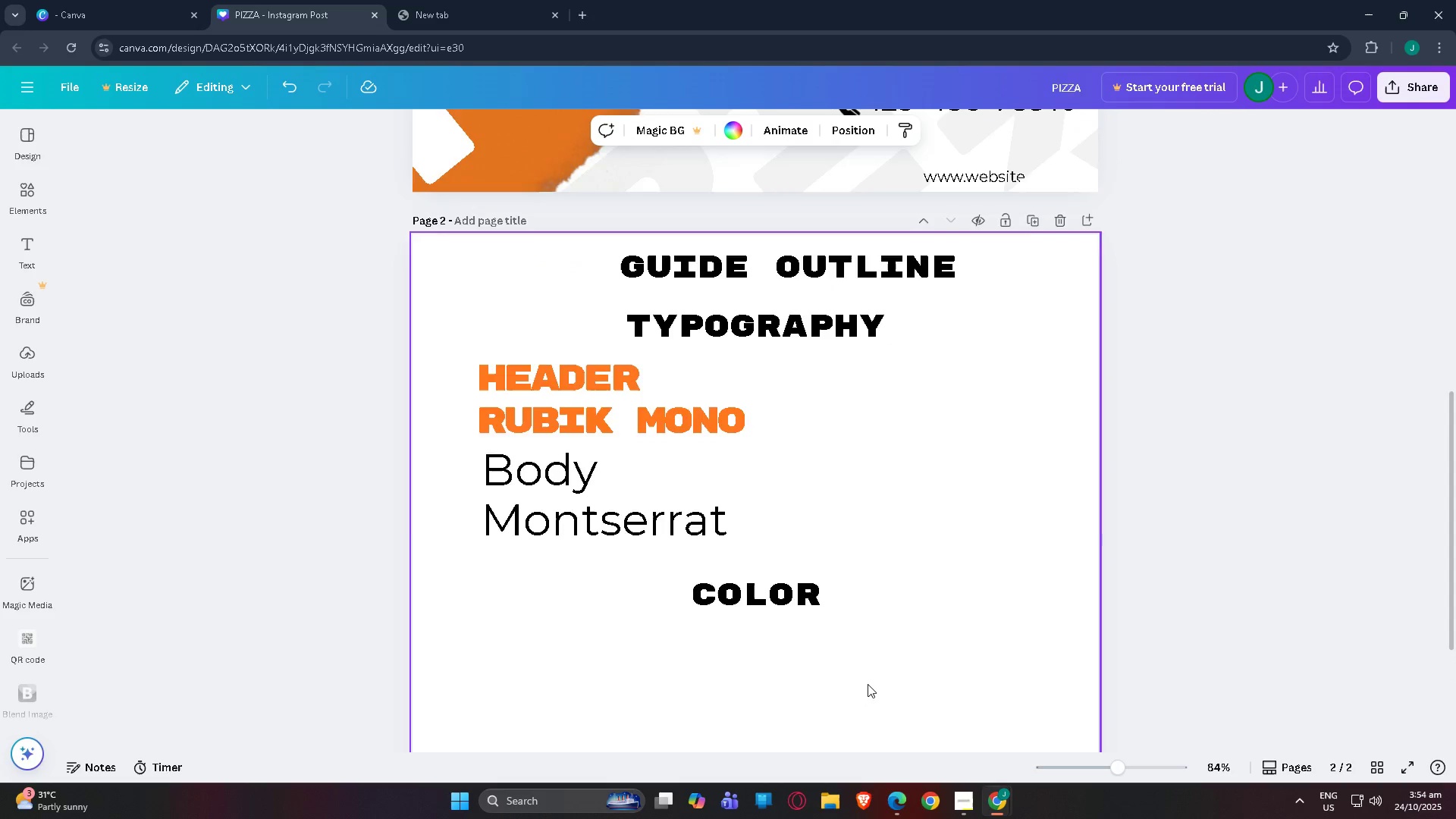 
scroll: coordinate [865, 679], scroll_direction: up, amount: 4.0
 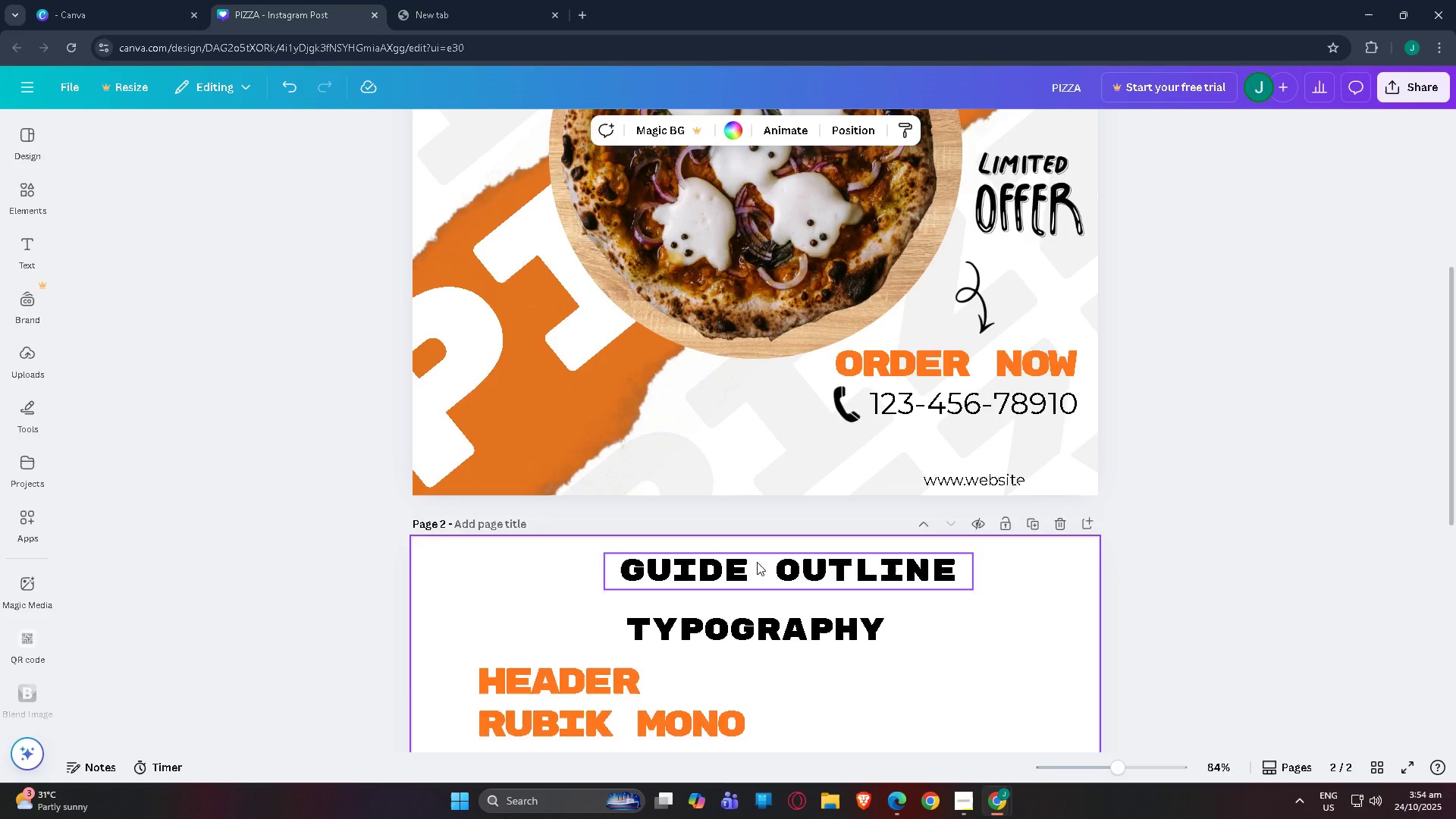 
scroll: coordinate [472, 430], scroll_direction: down, amount: 6.0
 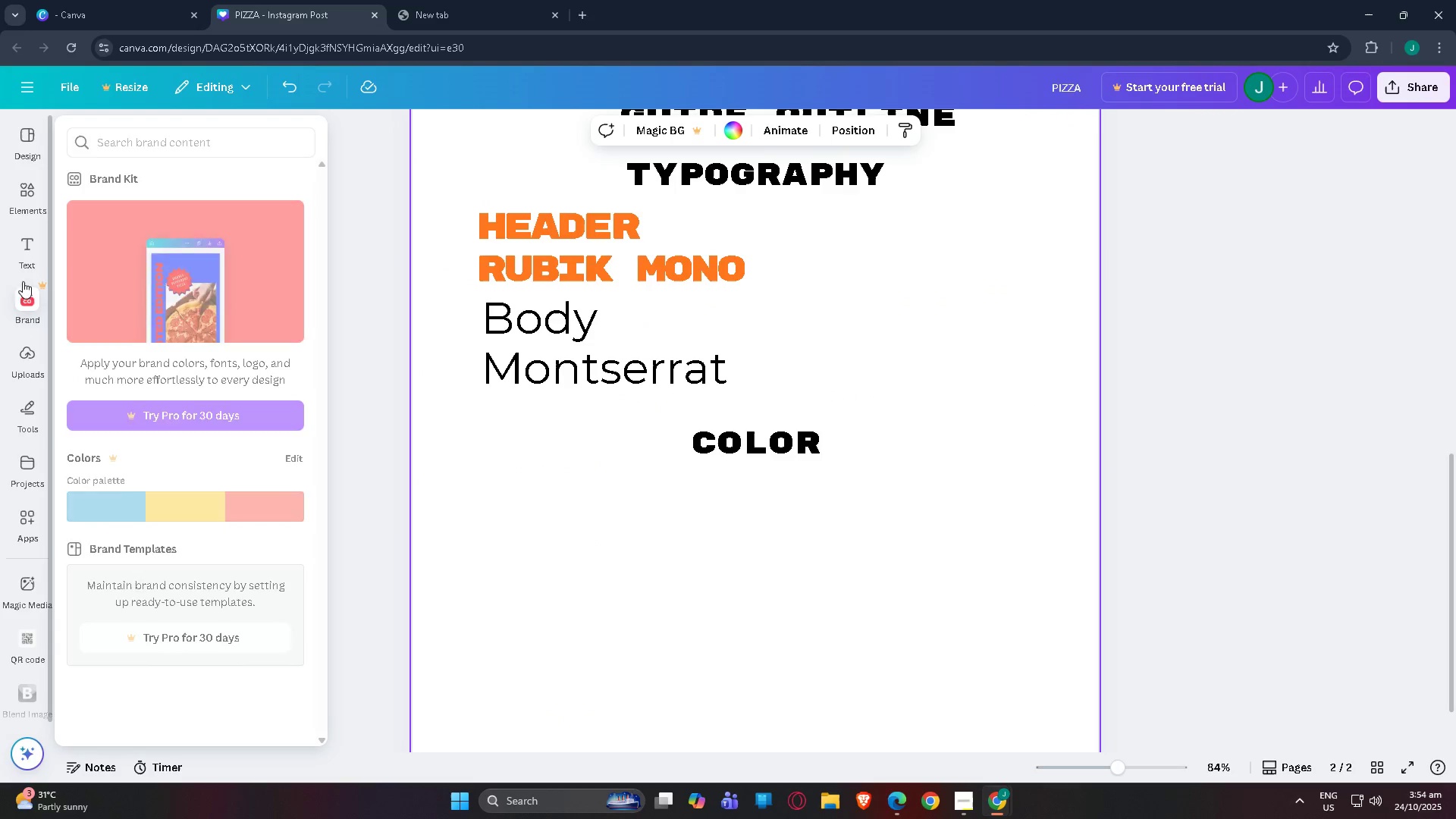 
left_click([30, 186])
 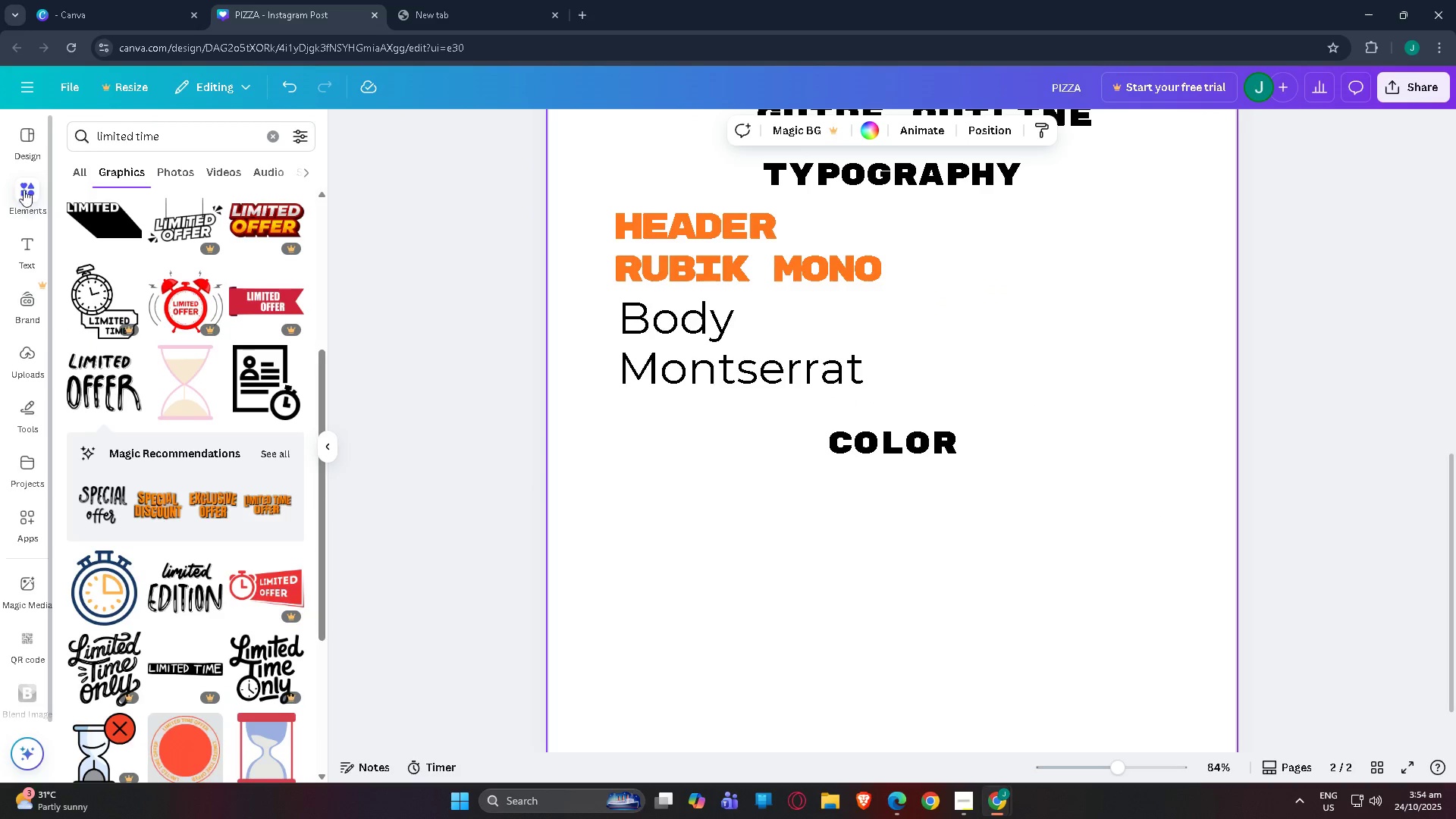 
left_click([23, 189])
 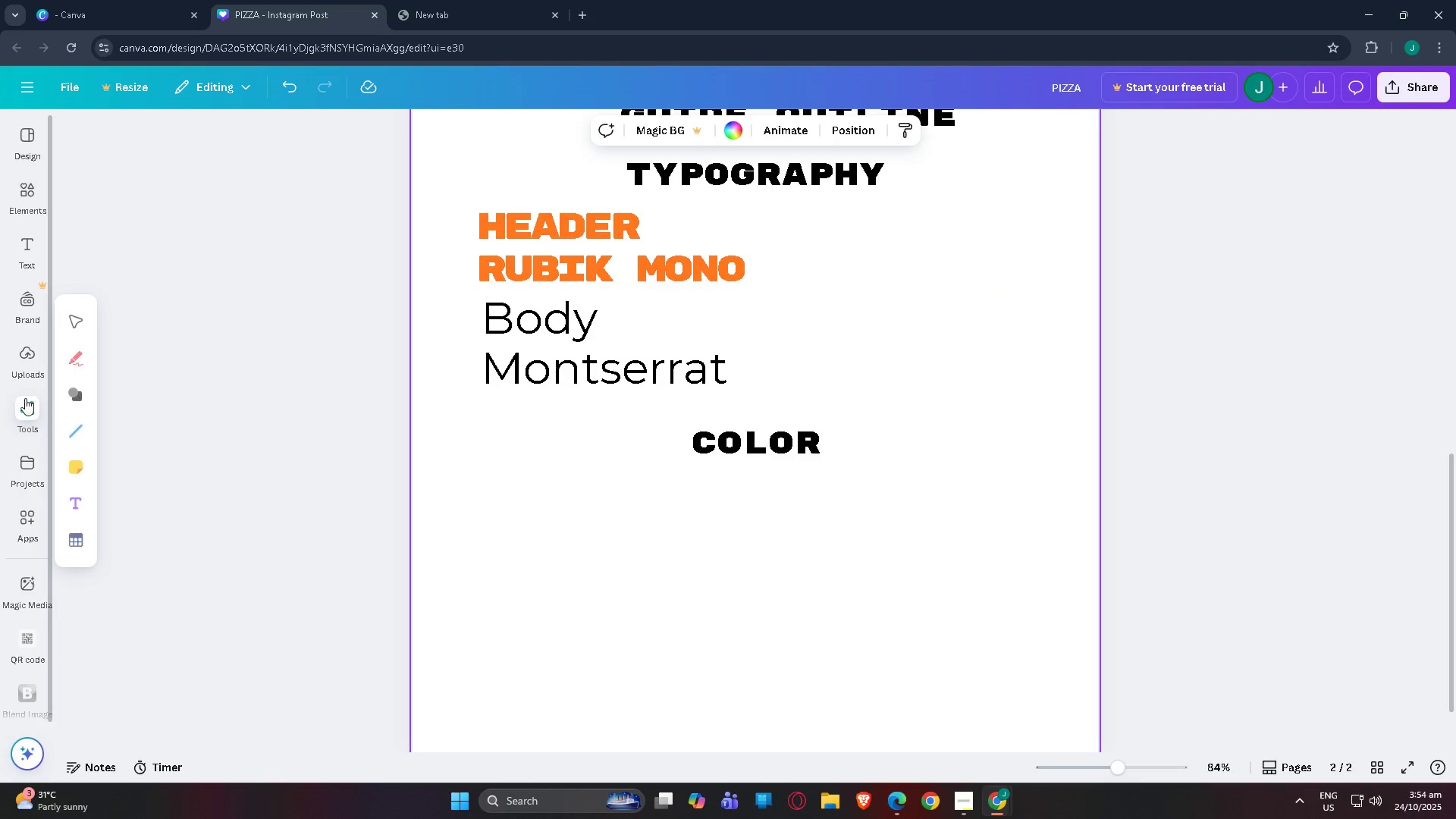 
wait(5.14)
 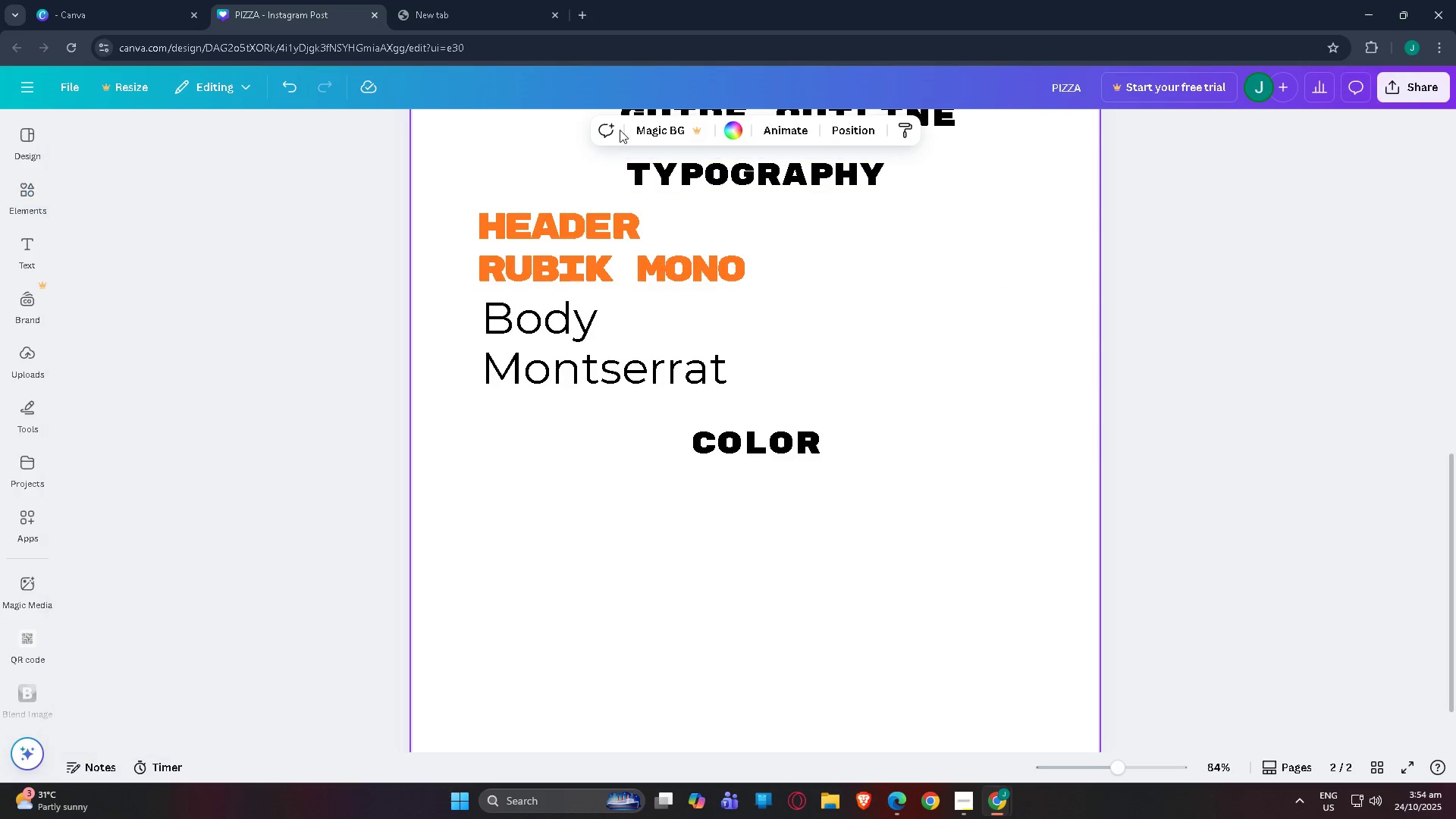 
left_click([74, 397])
 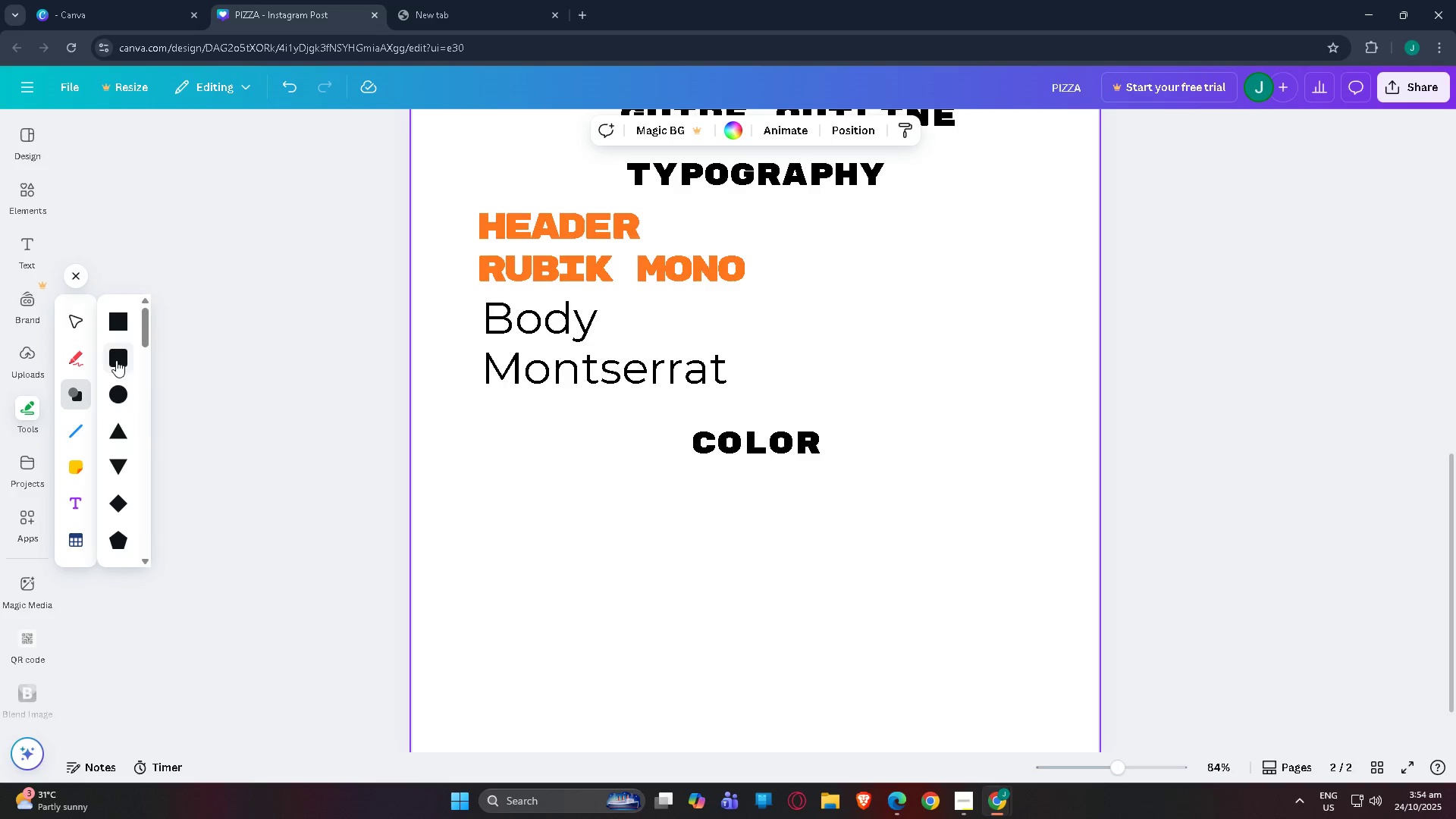 
left_click([116, 360])
 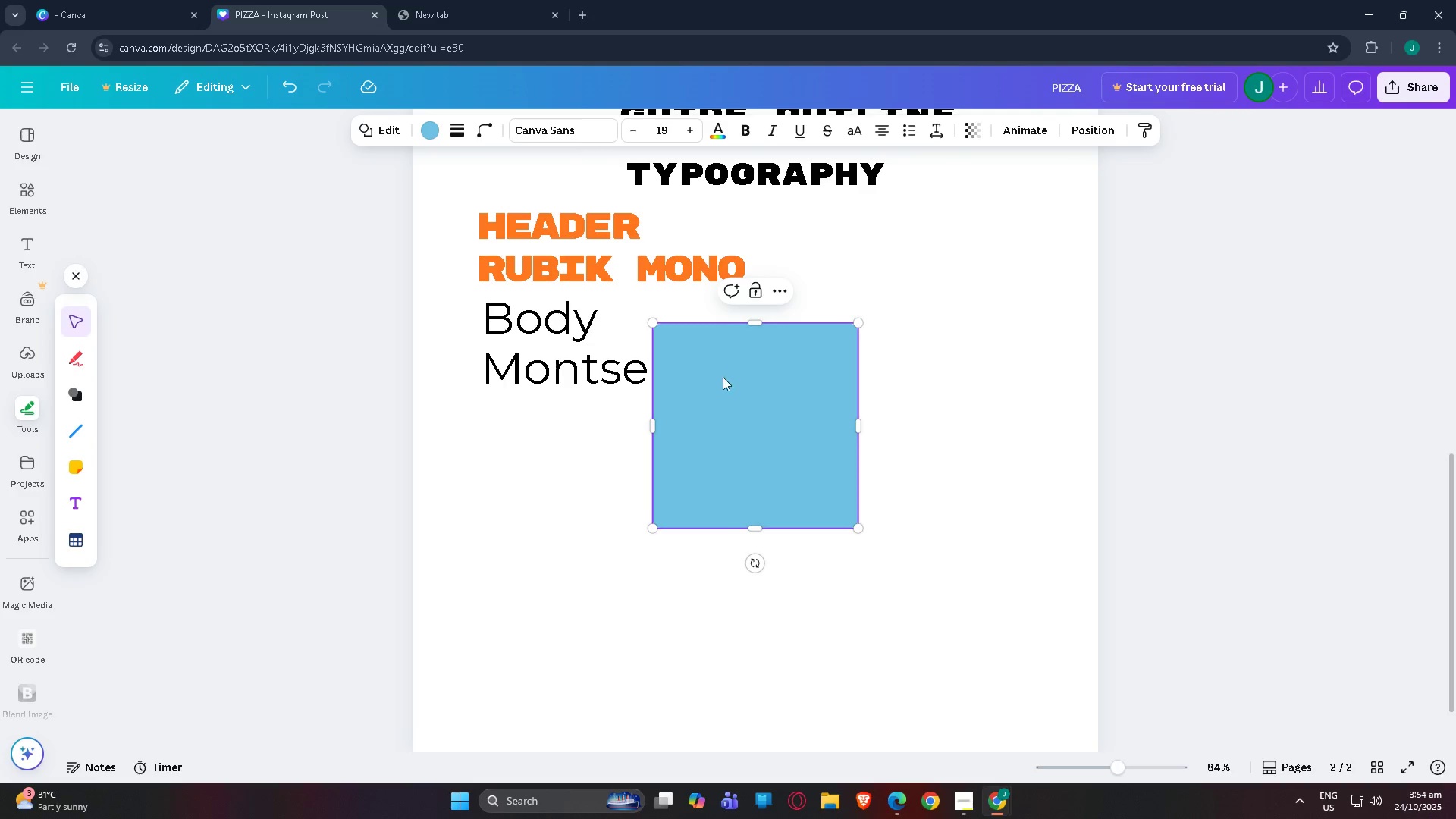 
left_click_drag(start_coordinate=[731, 355], to_coordinate=[576, 501])
 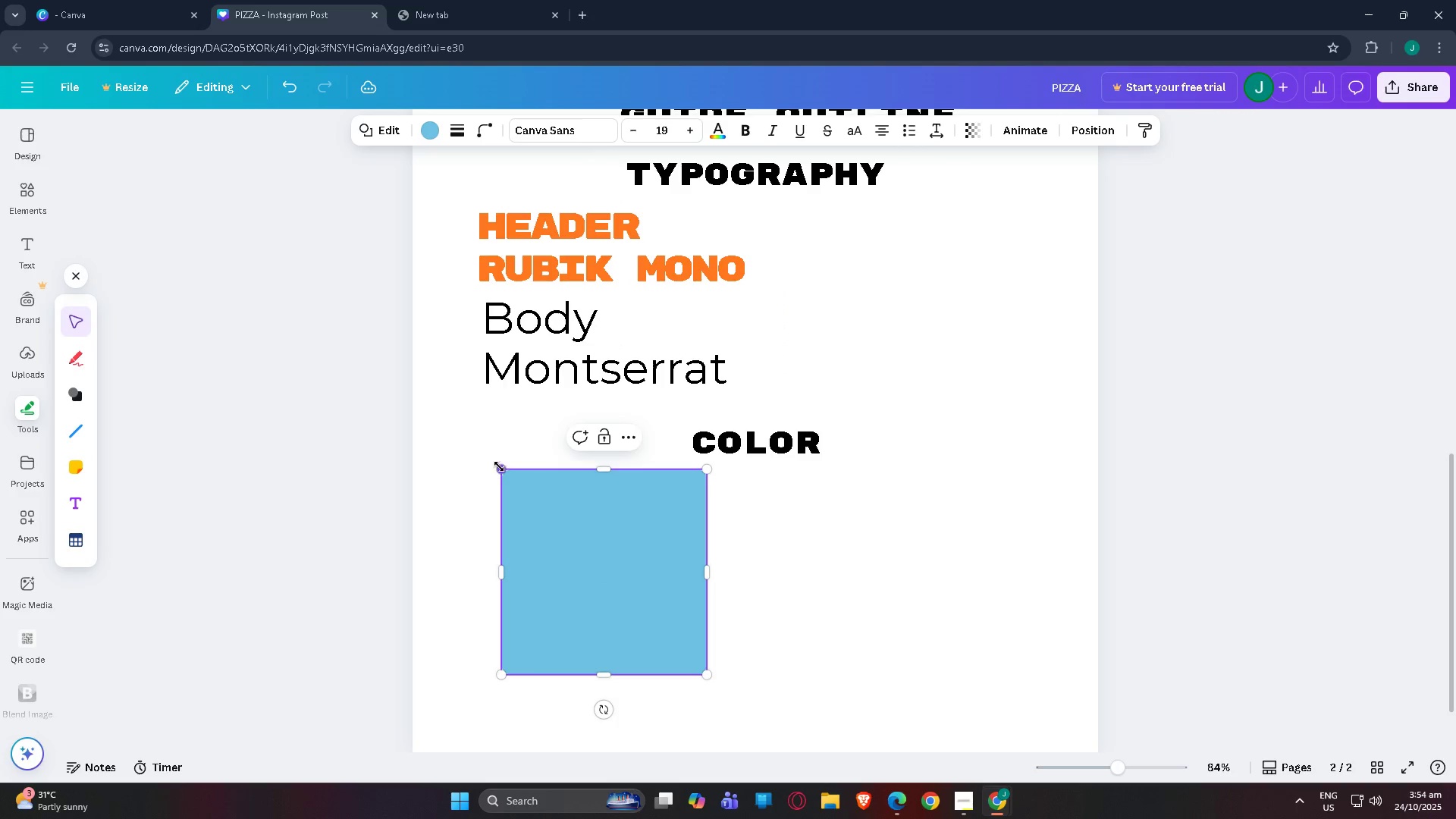 
left_click_drag(start_coordinate=[499, 469], to_coordinate=[581, 522])
 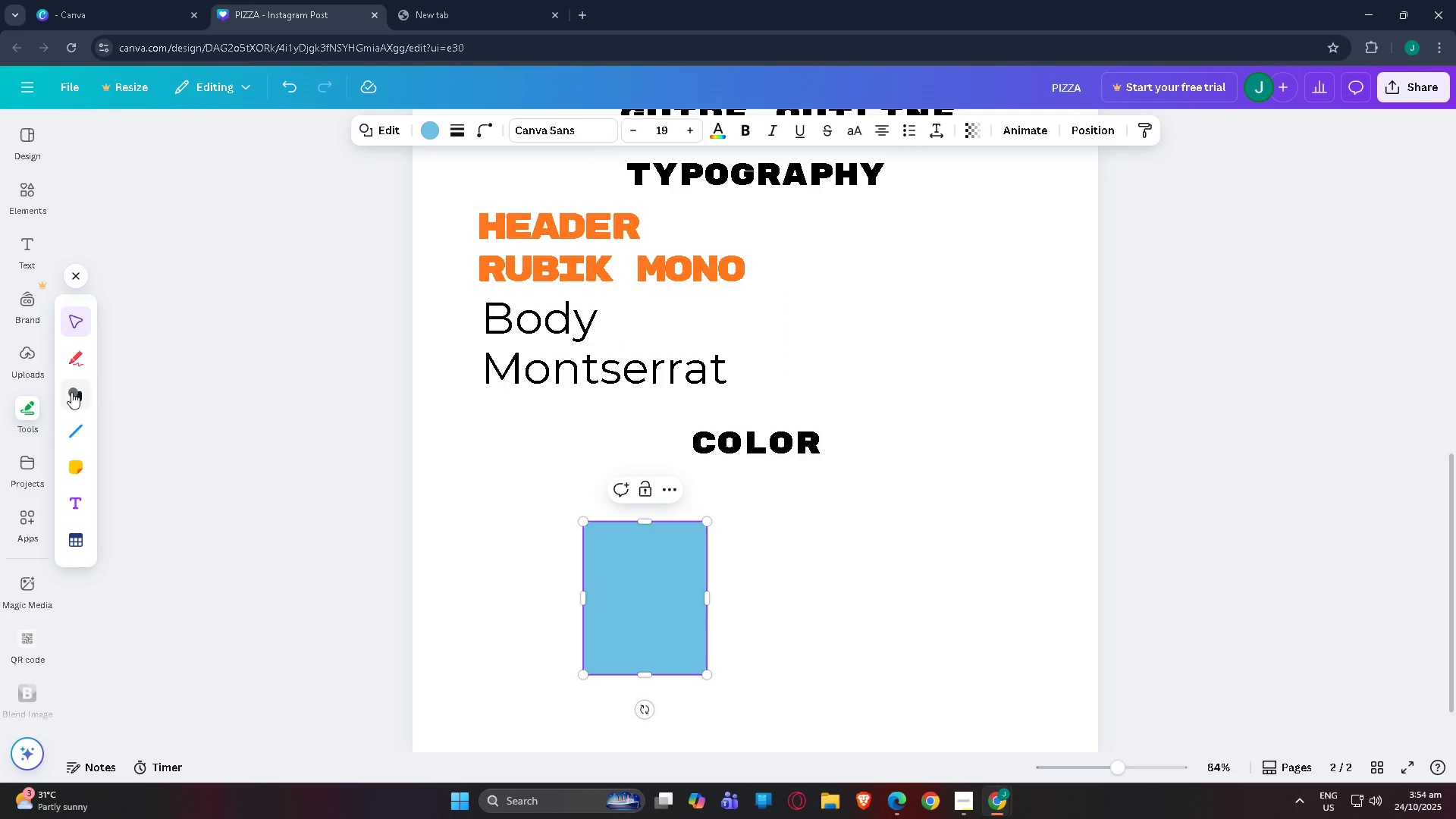 
left_click([71, 392])
 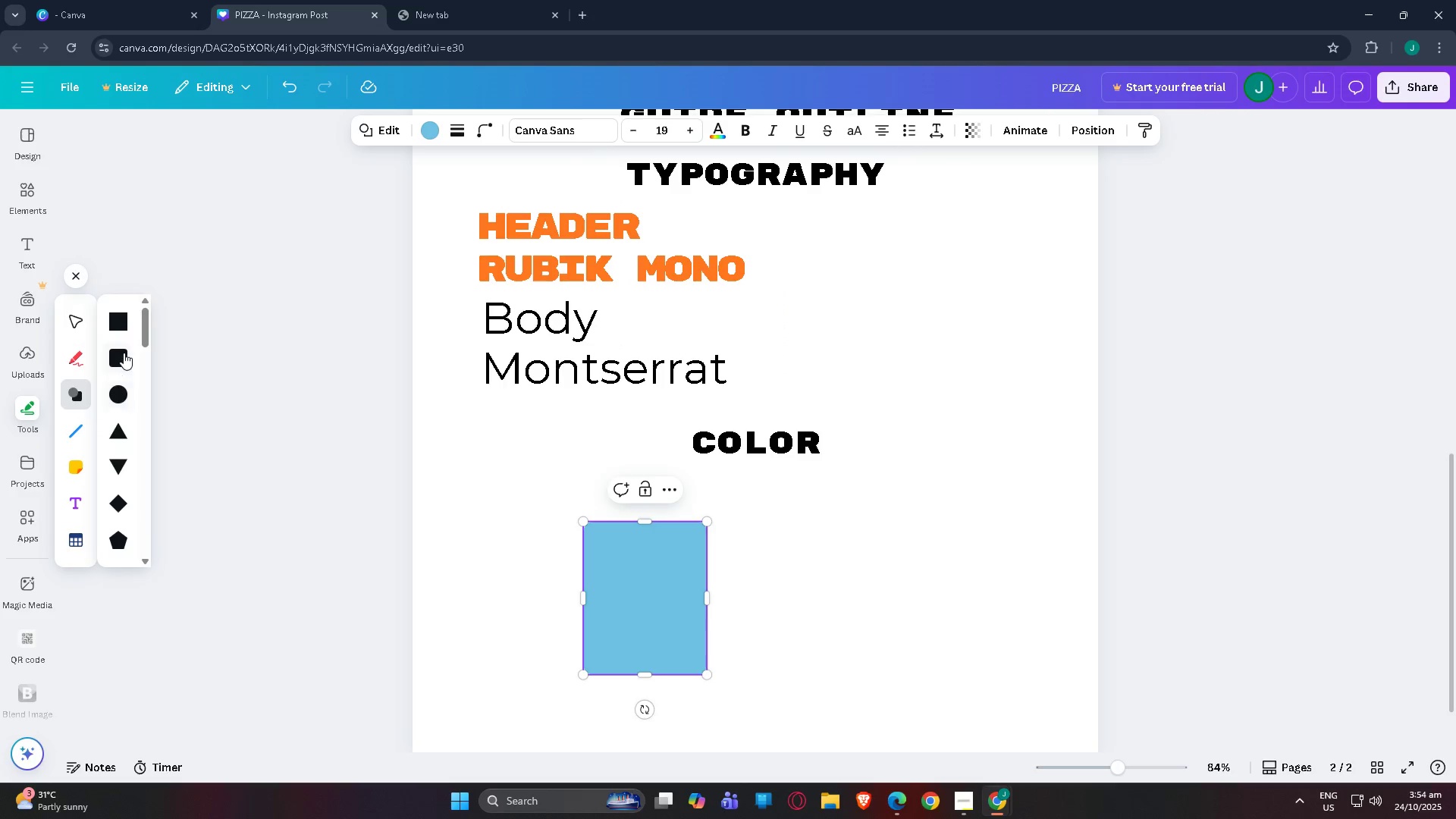 
left_click([124, 352])
 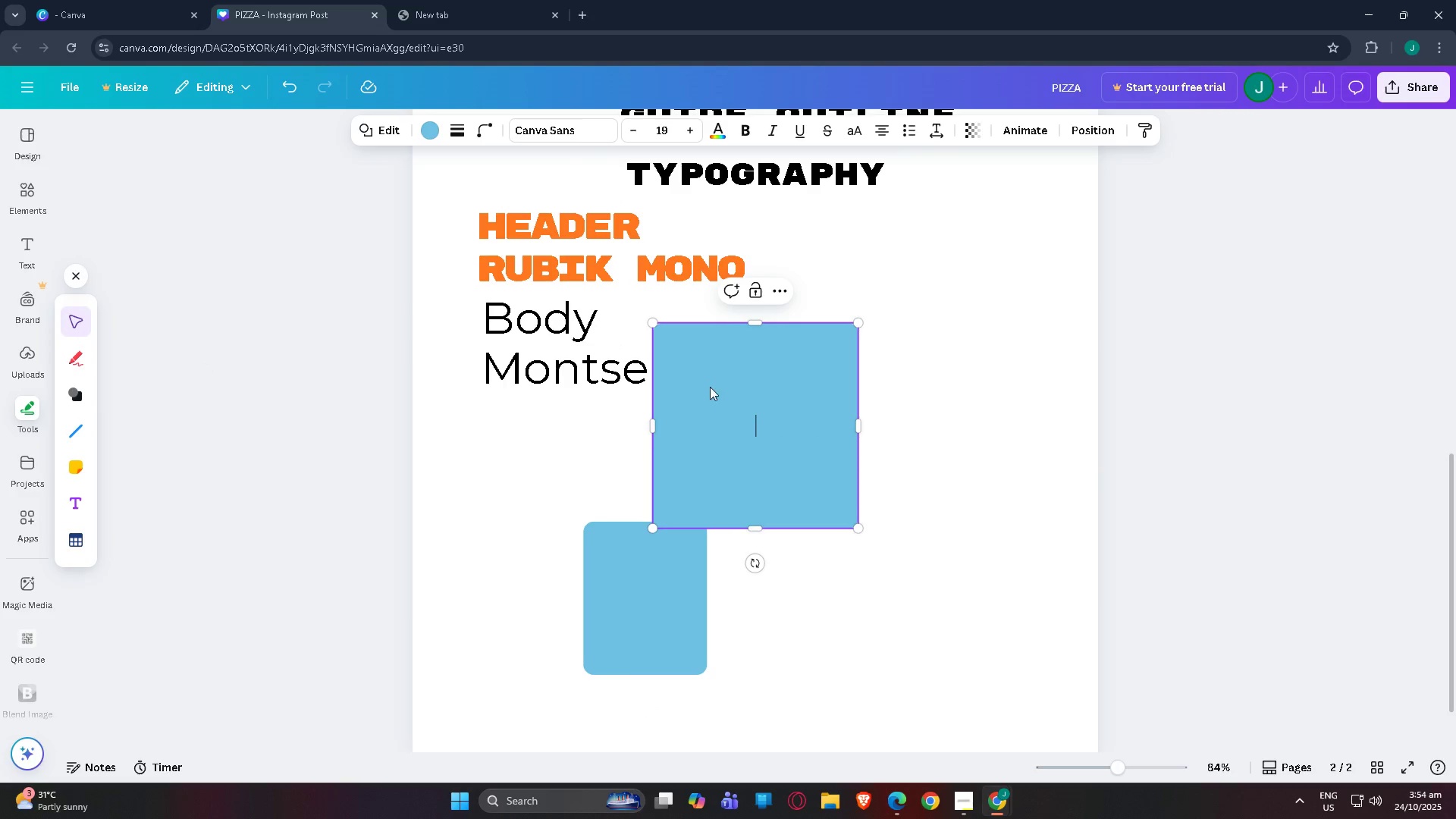 
left_click_drag(start_coordinate=[709, 383], to_coordinate=[784, 584])
 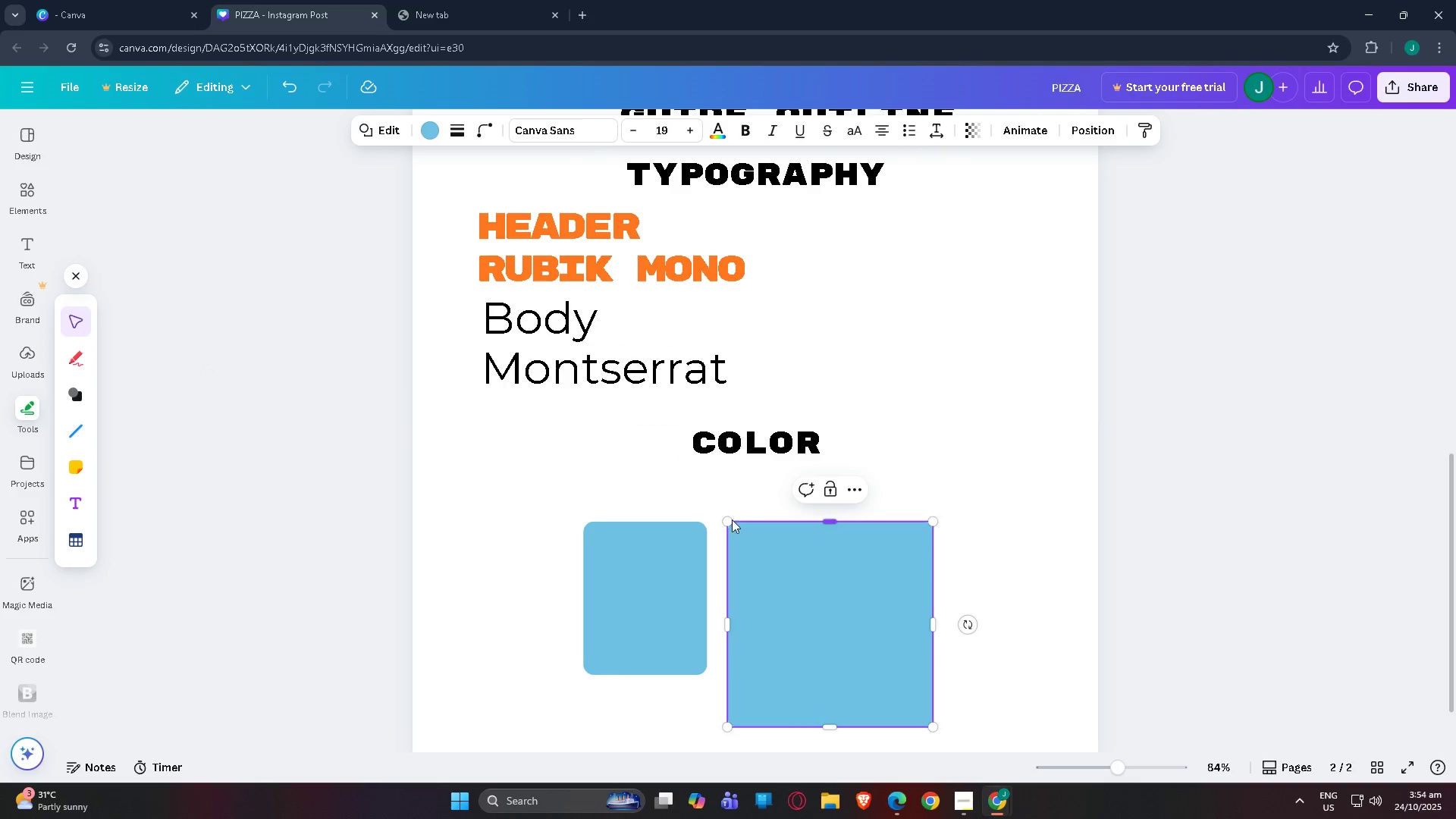 
left_click_drag(start_coordinate=[731, 522], to_coordinate=[777, 556])
 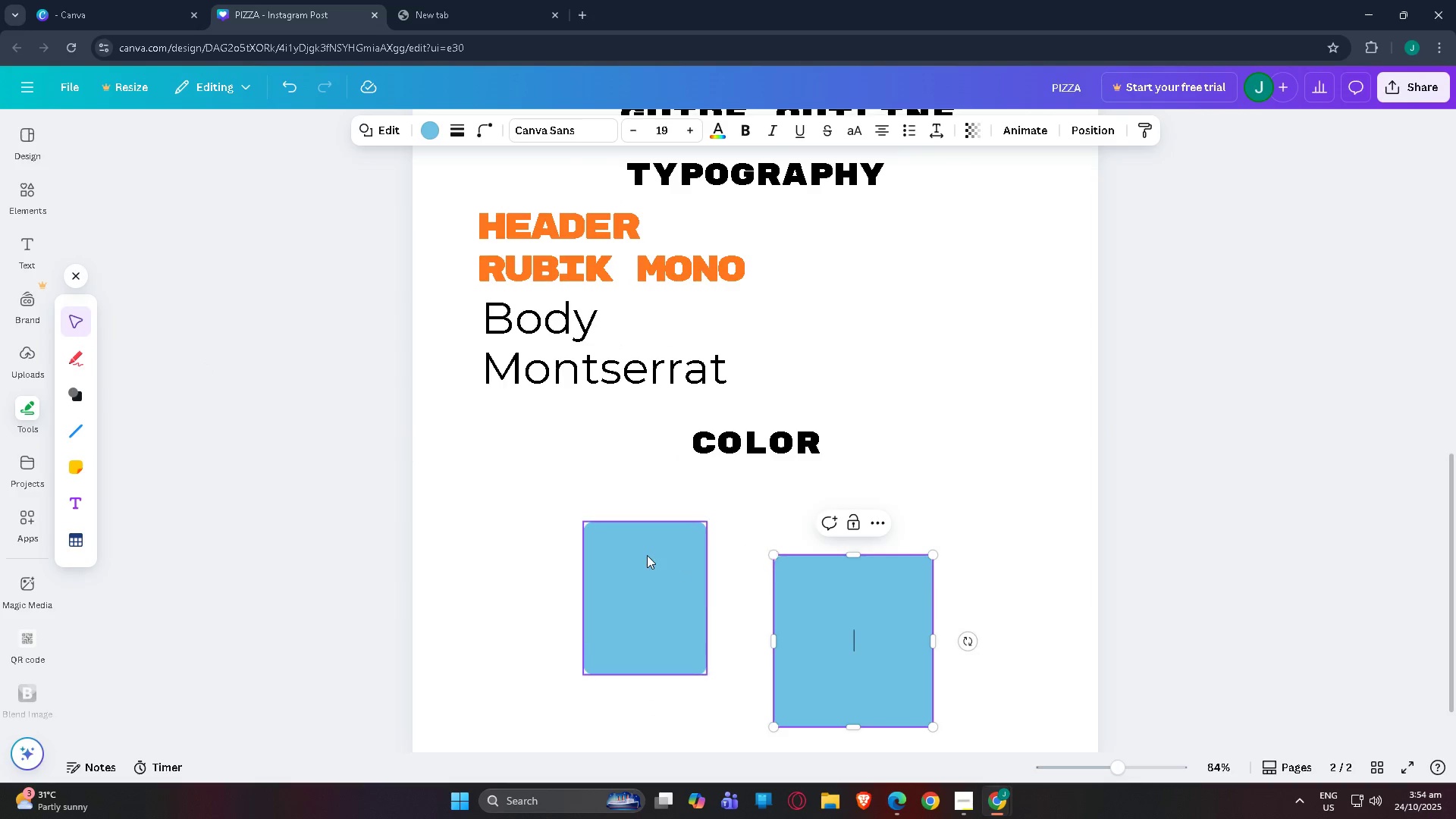 
left_click_drag(start_coordinate=[647, 555], to_coordinate=[557, 503])
 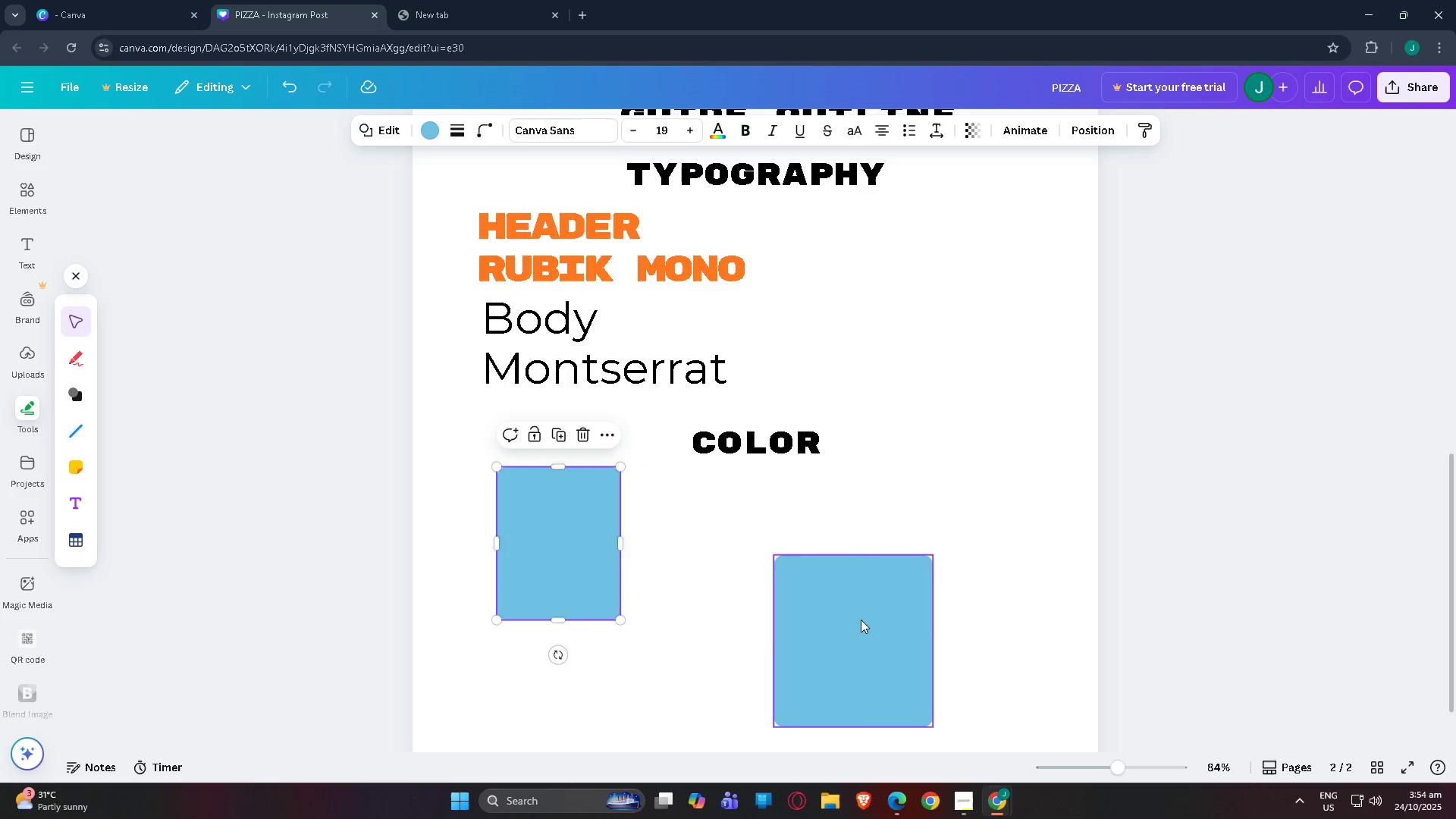 
left_click_drag(start_coordinate=[861, 620], to_coordinate=[743, 533])
 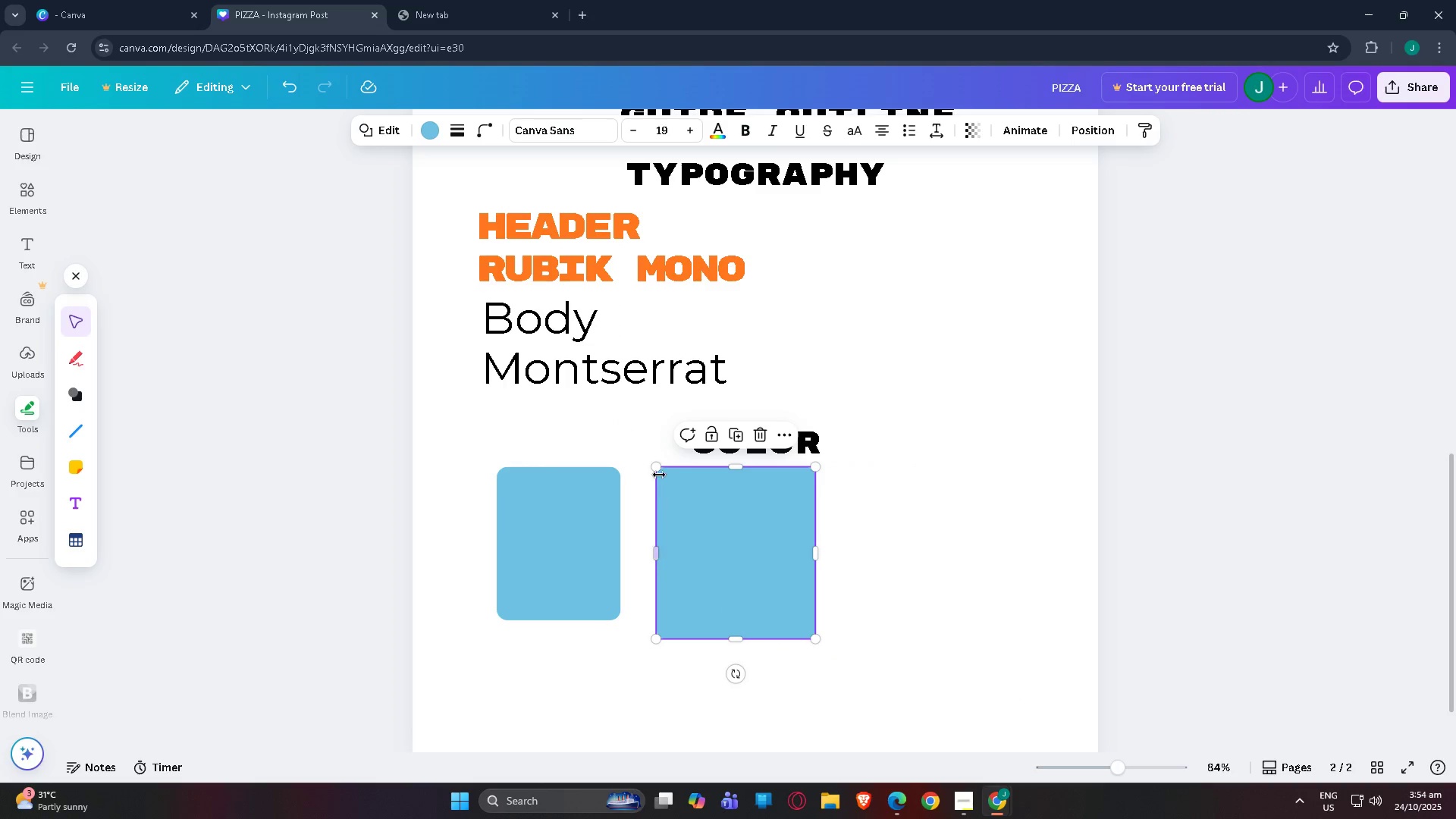 
left_click_drag(start_coordinate=[659, 475], to_coordinate=[667, 482])
 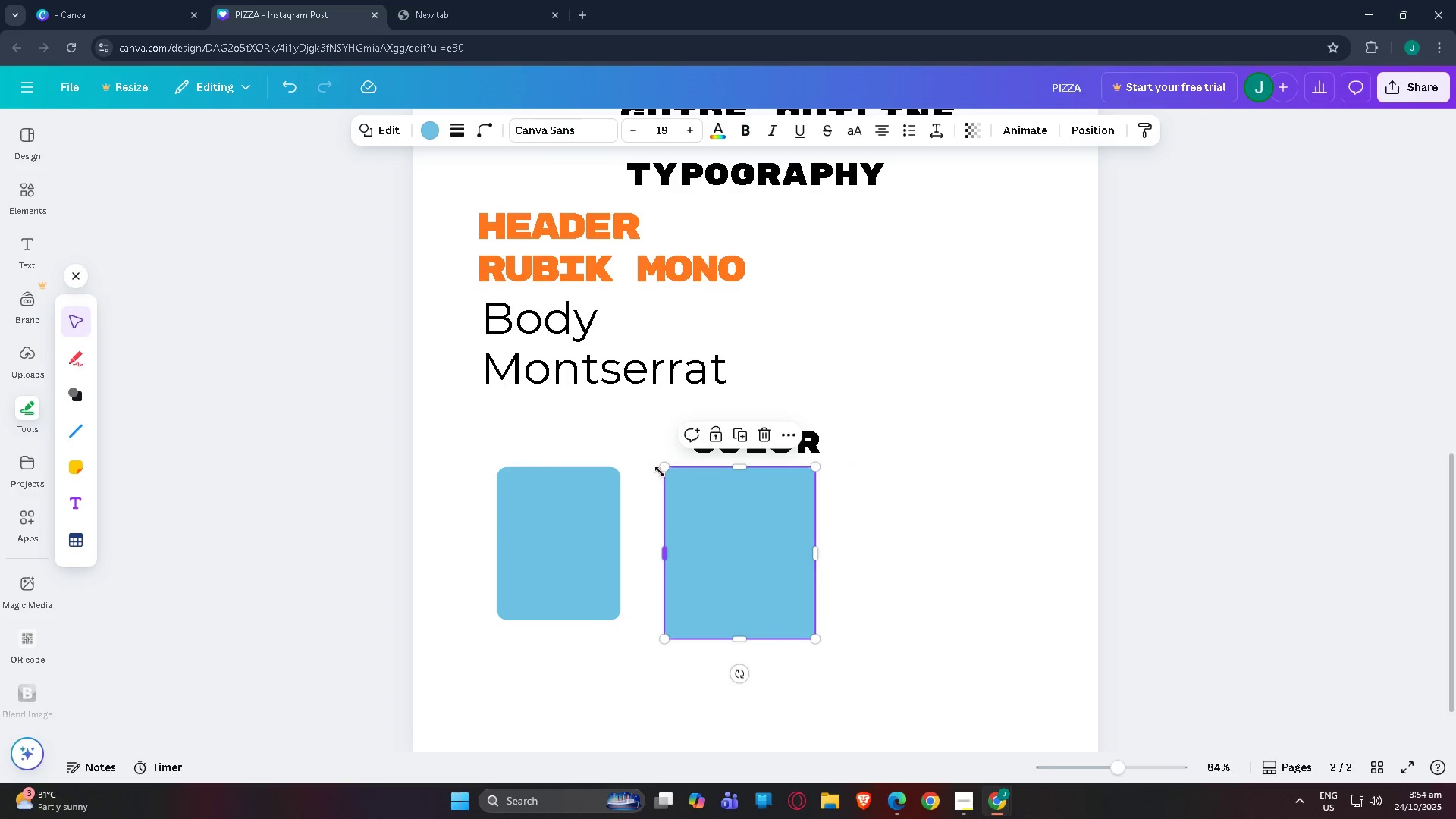 
left_click_drag(start_coordinate=[661, 471], to_coordinate=[689, 515])
 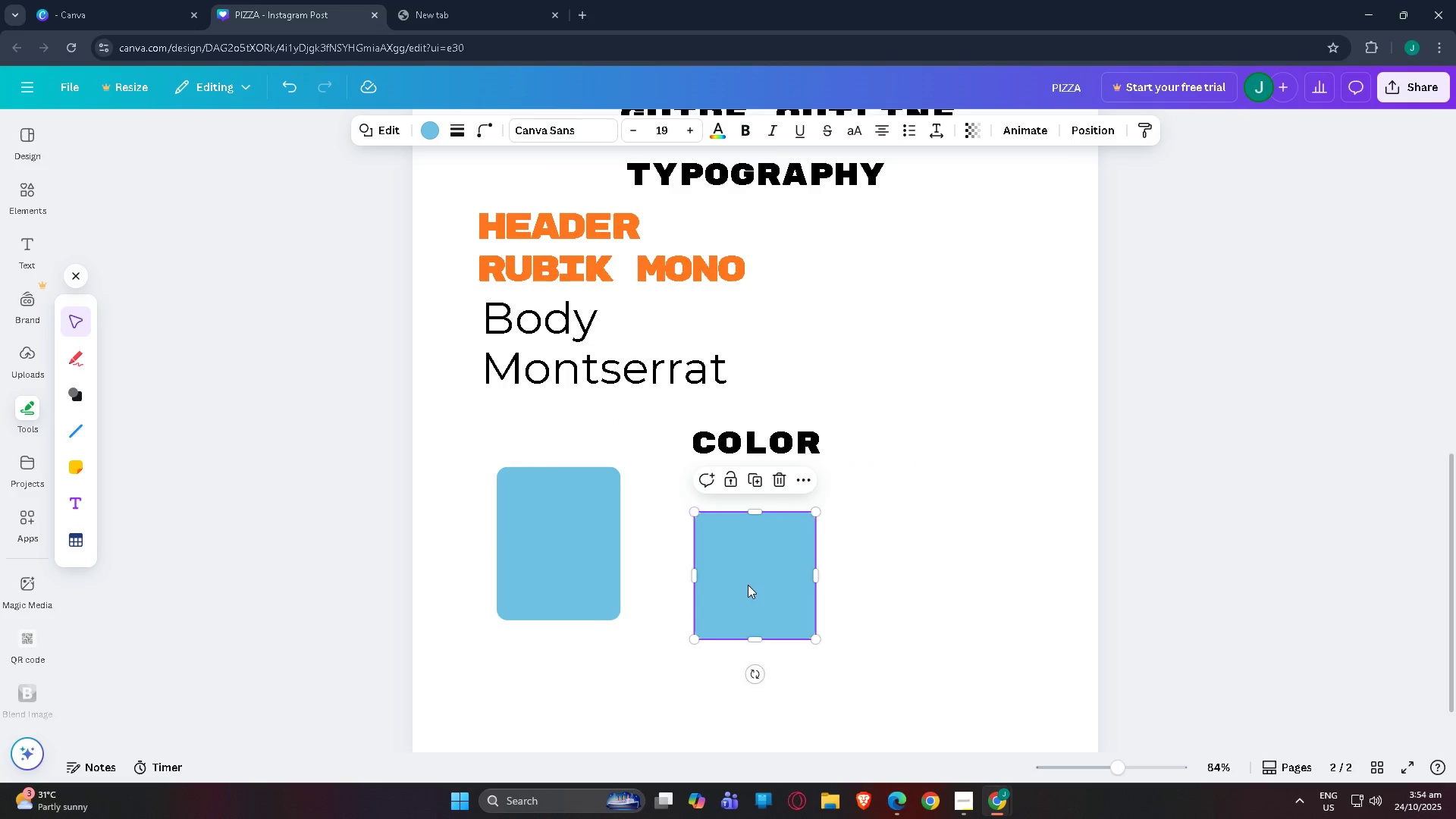 
left_click_drag(start_coordinate=[748, 585], to_coordinate=[711, 535])
 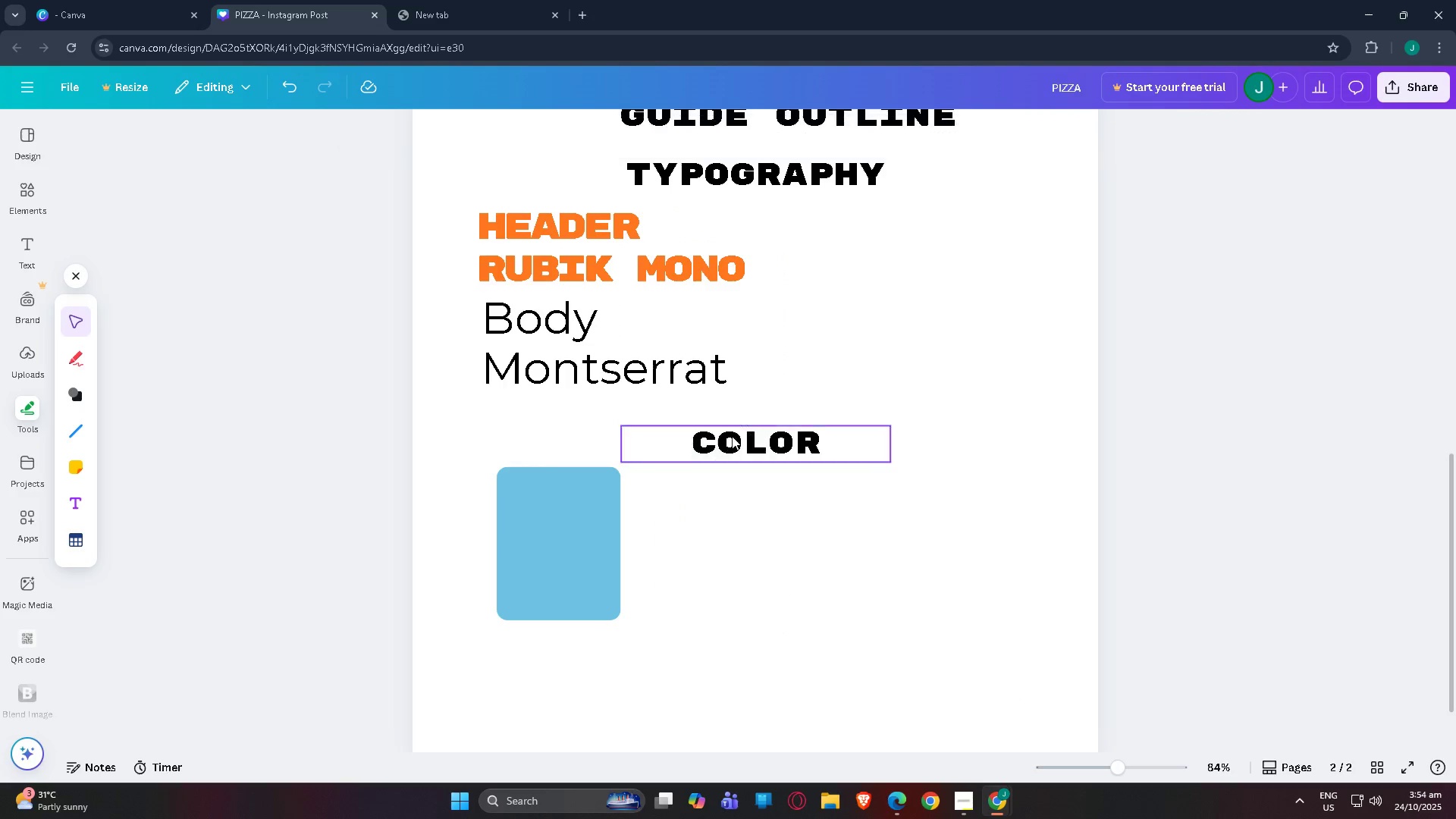 
double_click([548, 545])
 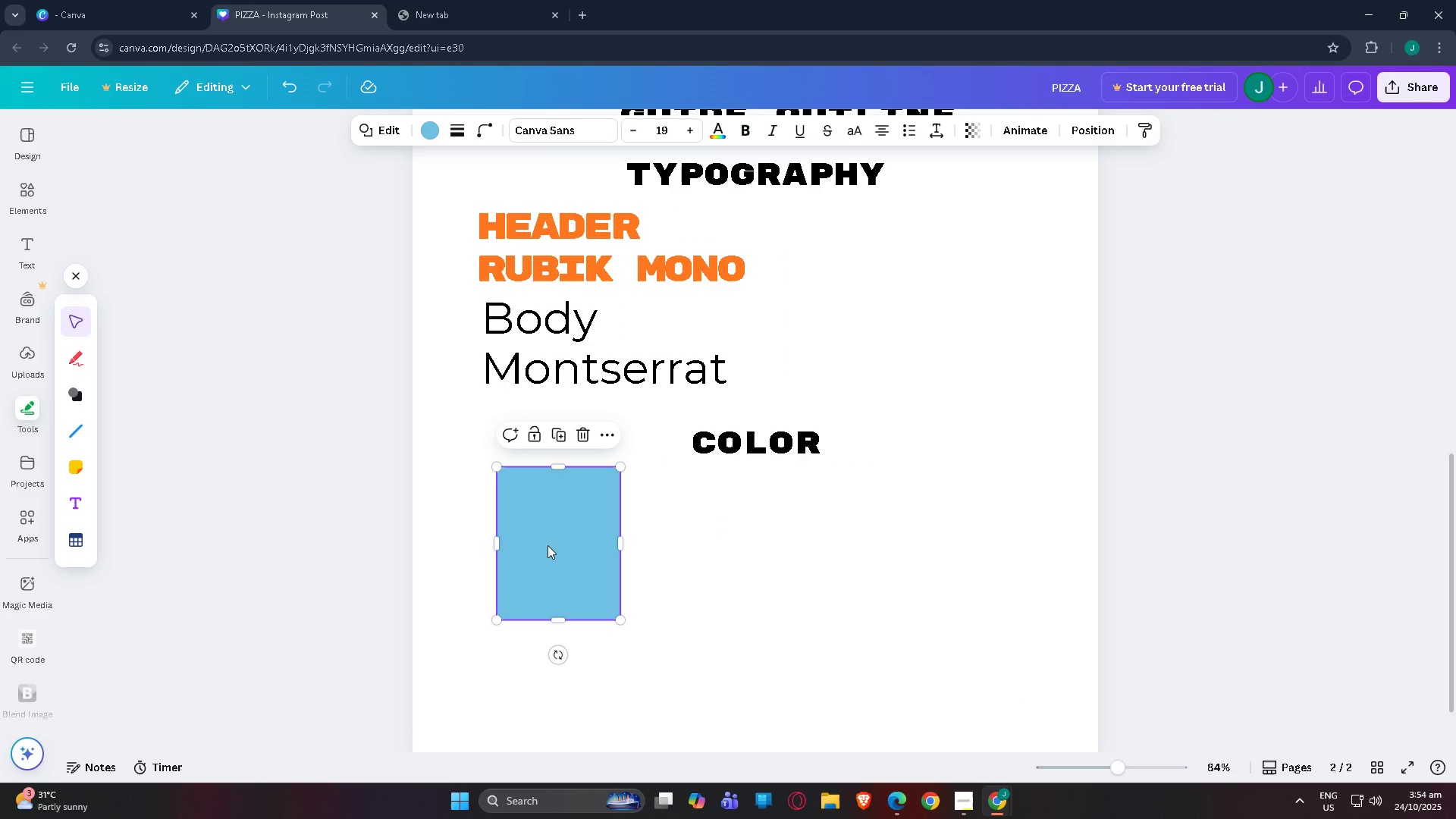 
key(Control+C)
 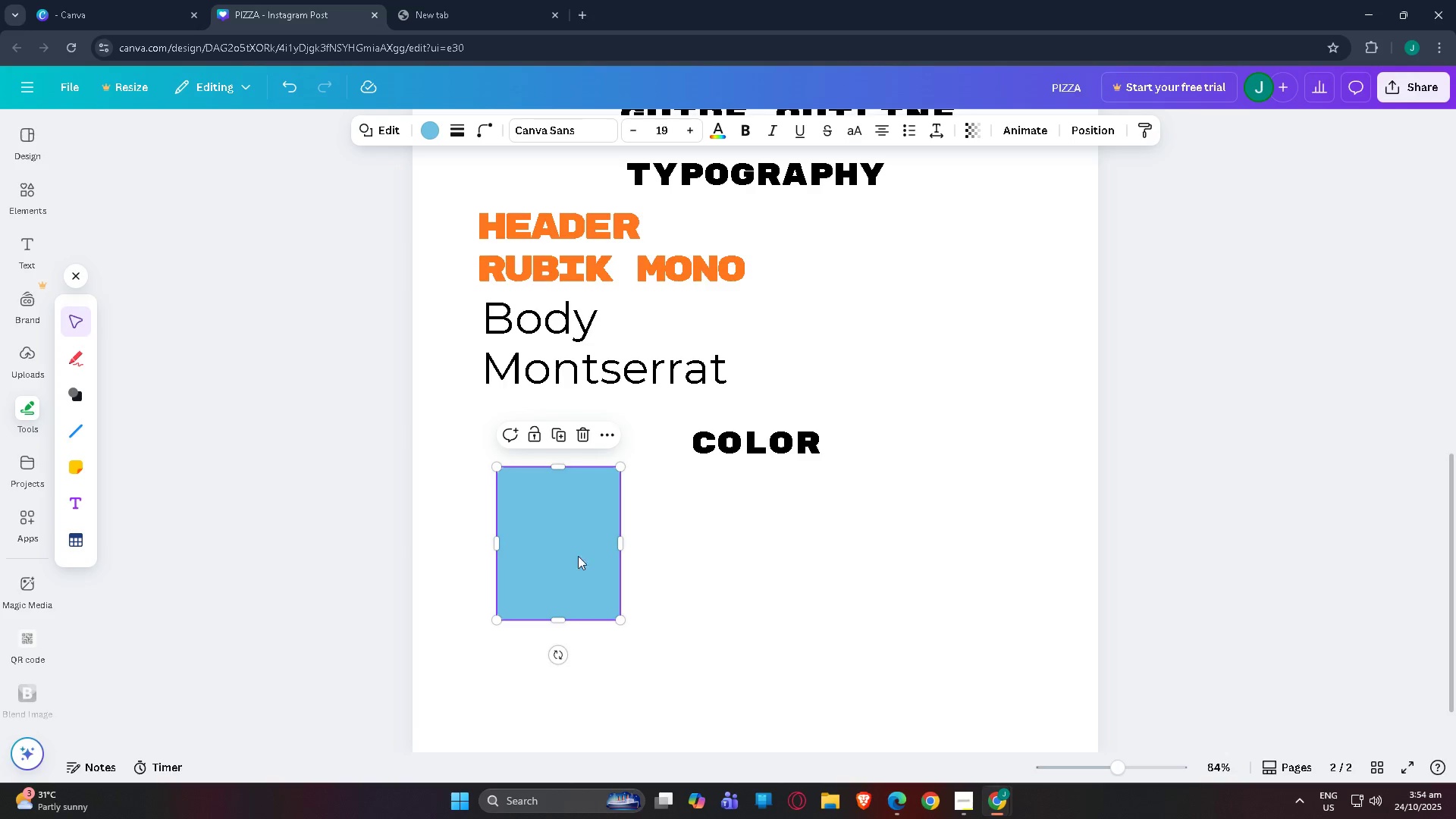 
key(Control+V)
 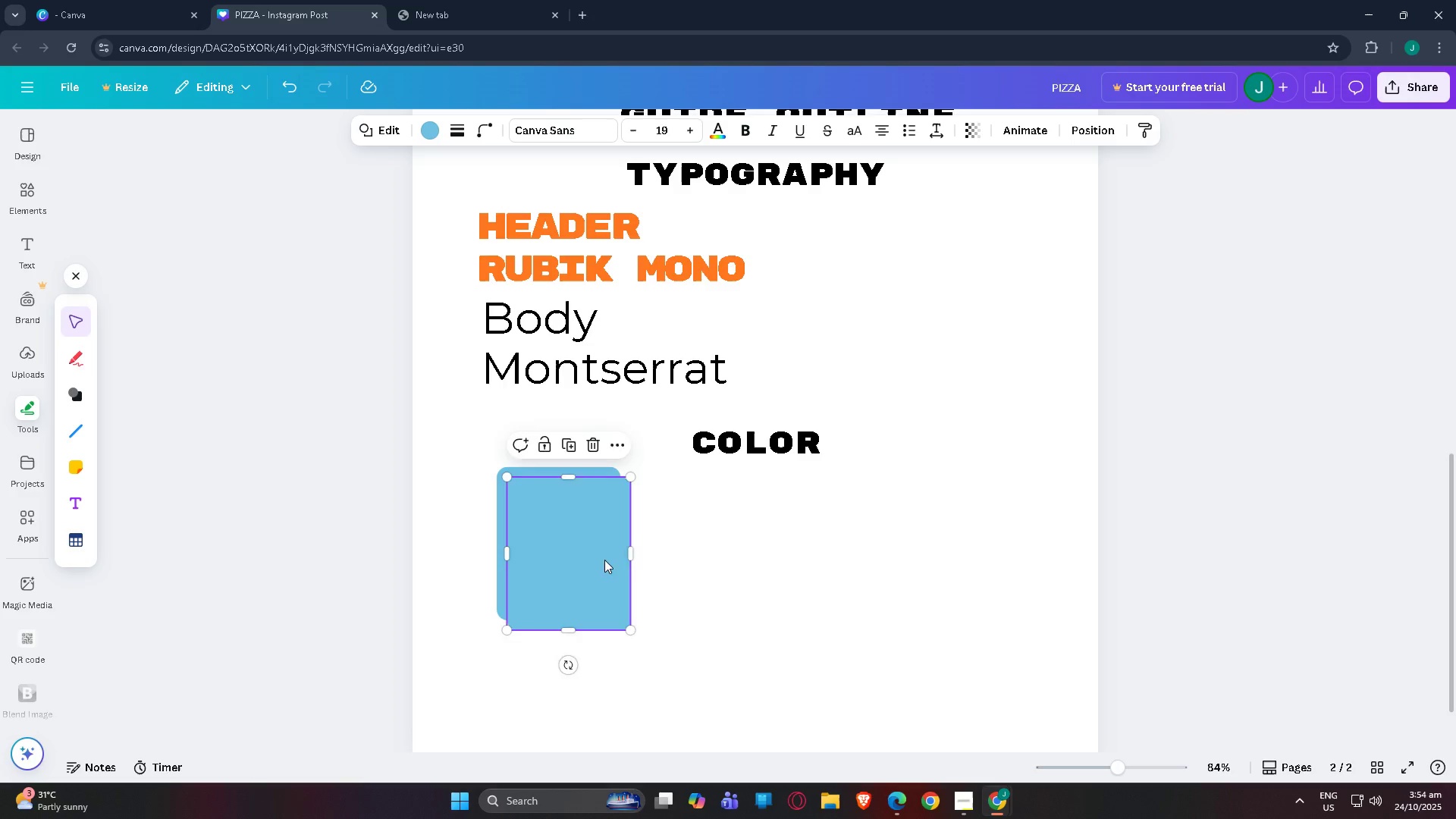 
left_click_drag(start_coordinate=[604, 560], to_coordinate=[748, 549])
 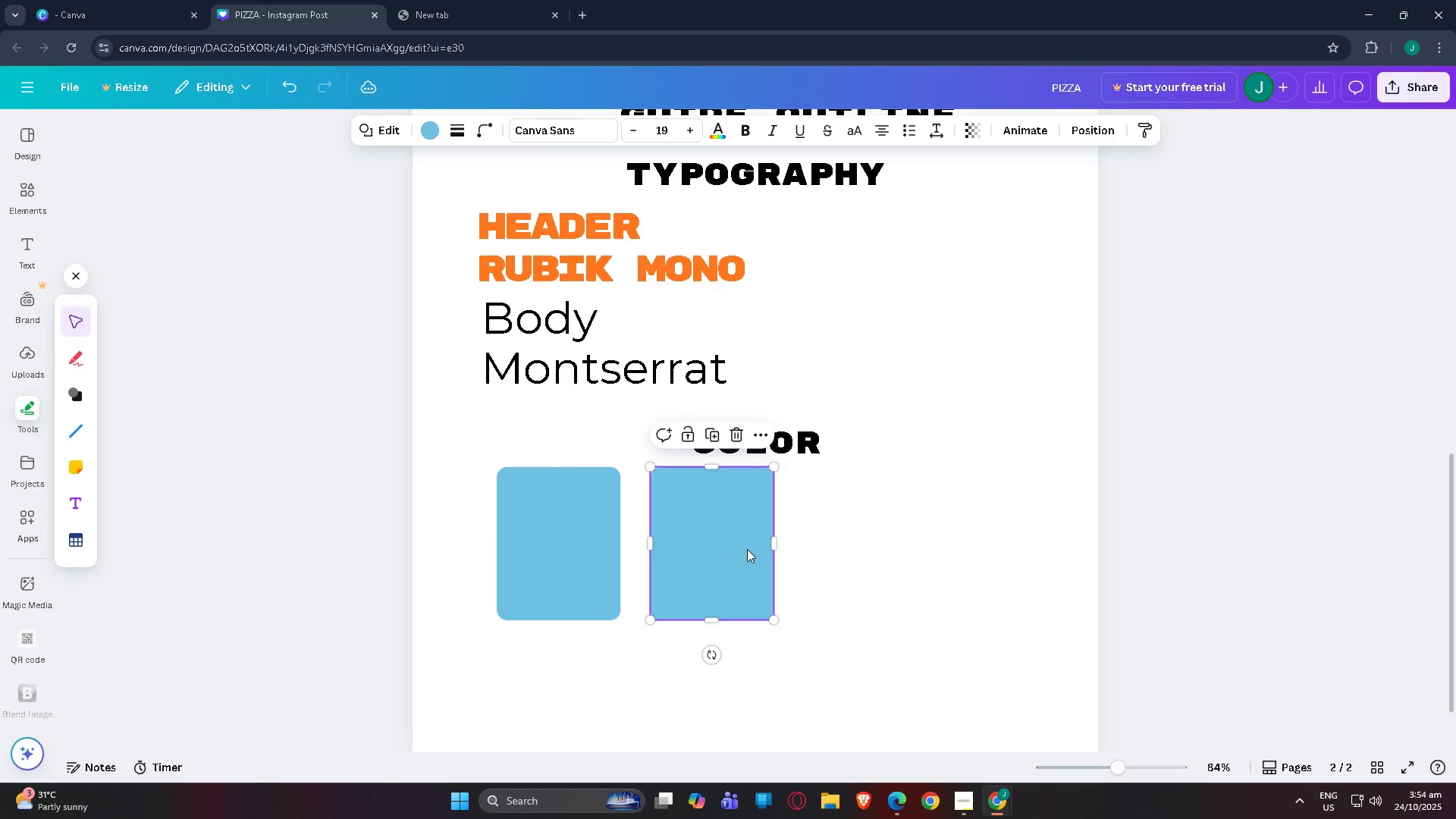 
left_click([747, 549])
 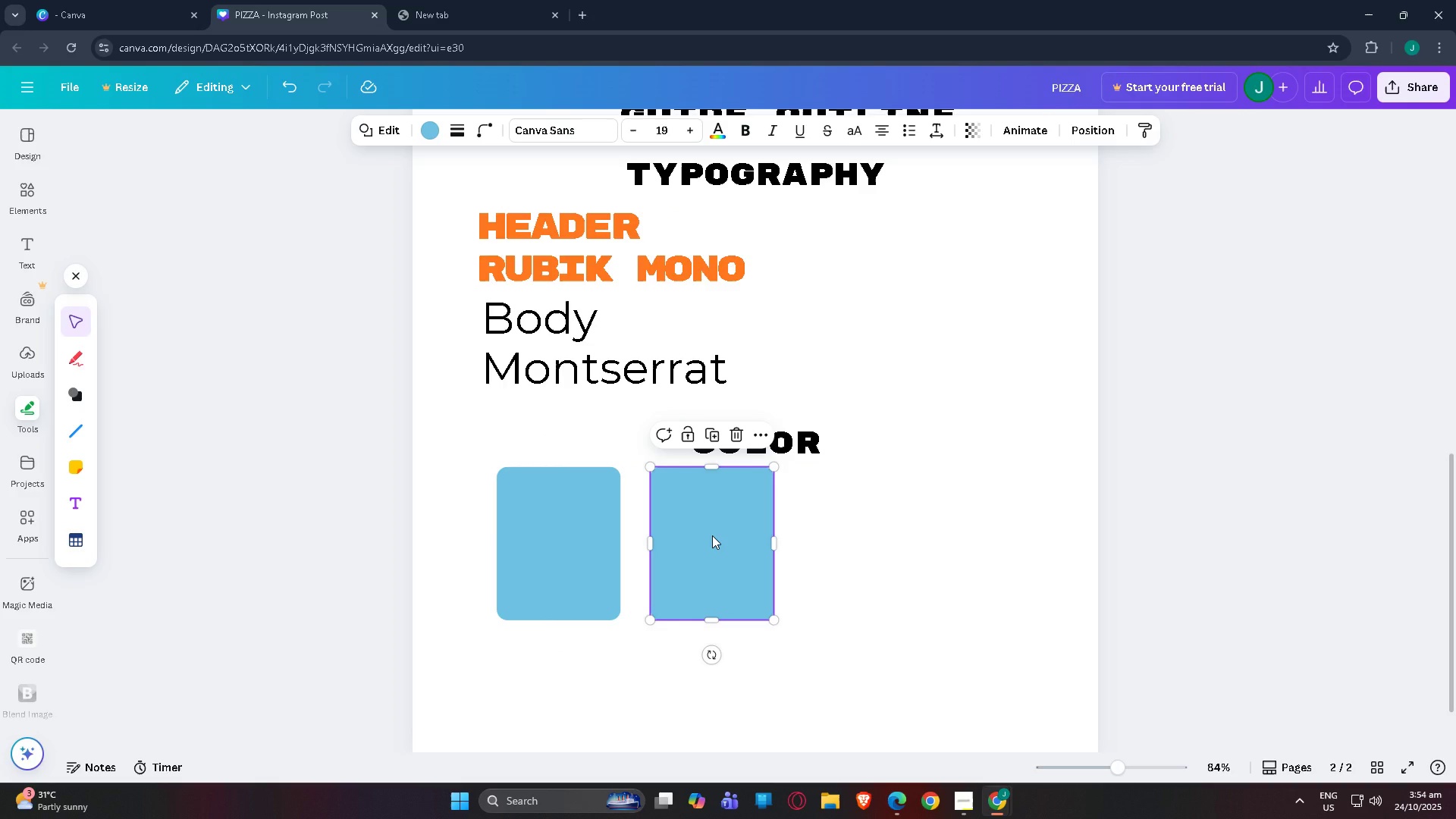 
left_click([712, 535])
 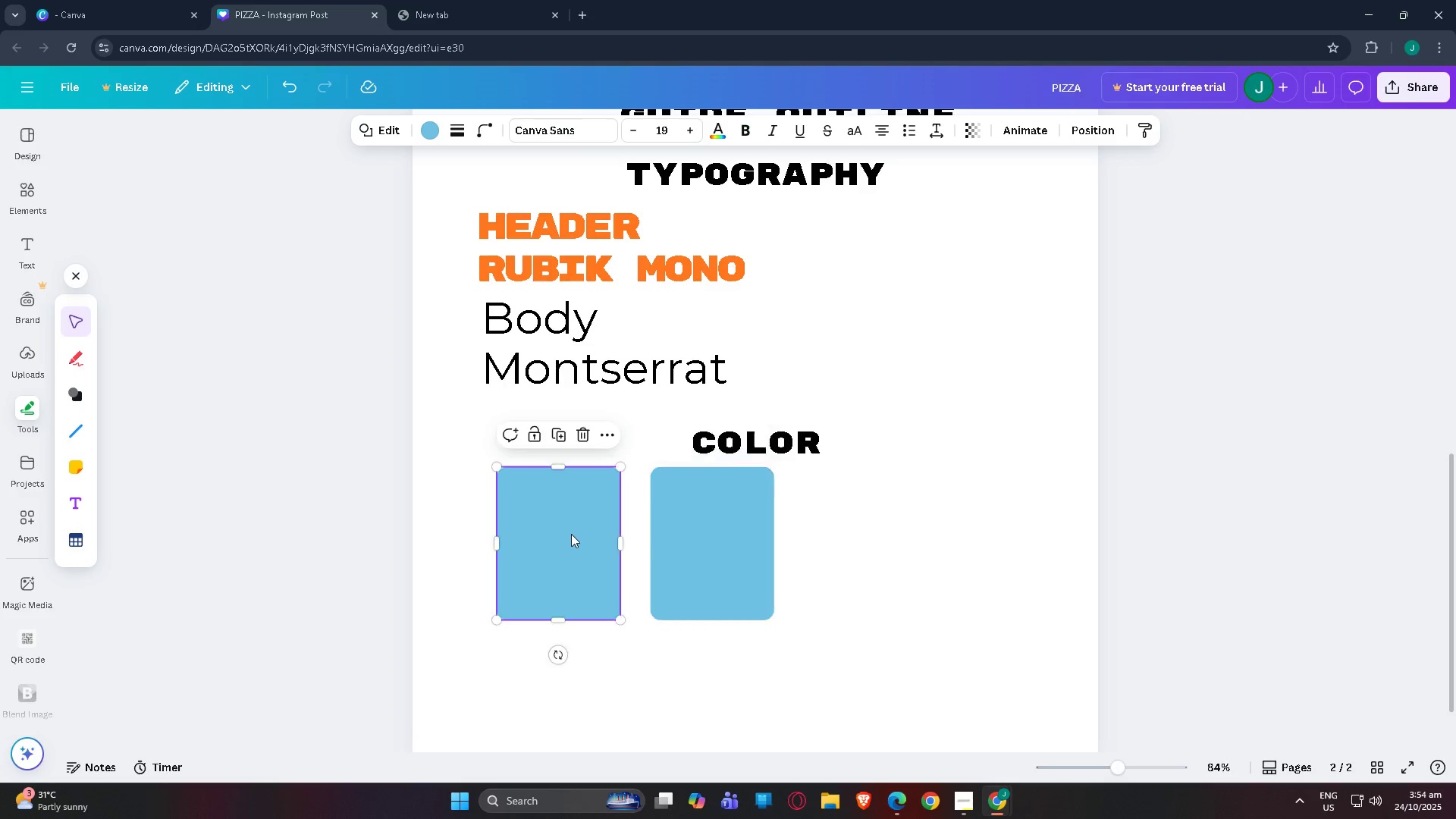 
left_click([571, 534])
 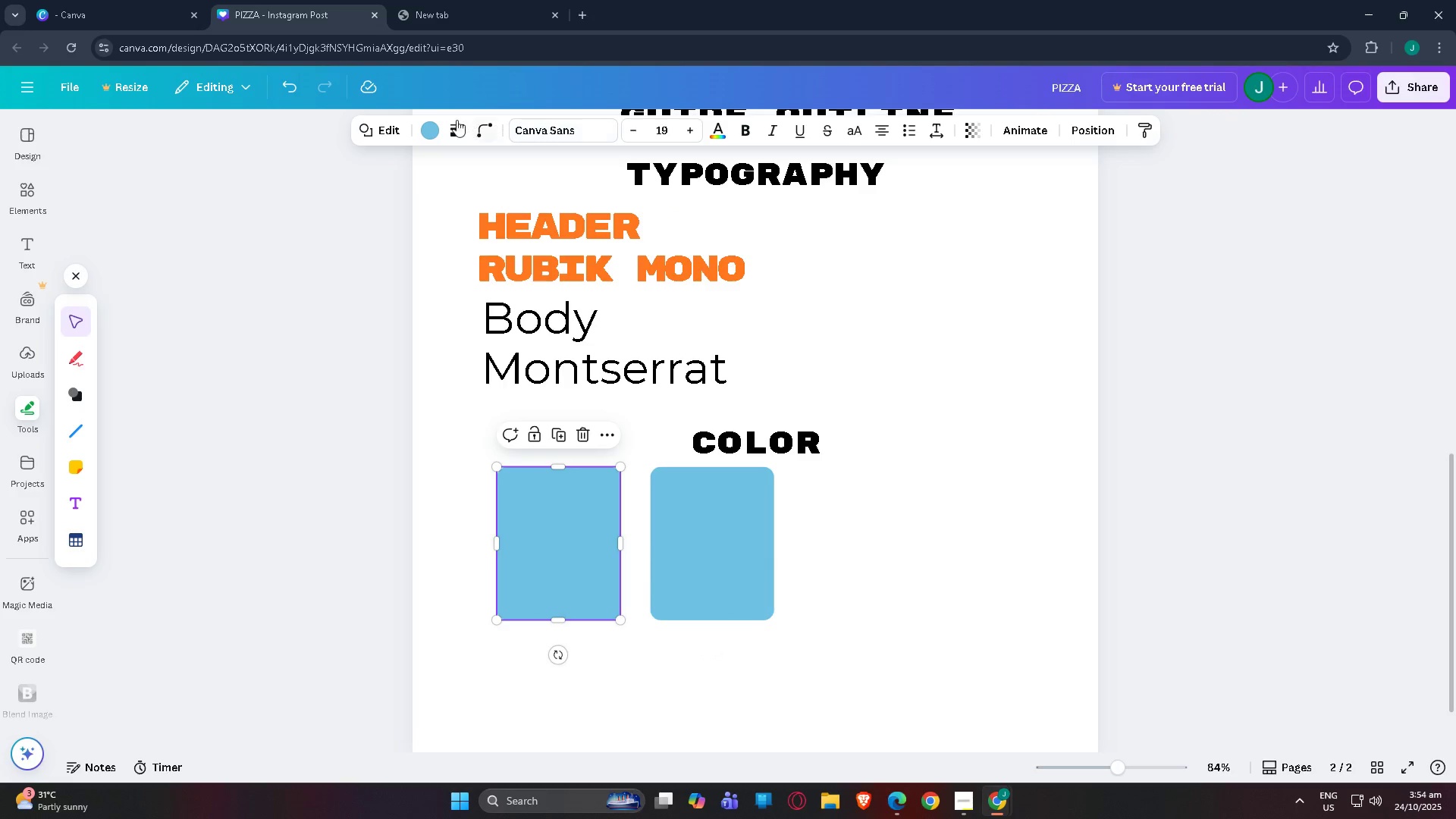 
left_click([431, 130])
 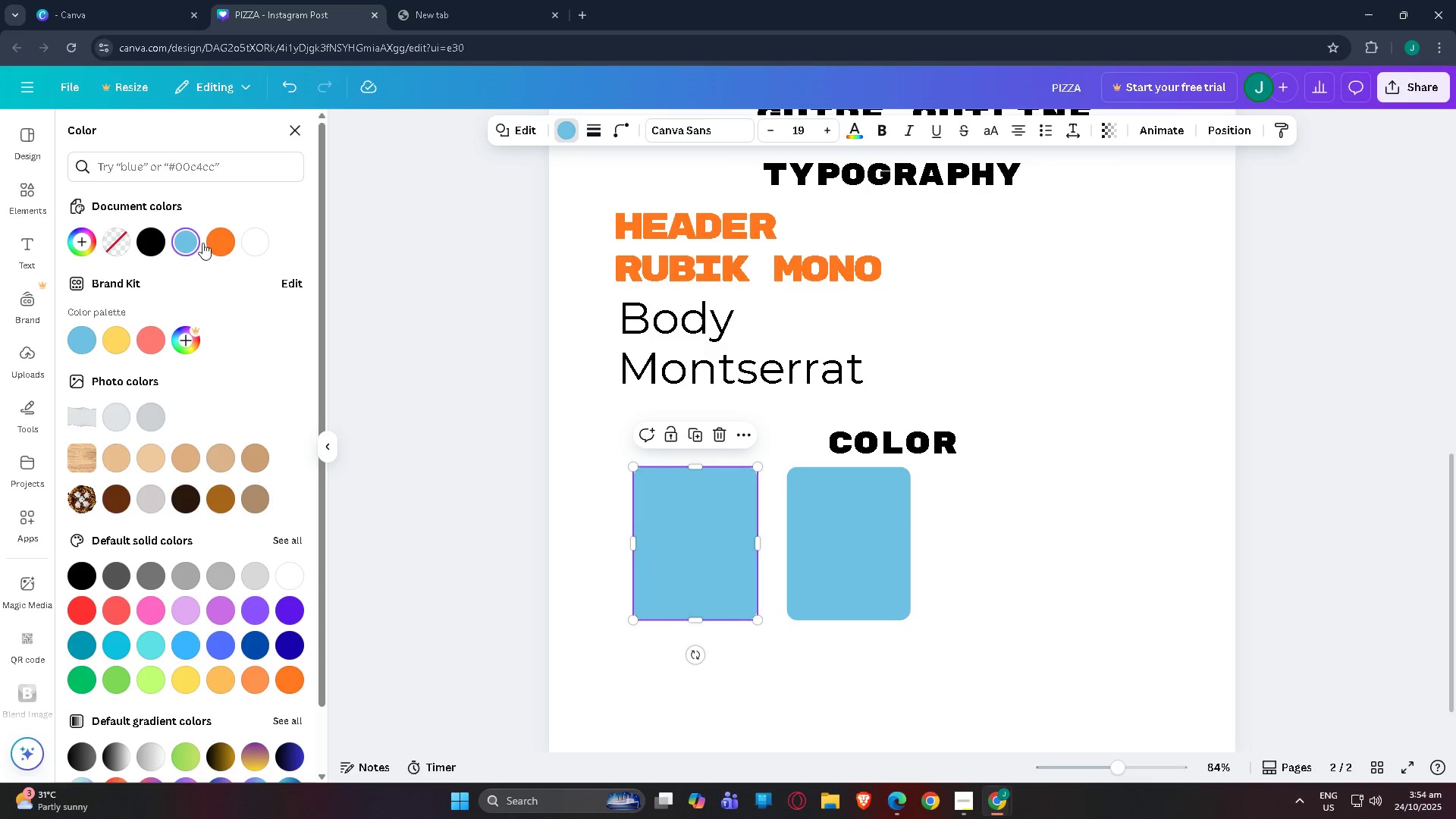 
left_click([212, 238])
 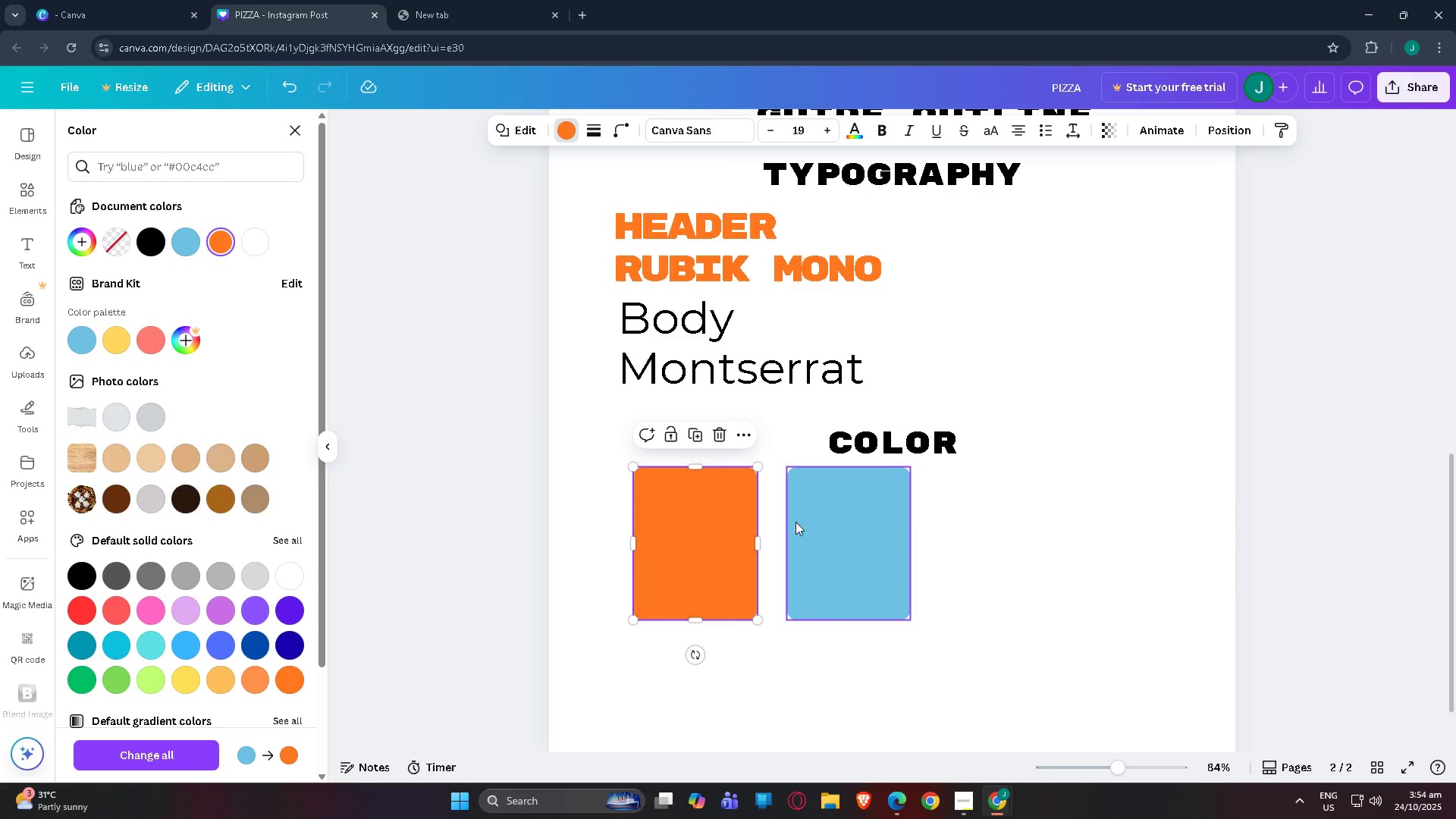 
left_click([805, 532])
 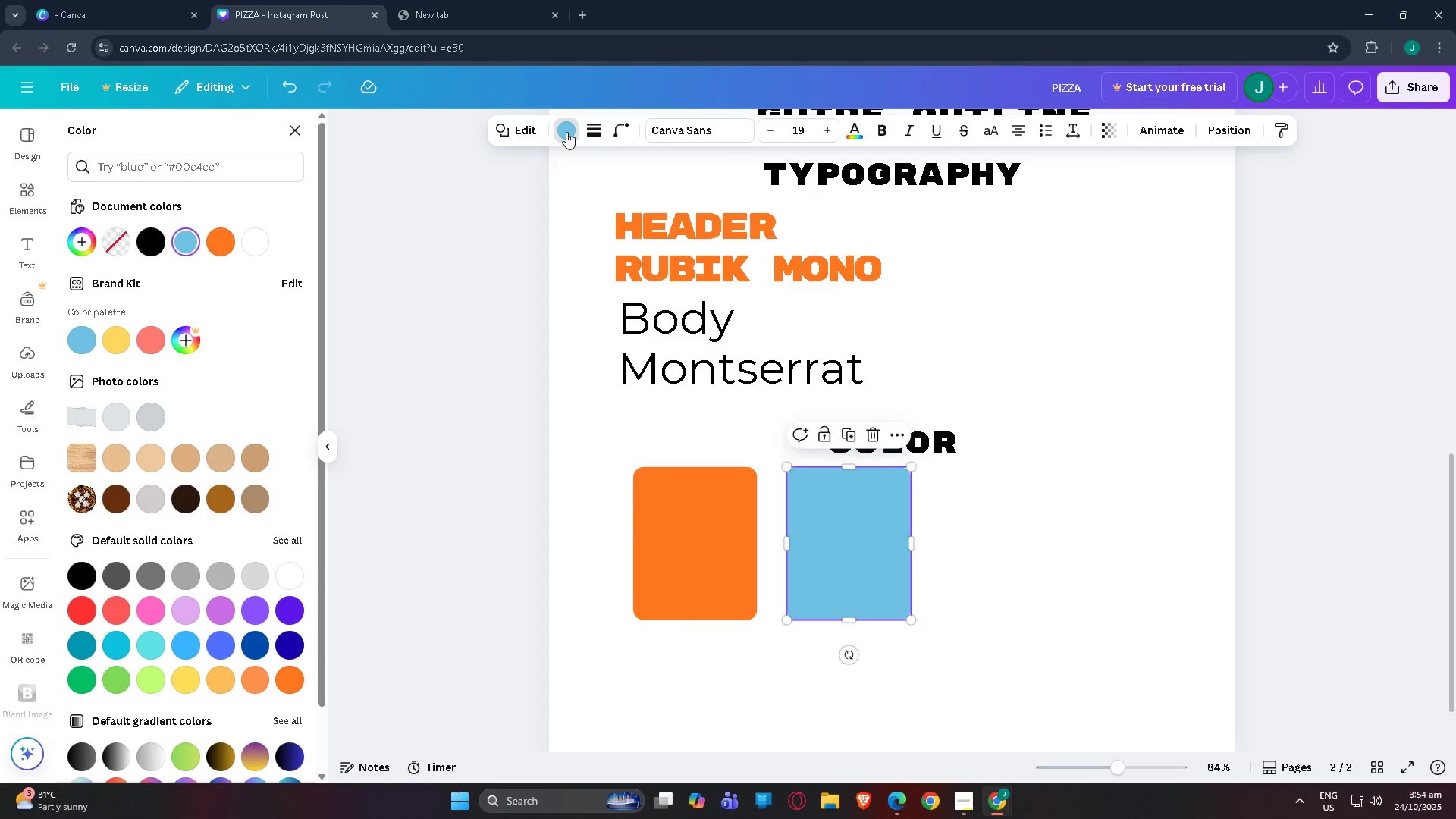 
left_click([566, 132])
 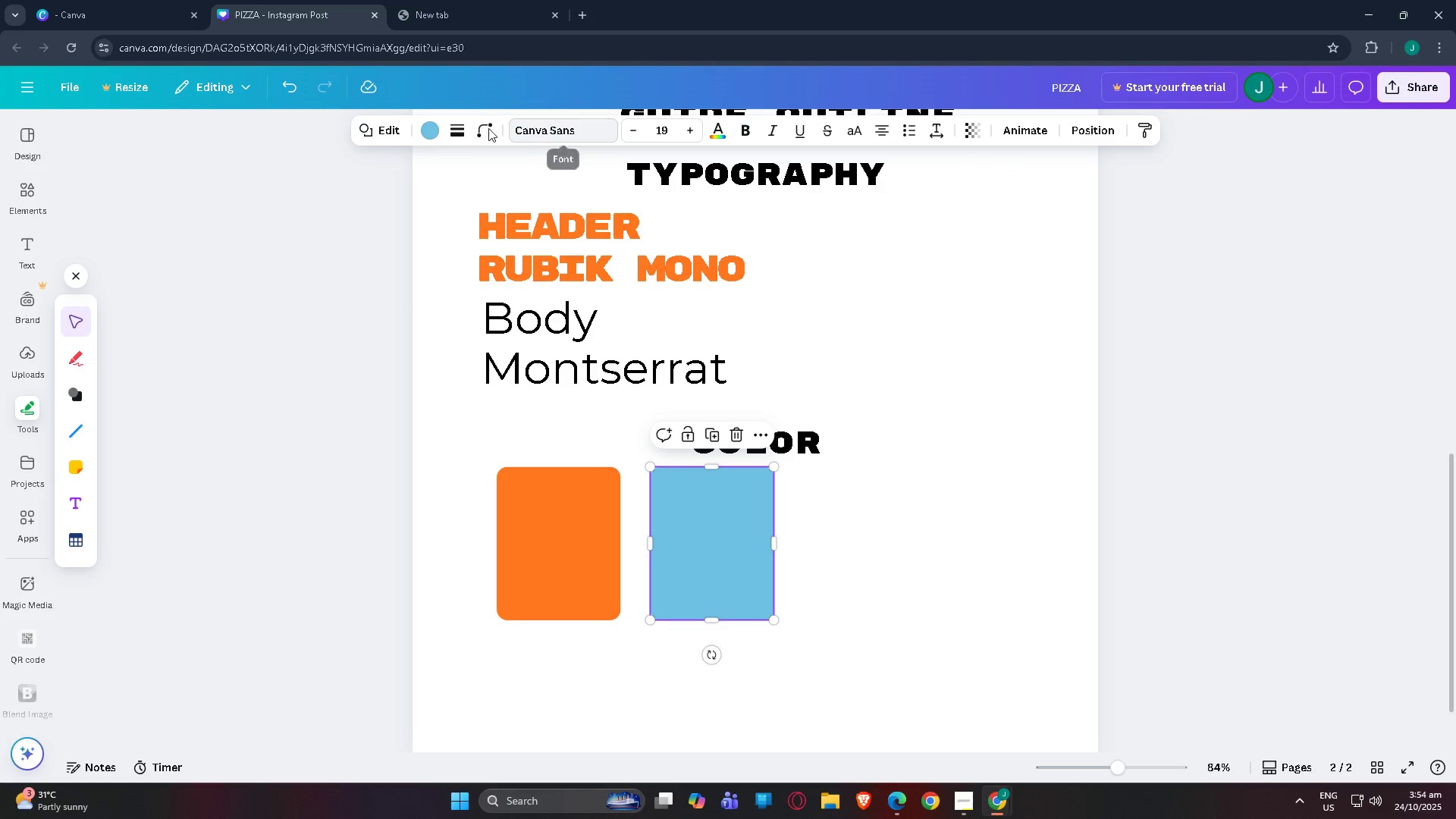 
left_click([431, 133])
 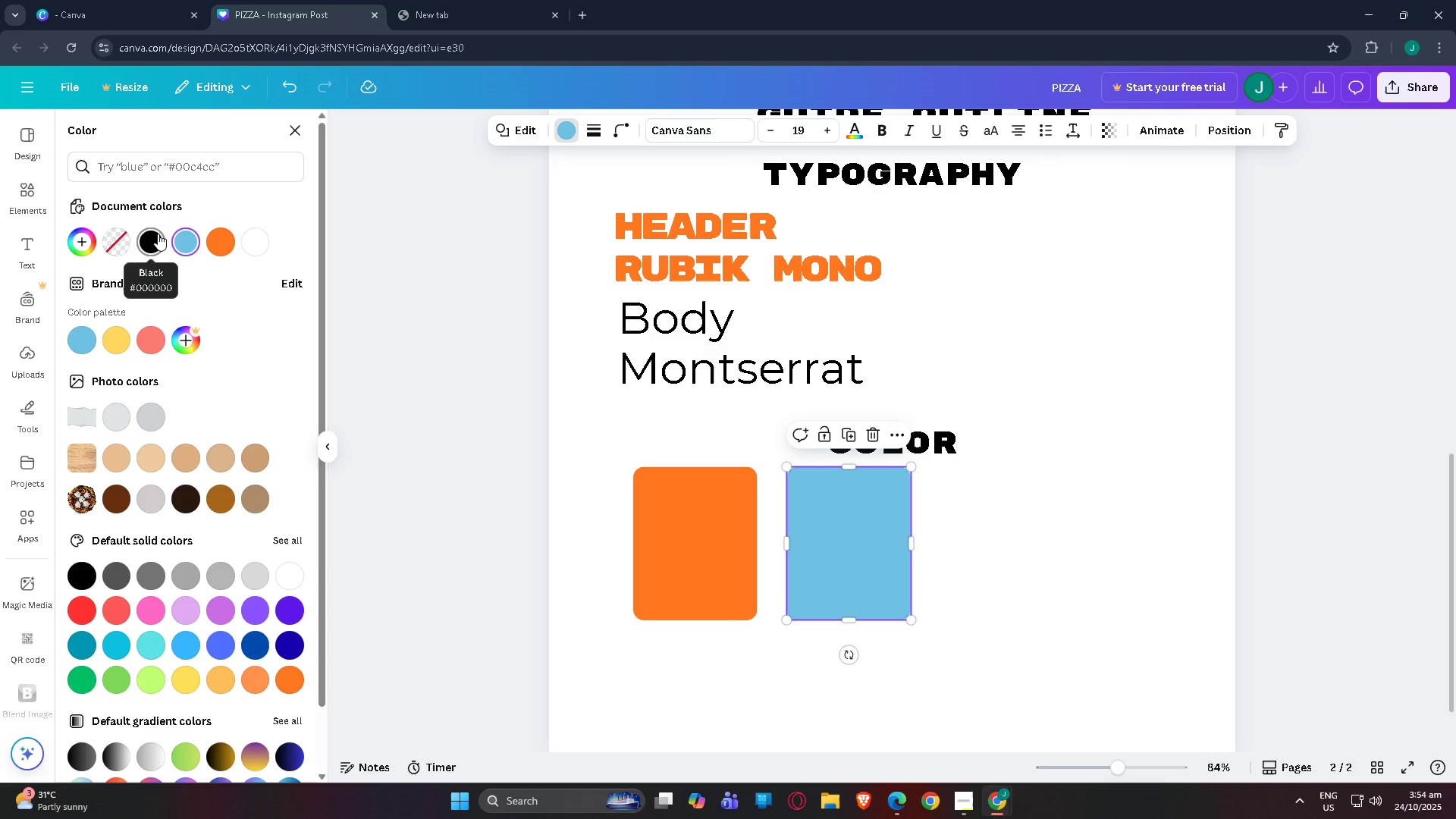 
left_click([158, 234])
 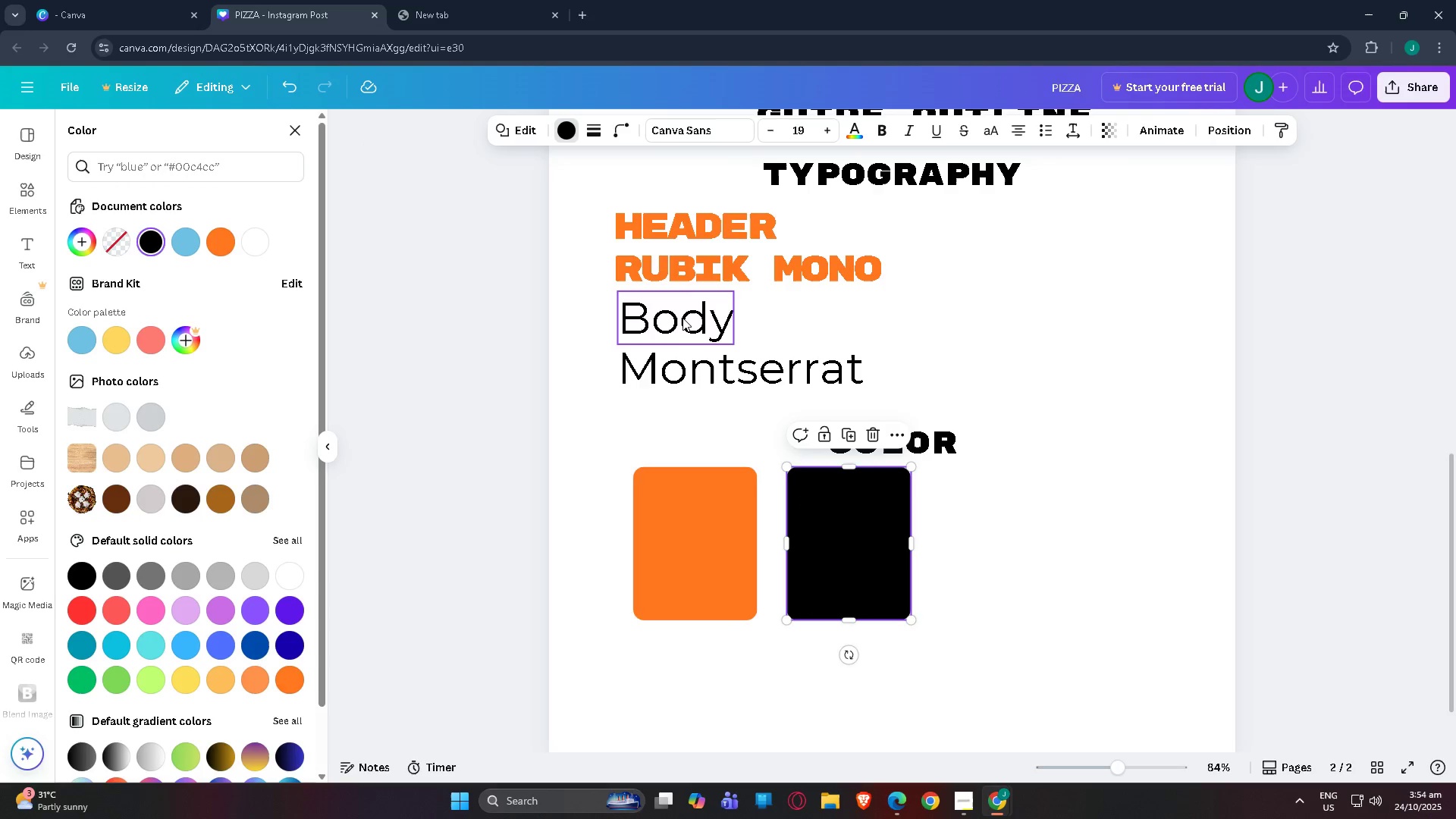 
left_click([685, 363])
 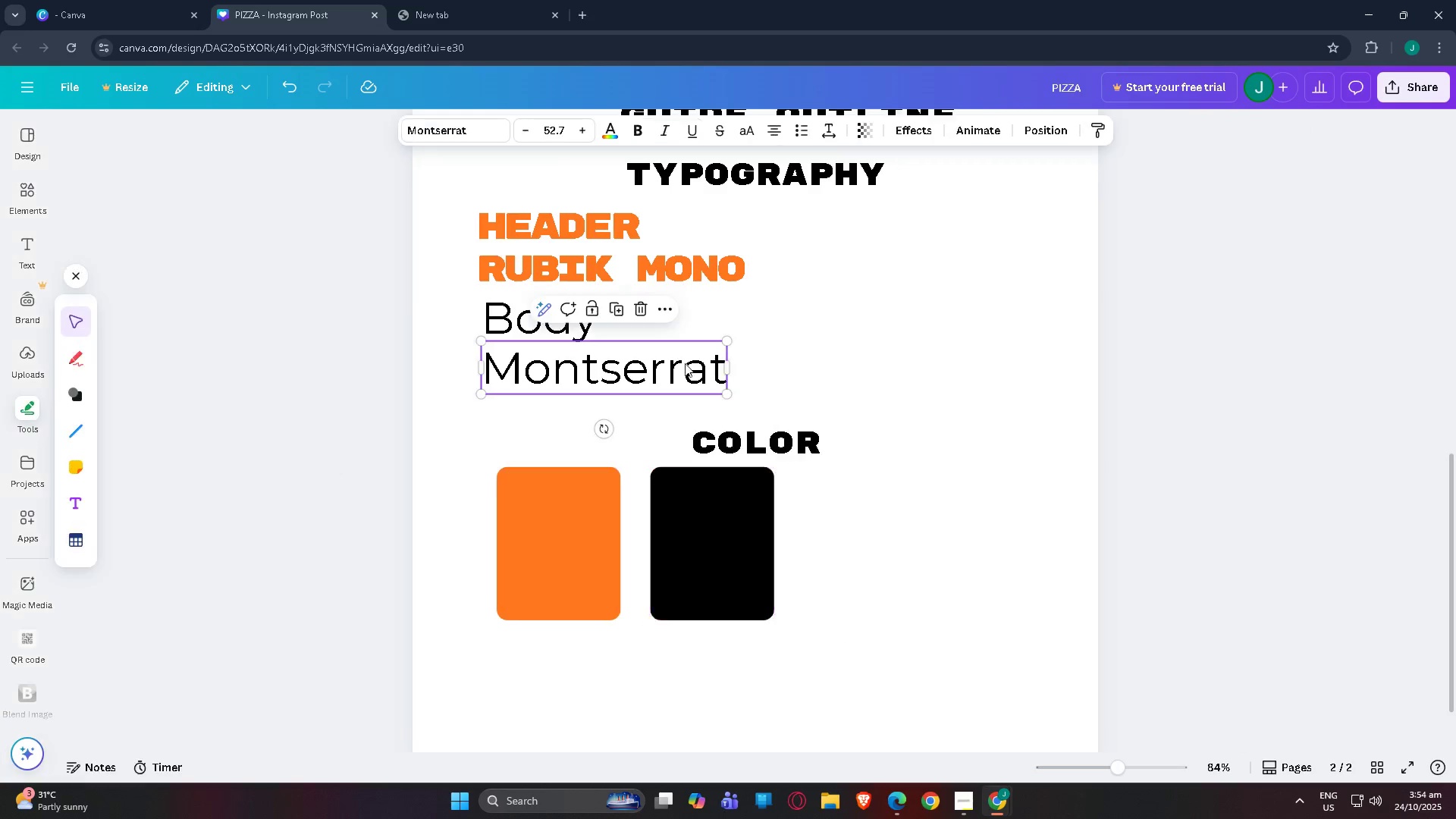 
key(Control+C)
 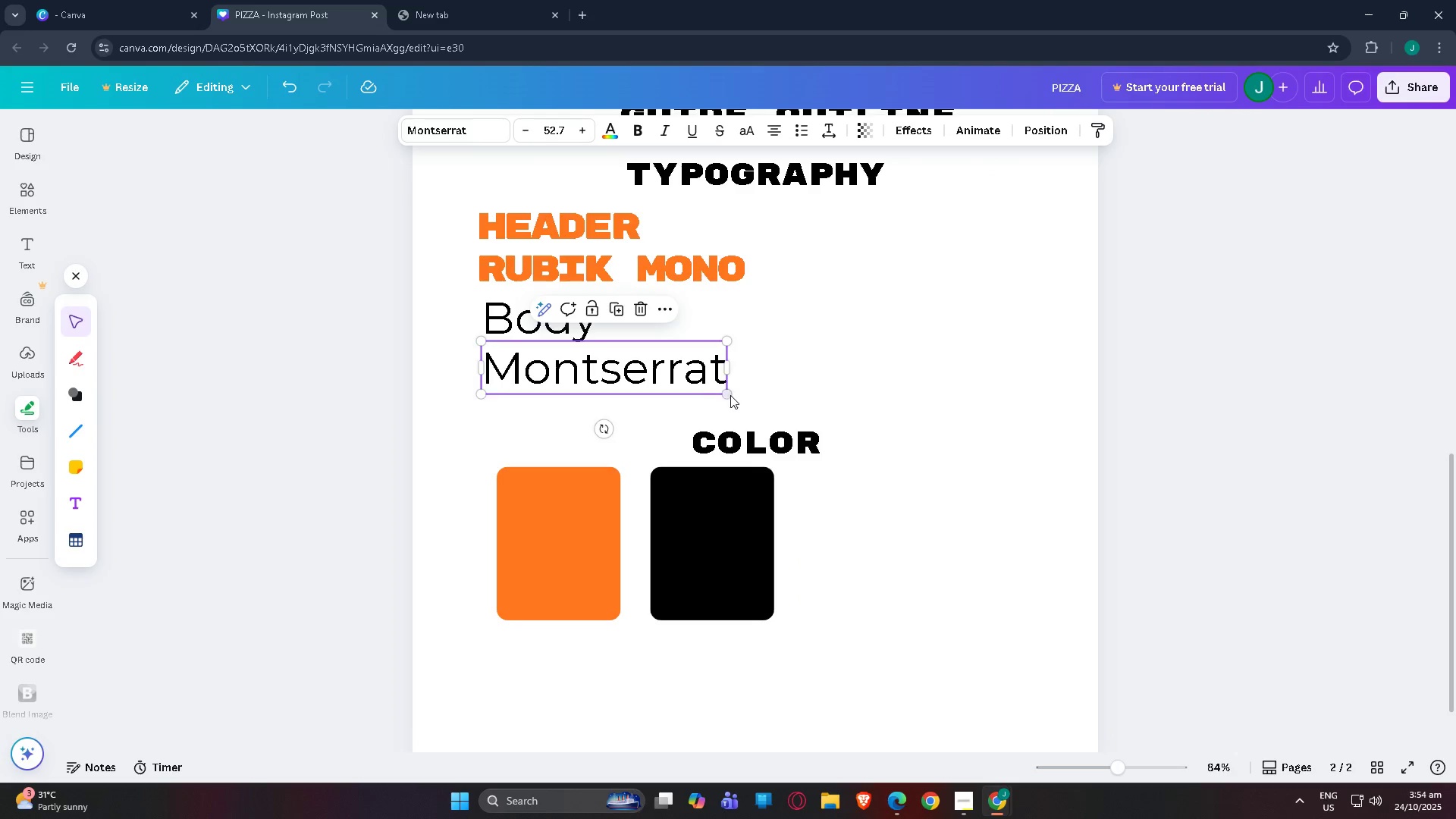 
key(Control+V)
 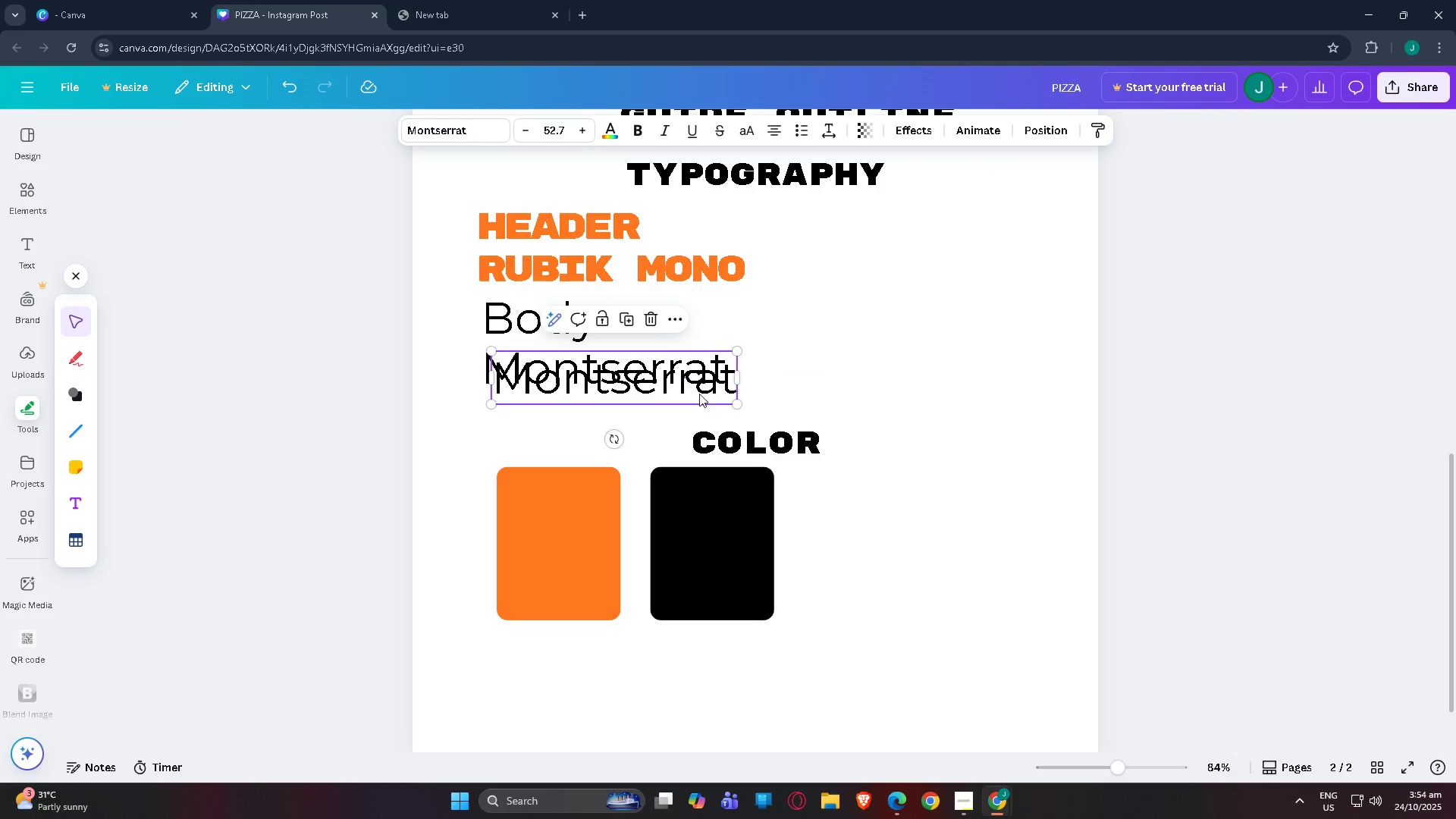 
left_click_drag(start_coordinate=[699, 394], to_coordinate=[714, 661])
 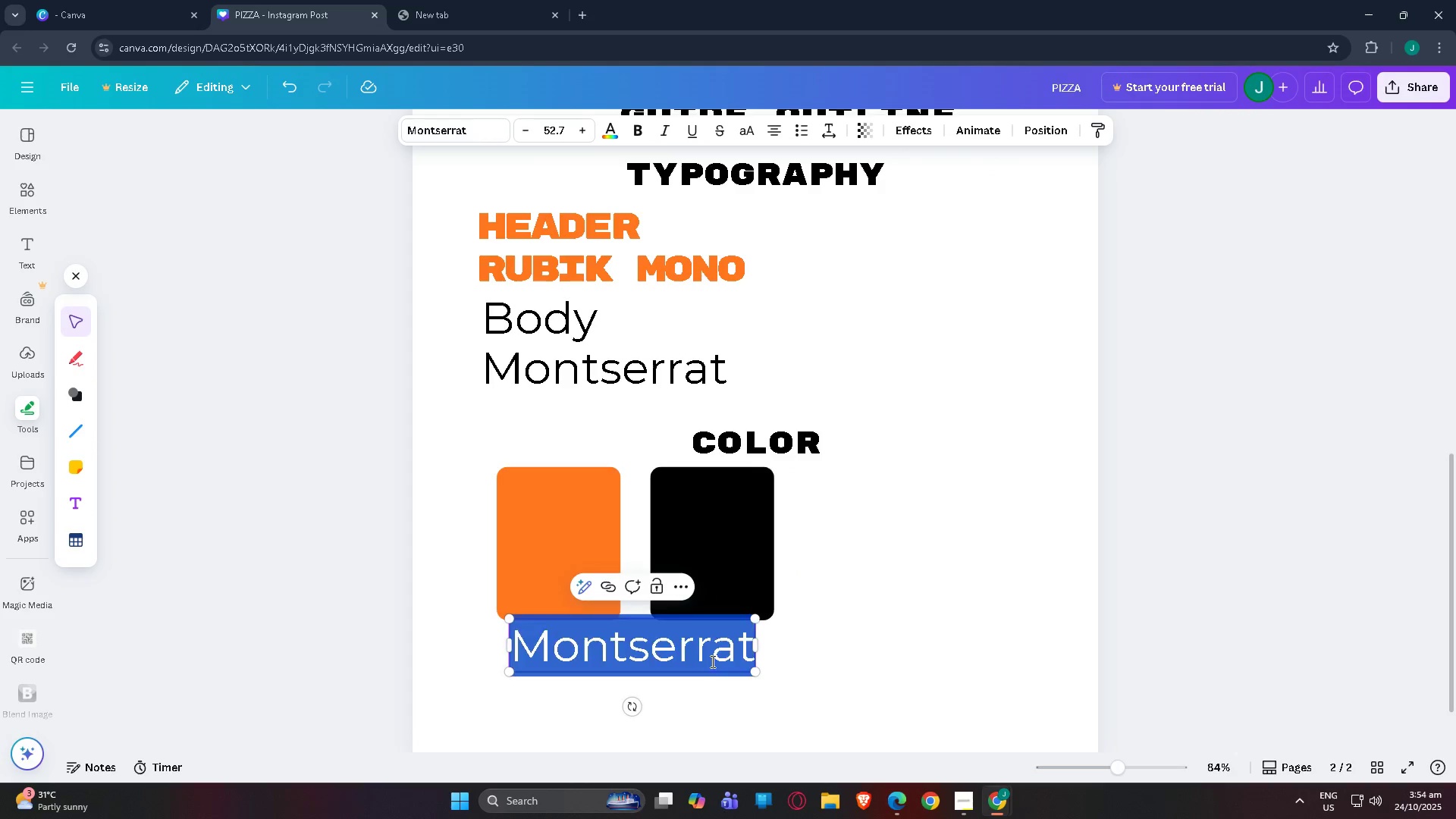 
double_click([711, 661])
 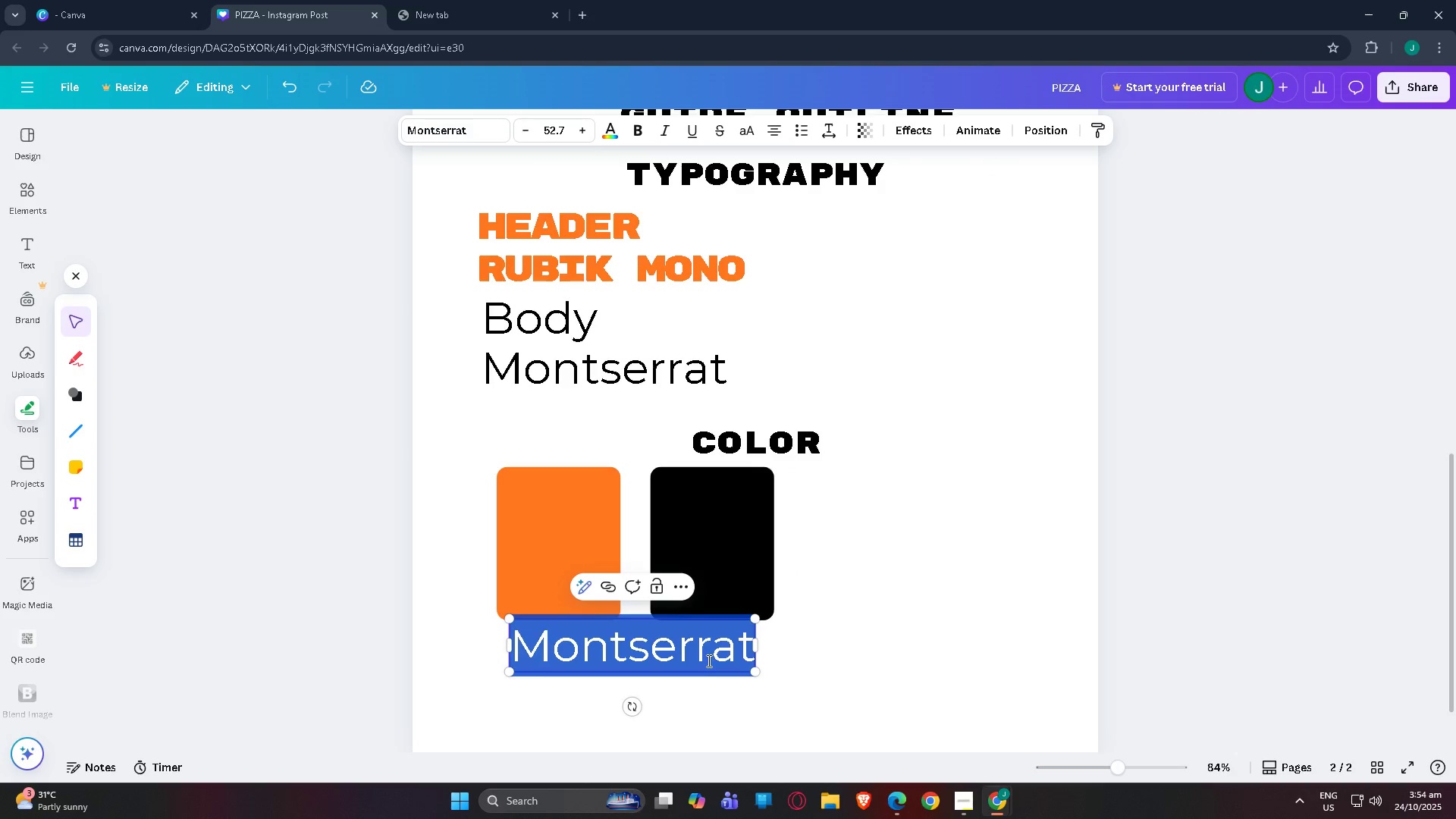 
hold_key(key=ShiftLeft, duration=1.52)
 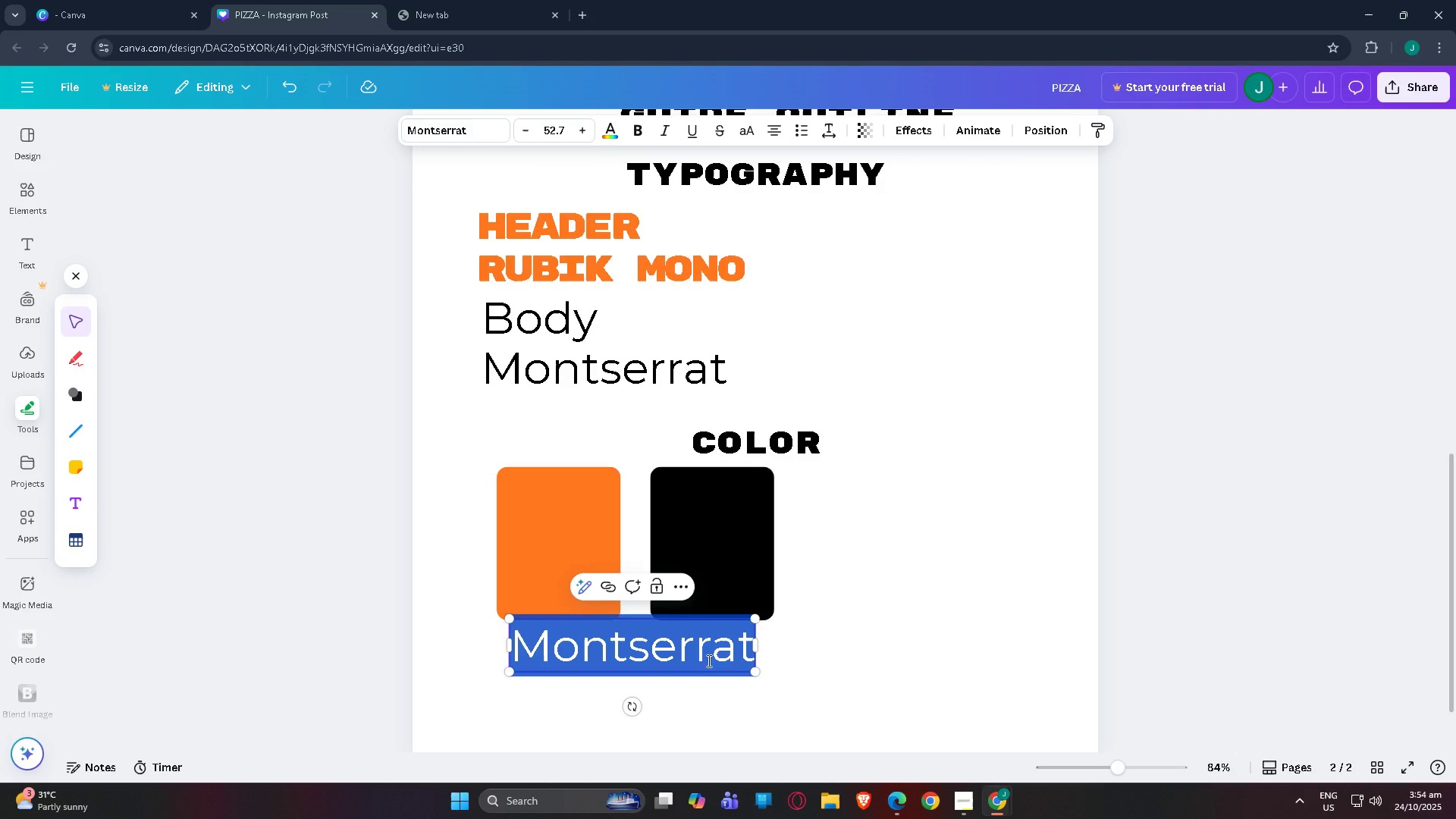 
hold_key(key=ShiftLeft, duration=1.52)
 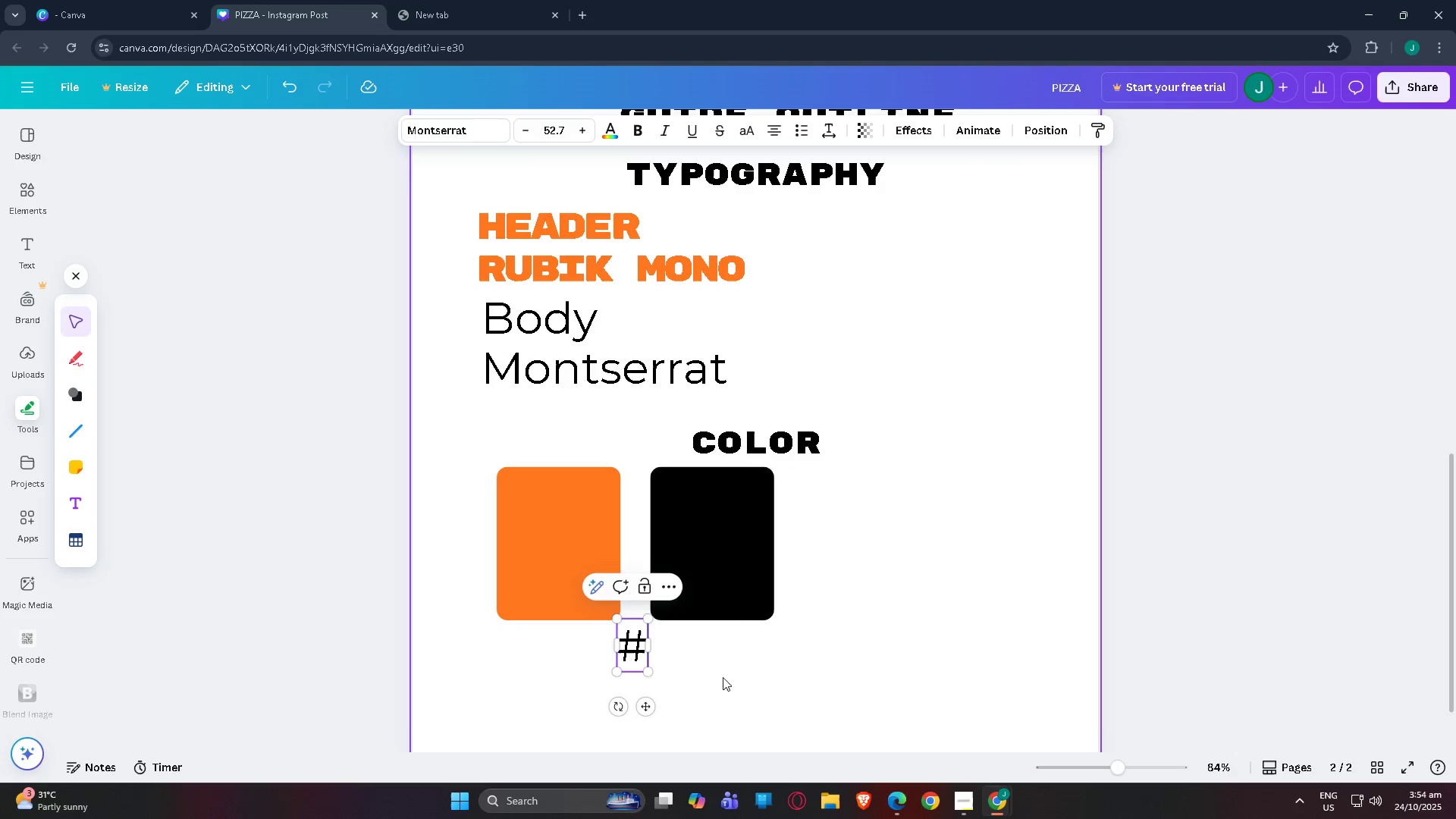 
key(Shift+3)
 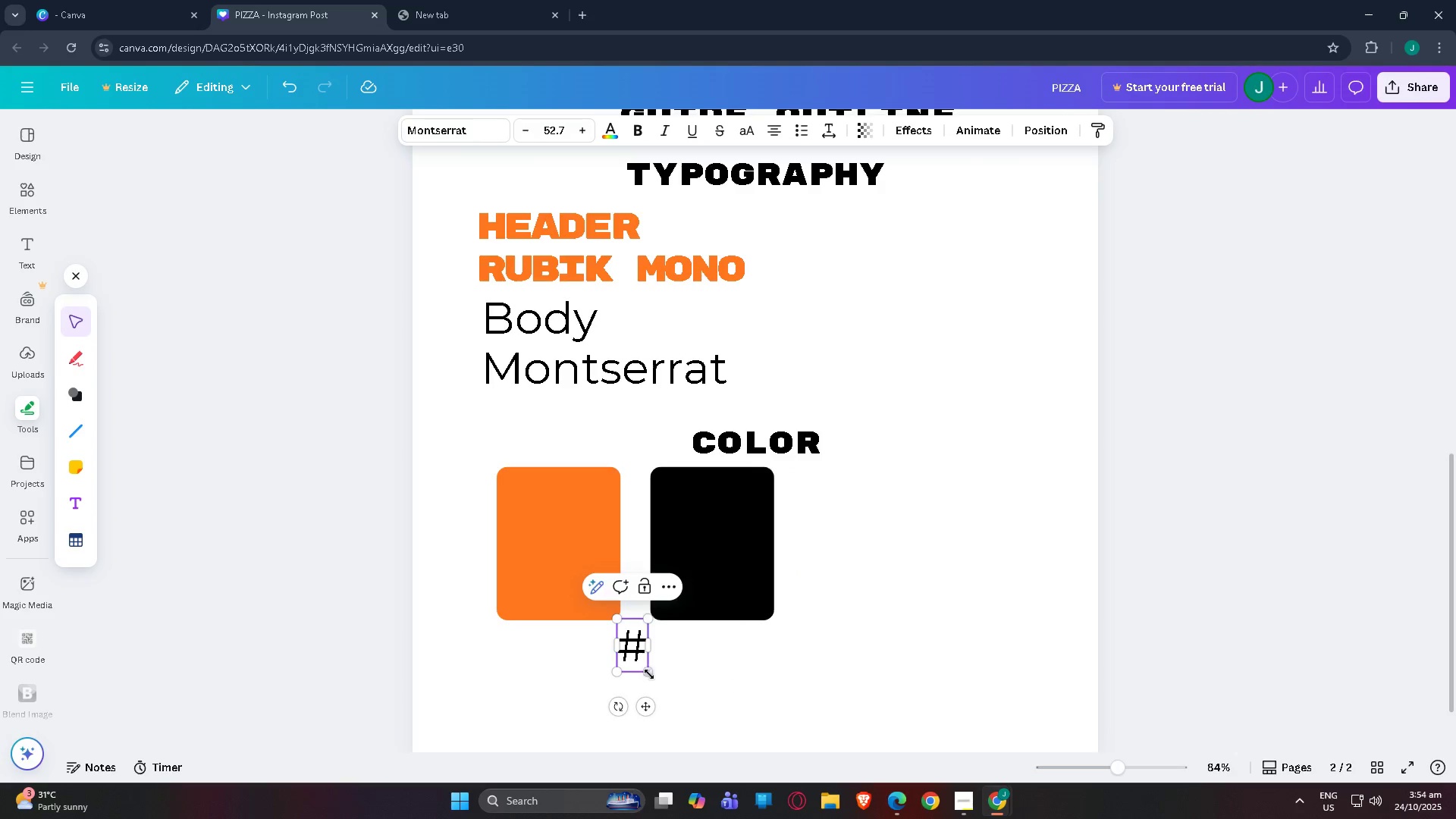 
key(Control+ControlLeft)
 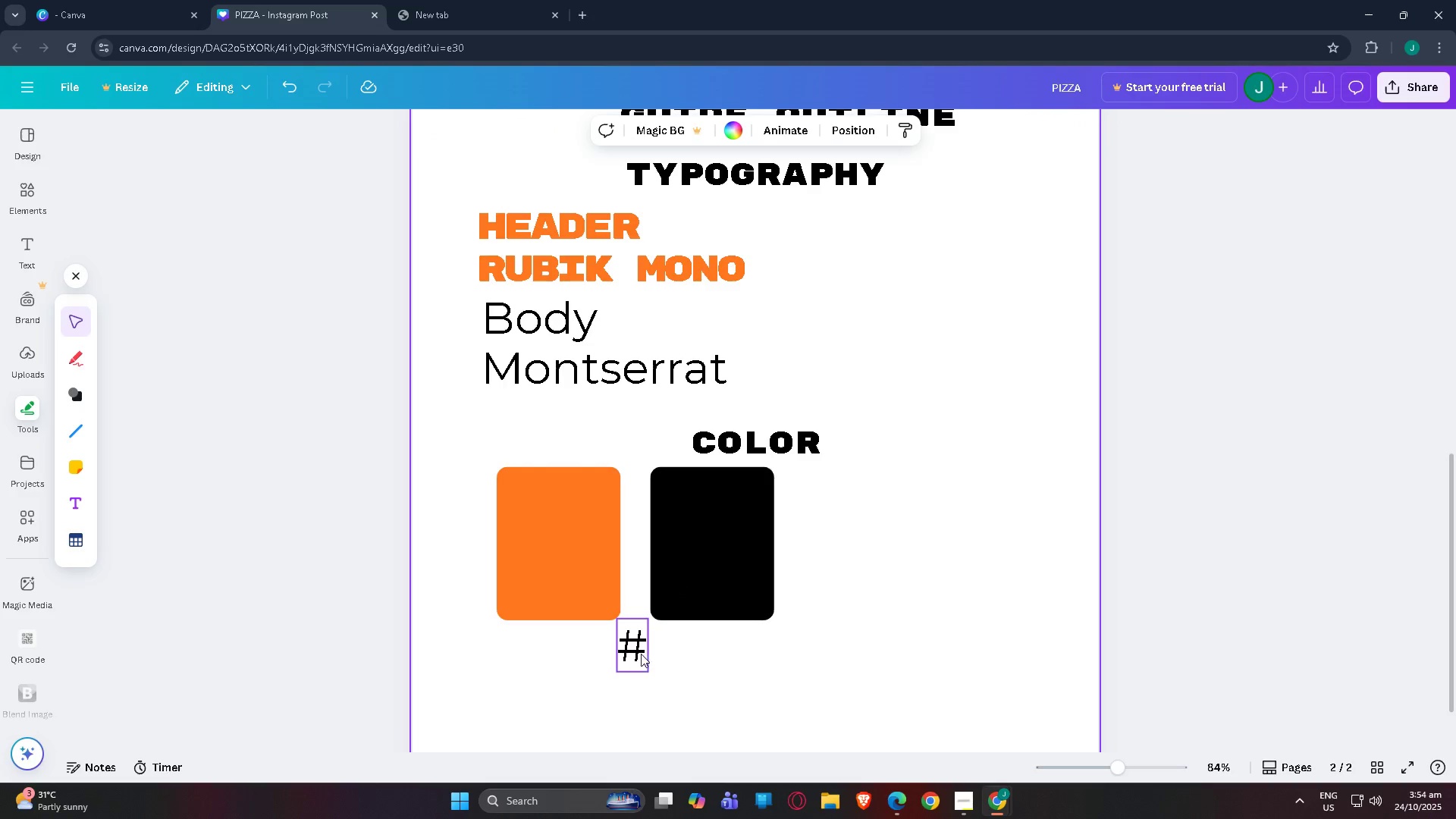 
double_click([639, 653])
 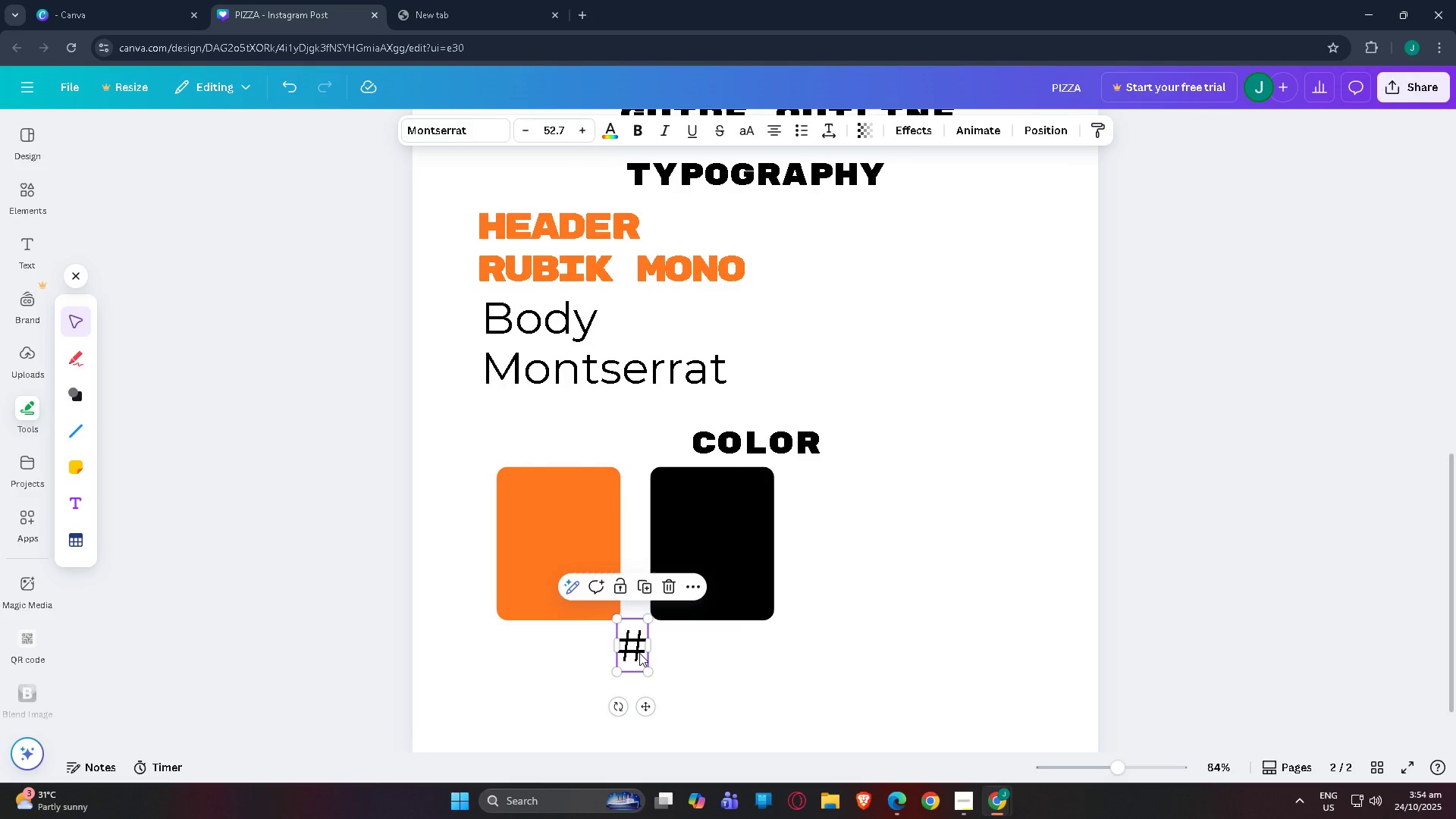 
key(Control+C)
 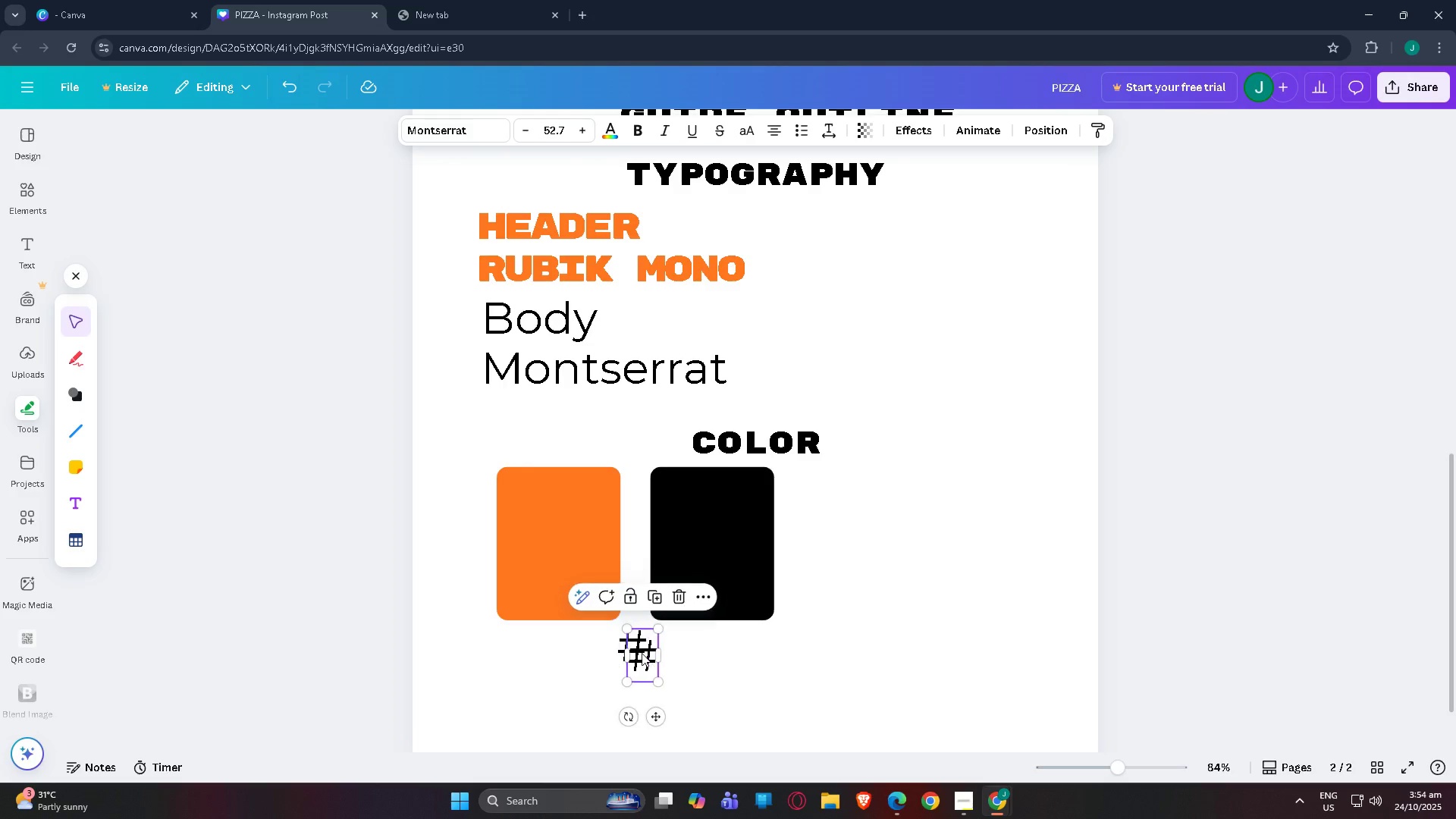 
key(Control+V)
 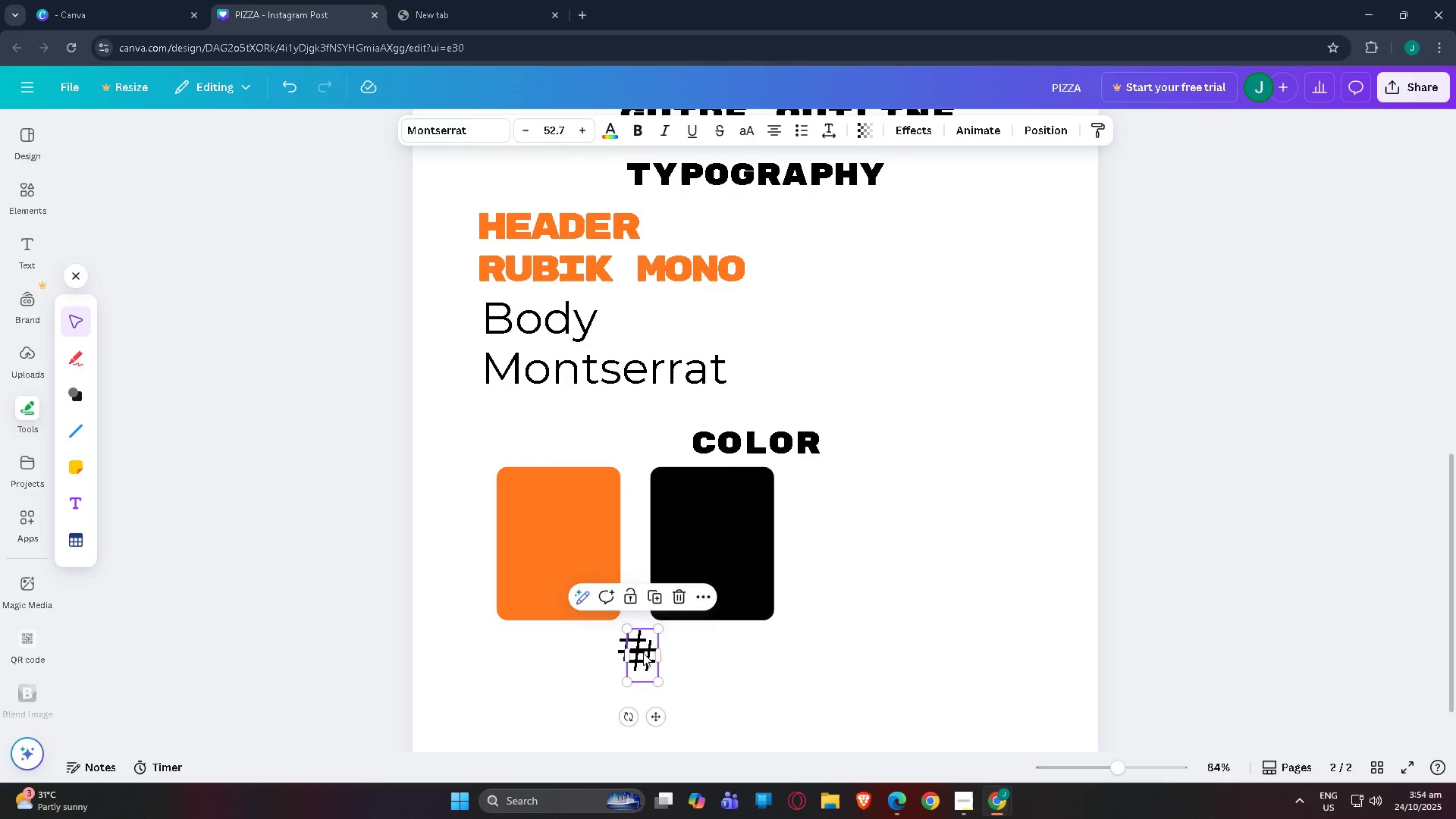 
left_click_drag(start_coordinate=[643, 653], to_coordinate=[670, 648])
 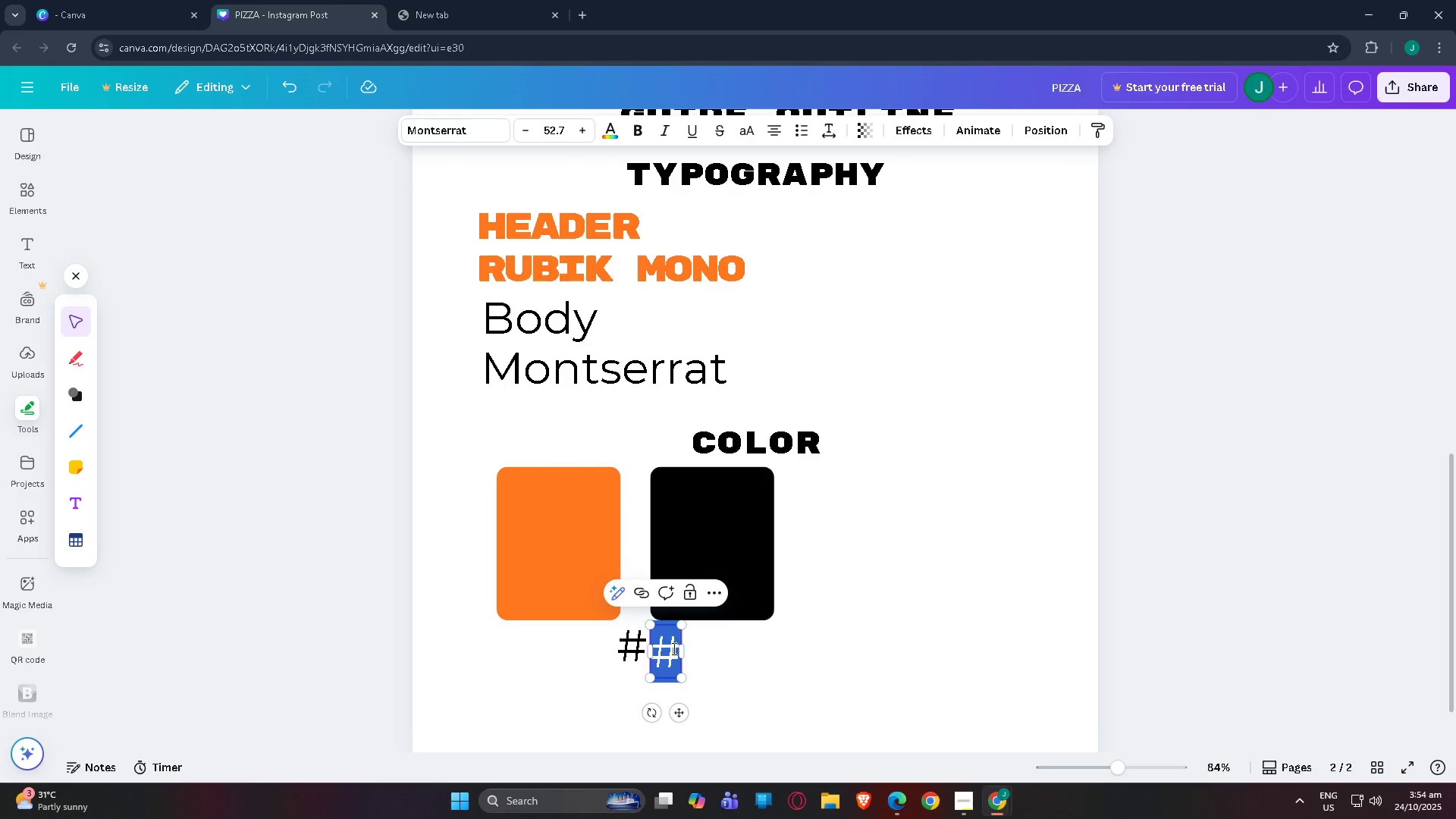 
double_click([673, 648])
 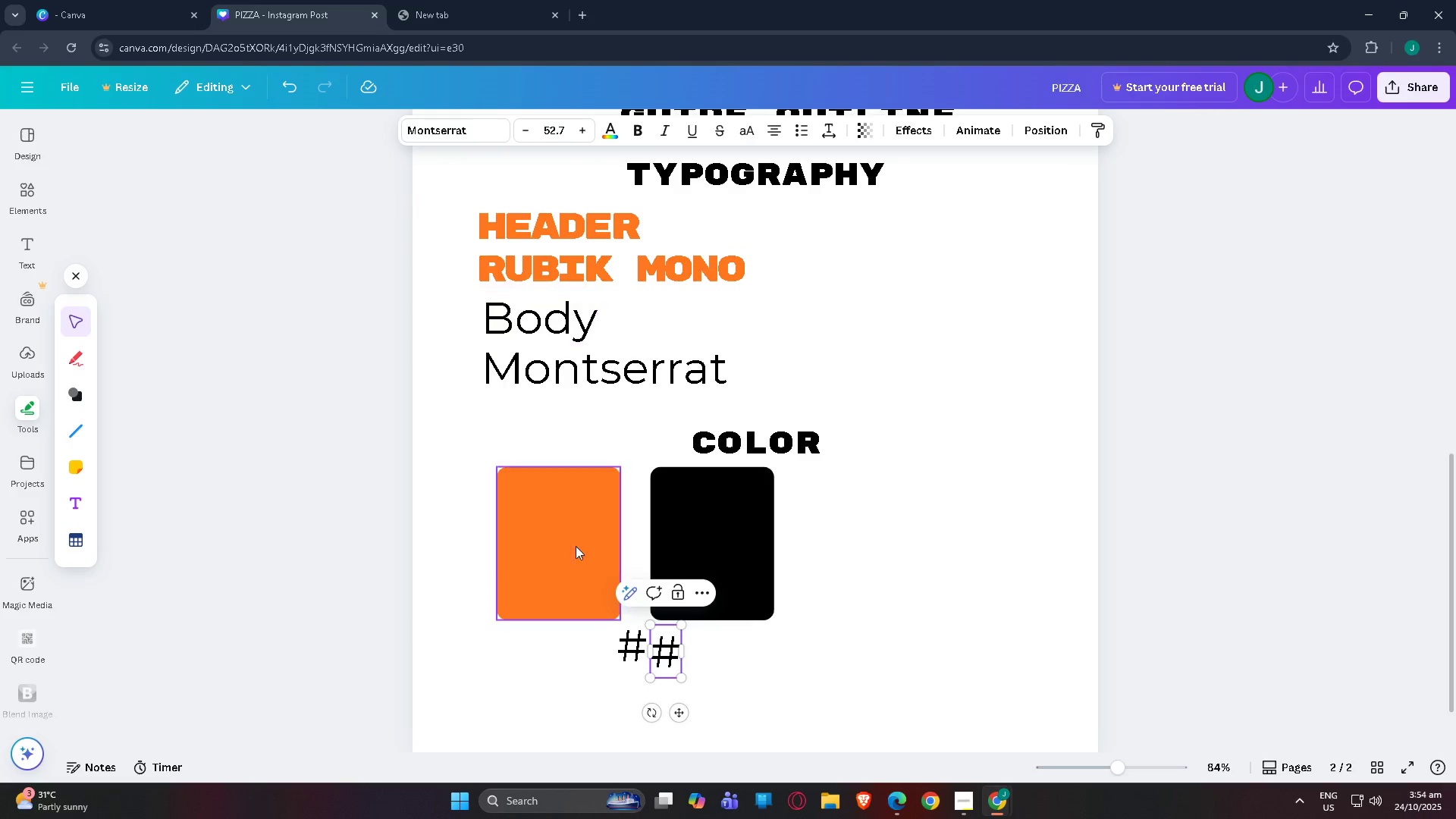 
left_click_drag(start_coordinate=[635, 651], to_coordinate=[512, 657])
 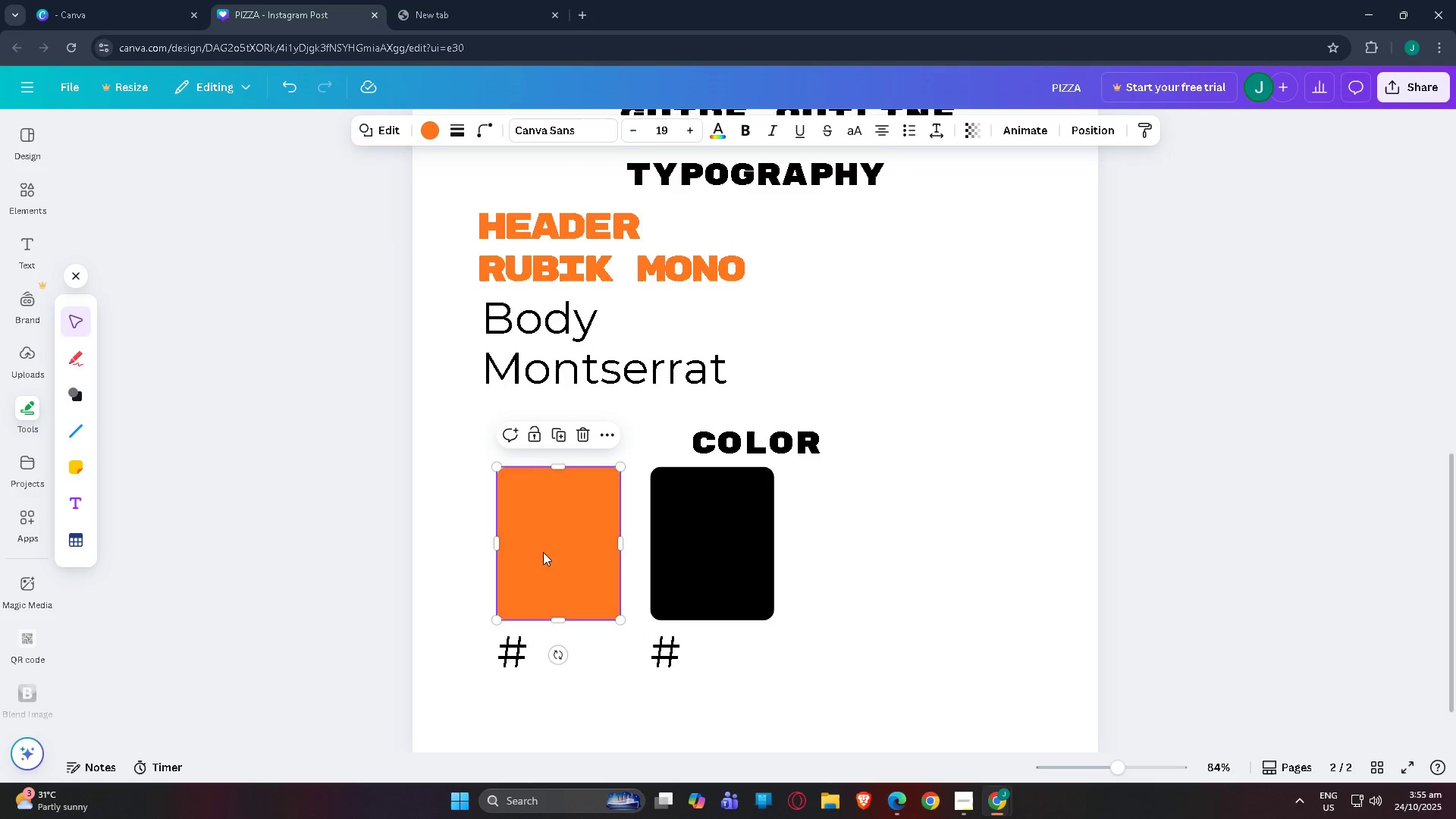 
double_click([543, 552])
 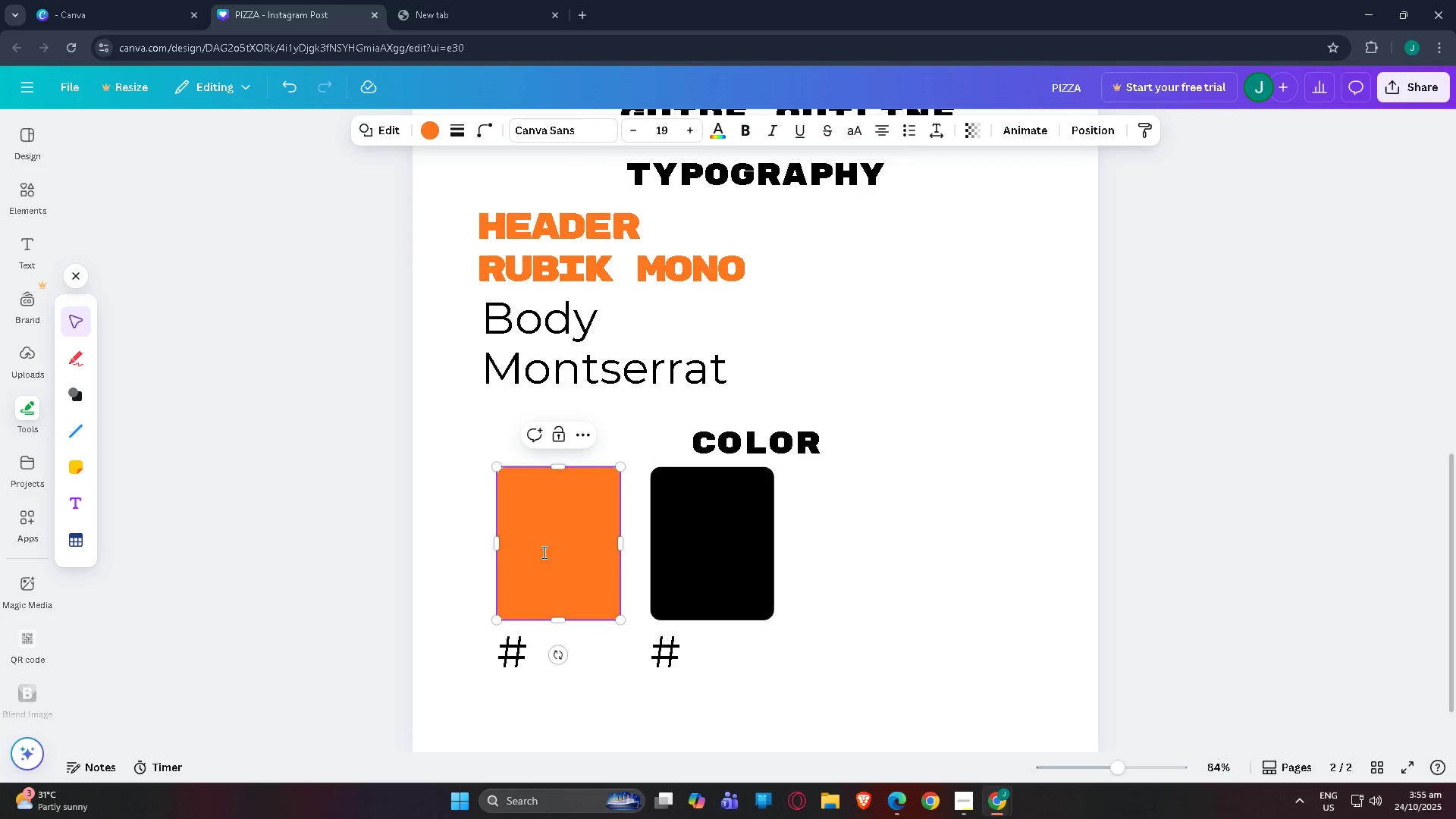 
triple_click([543, 552])
 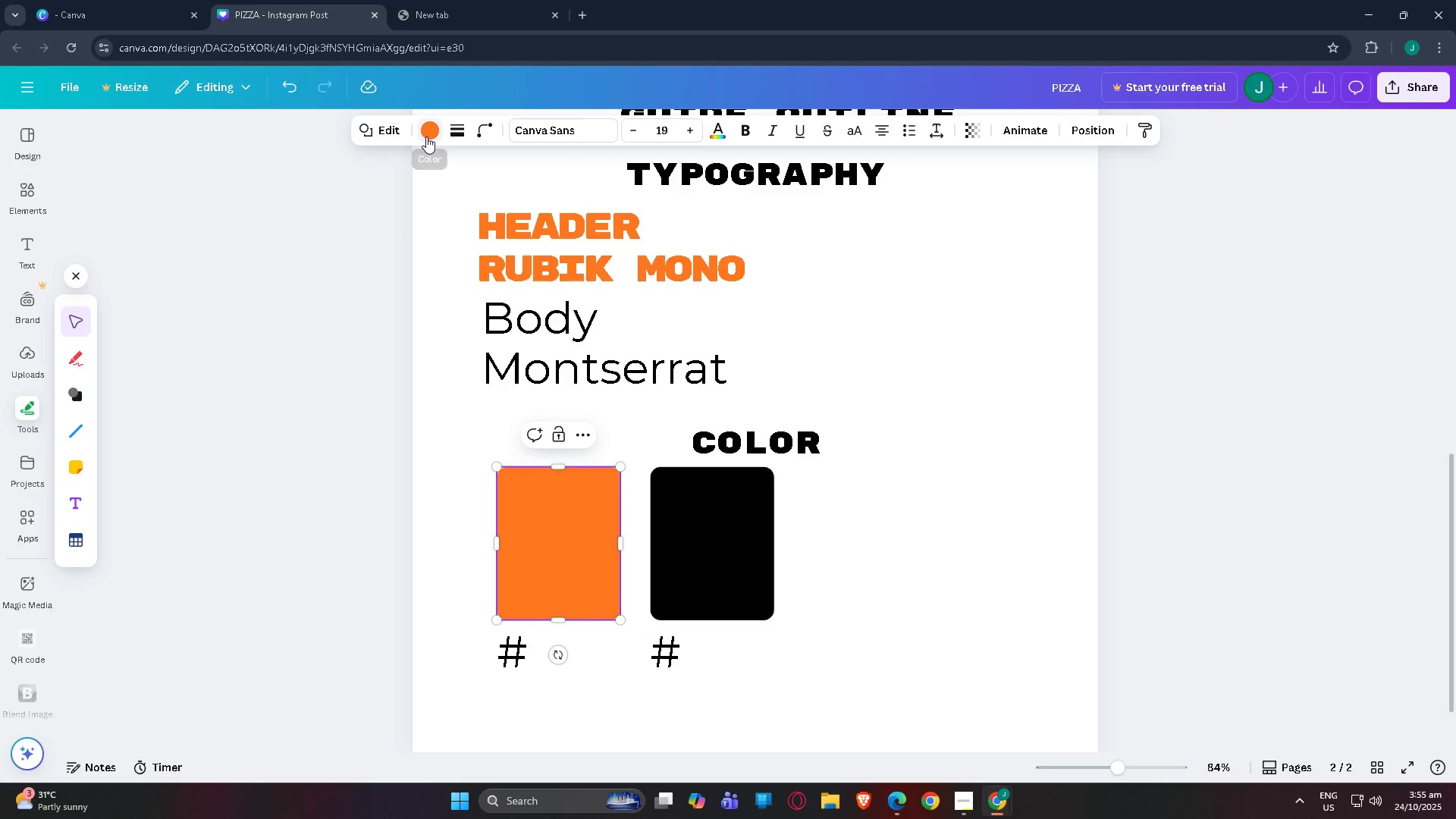 
left_click([426, 136])
 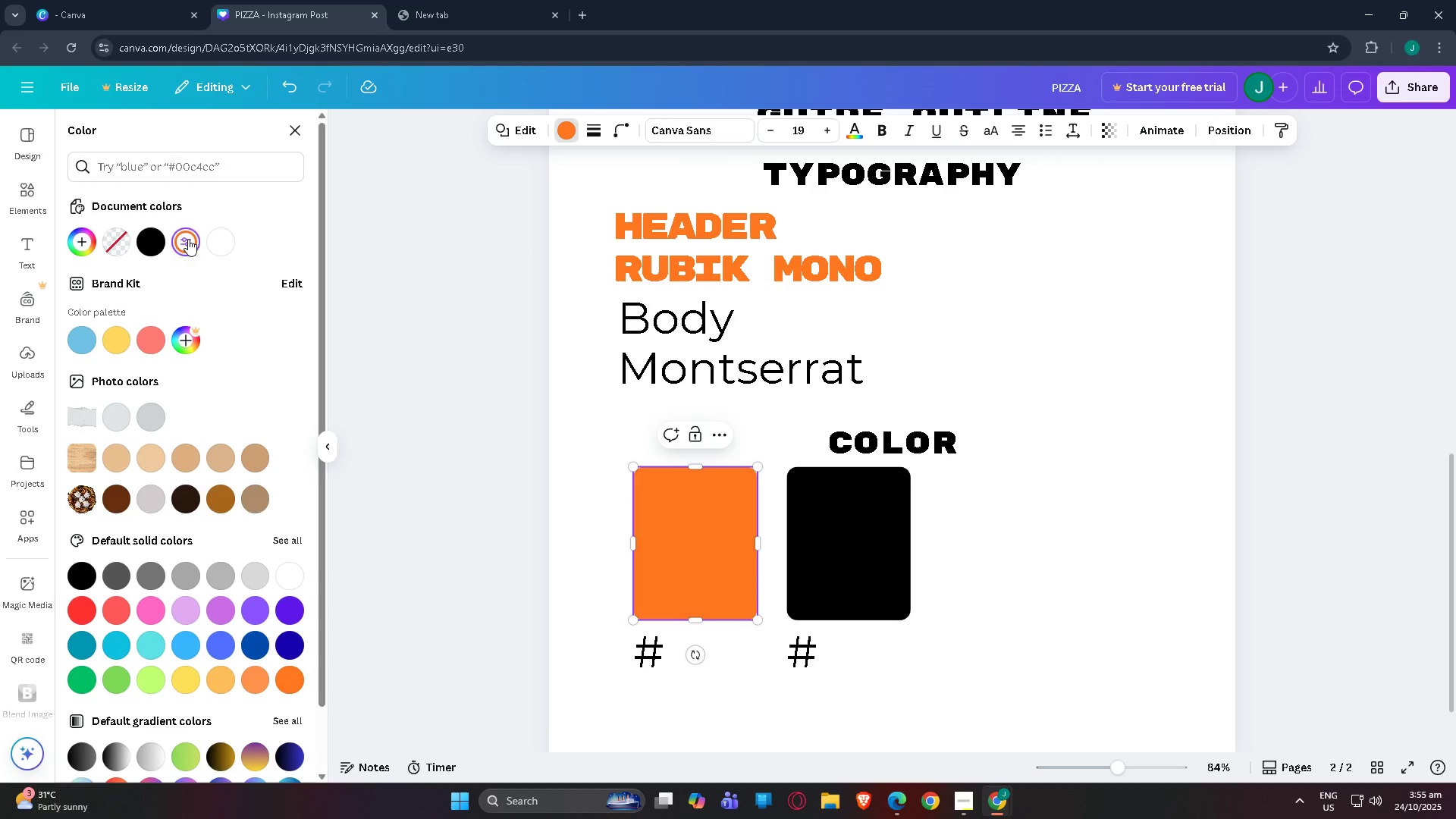 
double_click([188, 239])
 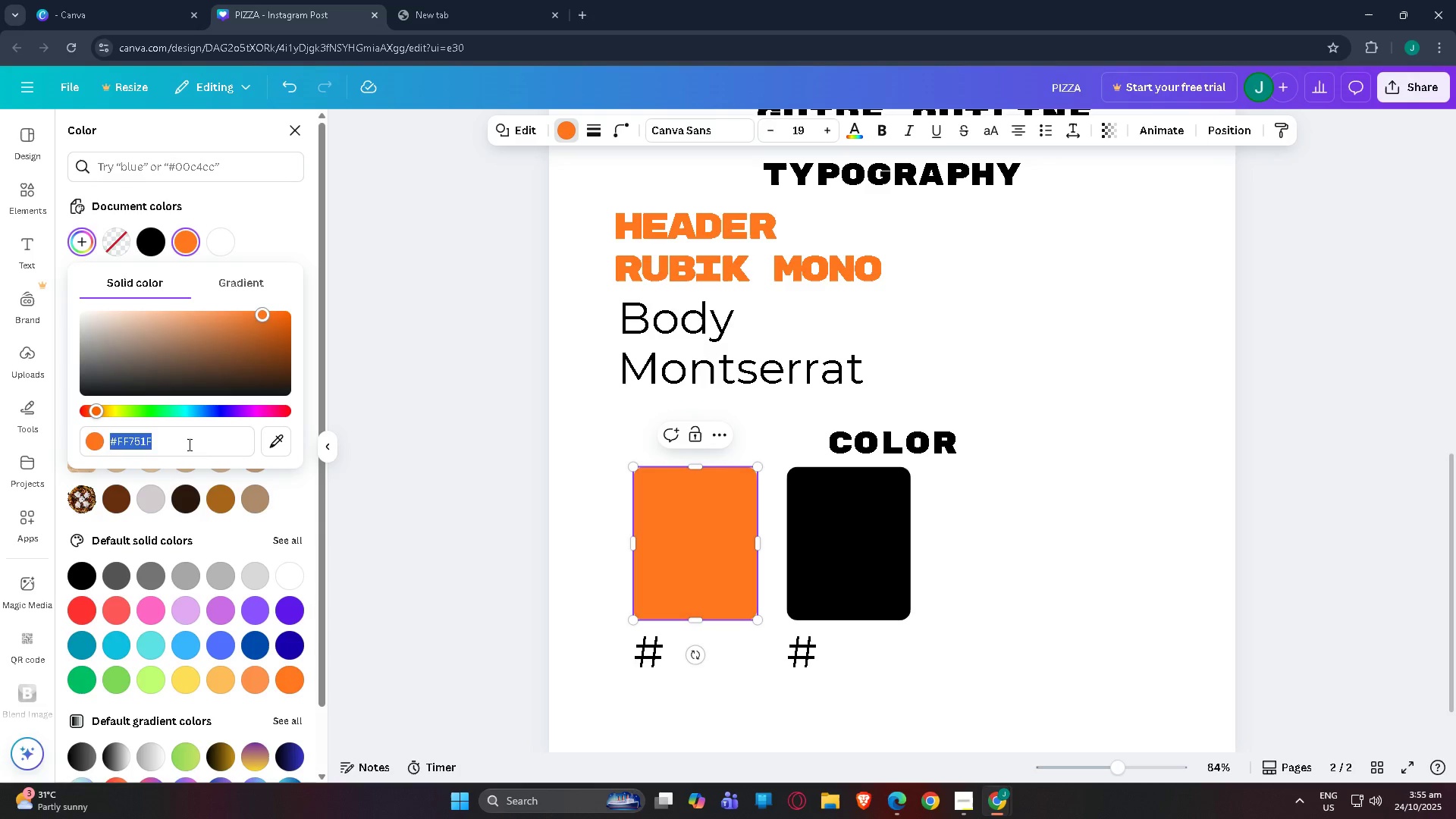 
double_click([188, 444])
 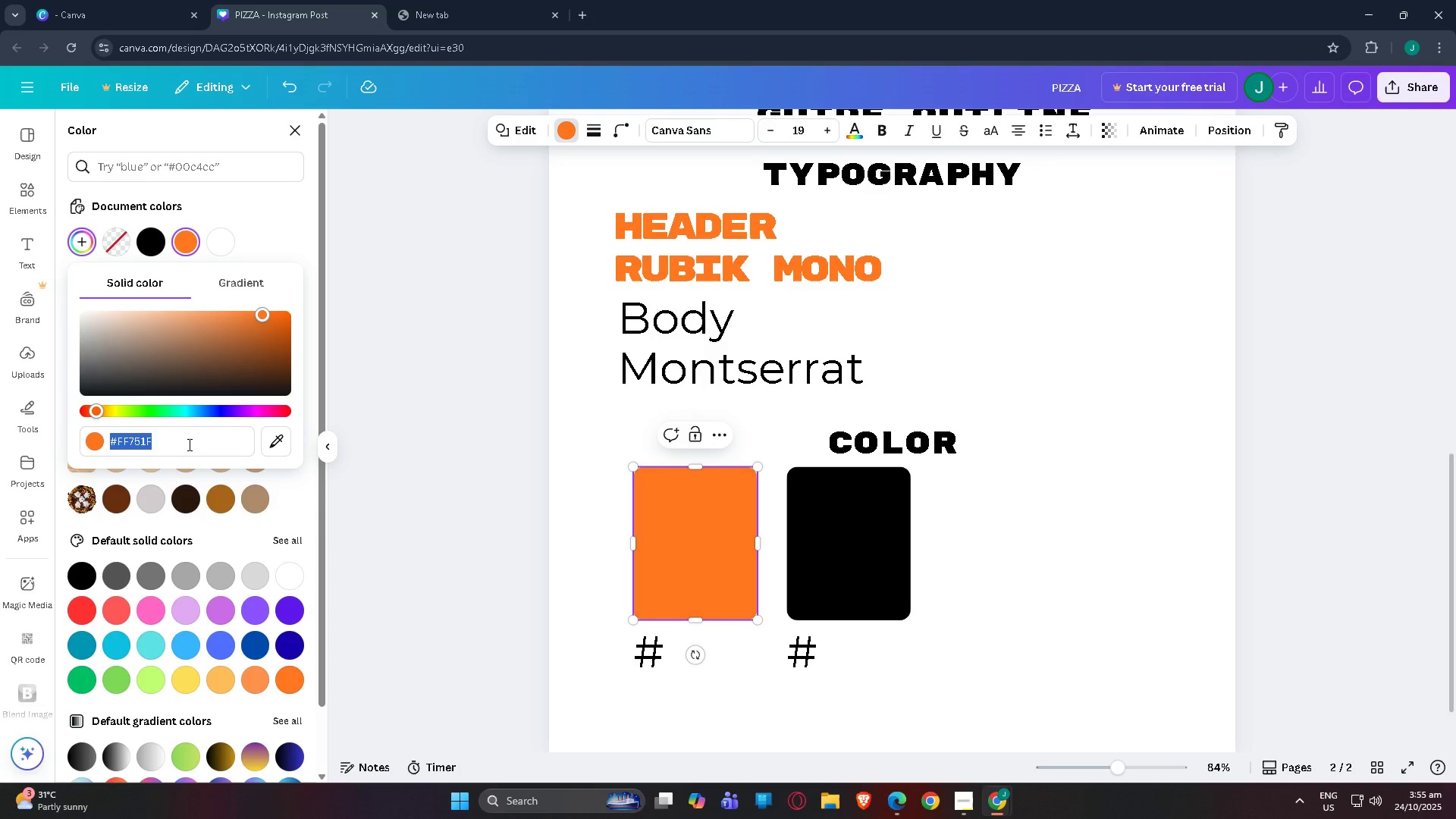 
triple_click([188, 444])
 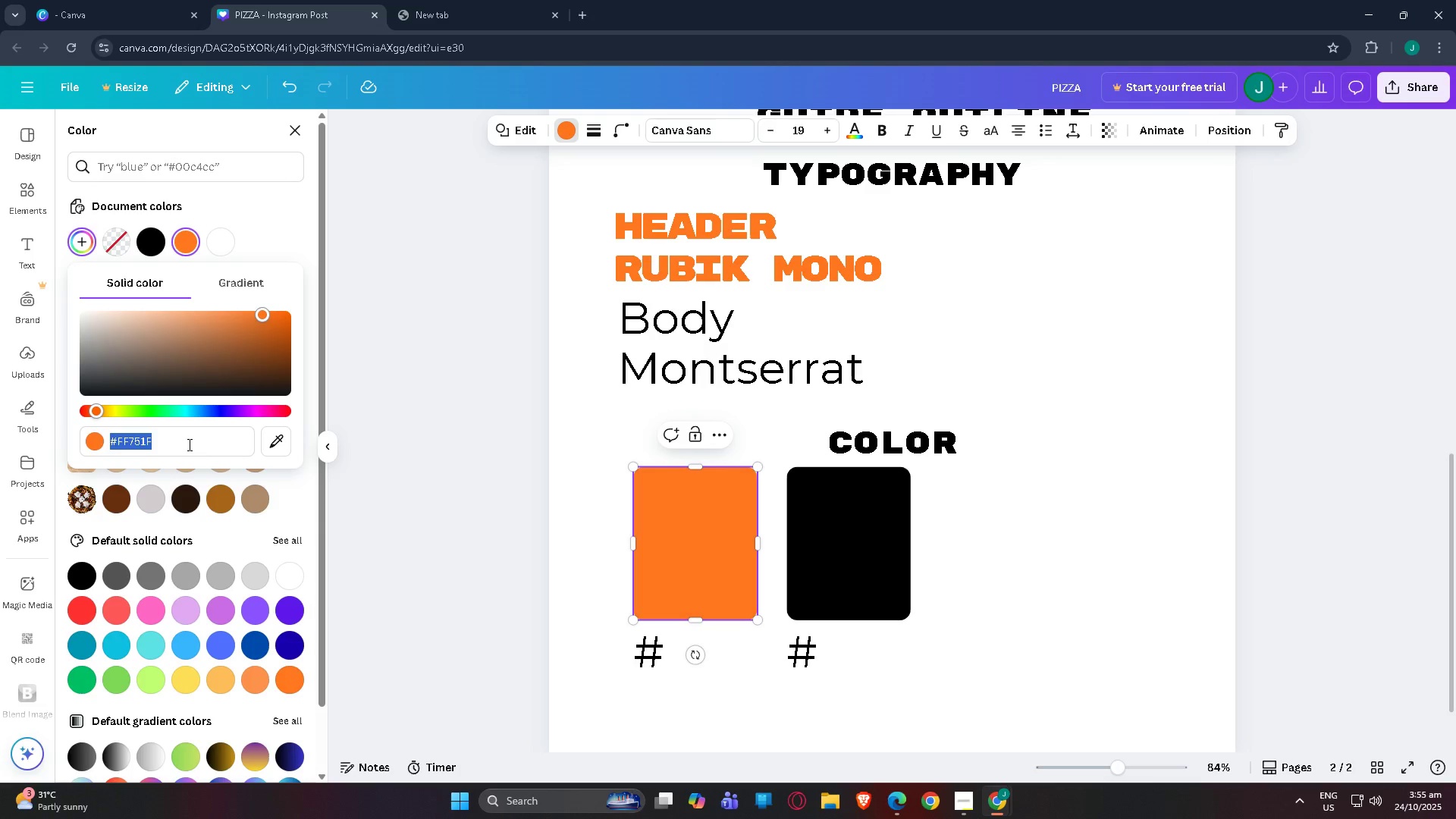 
left_click([188, 444])
 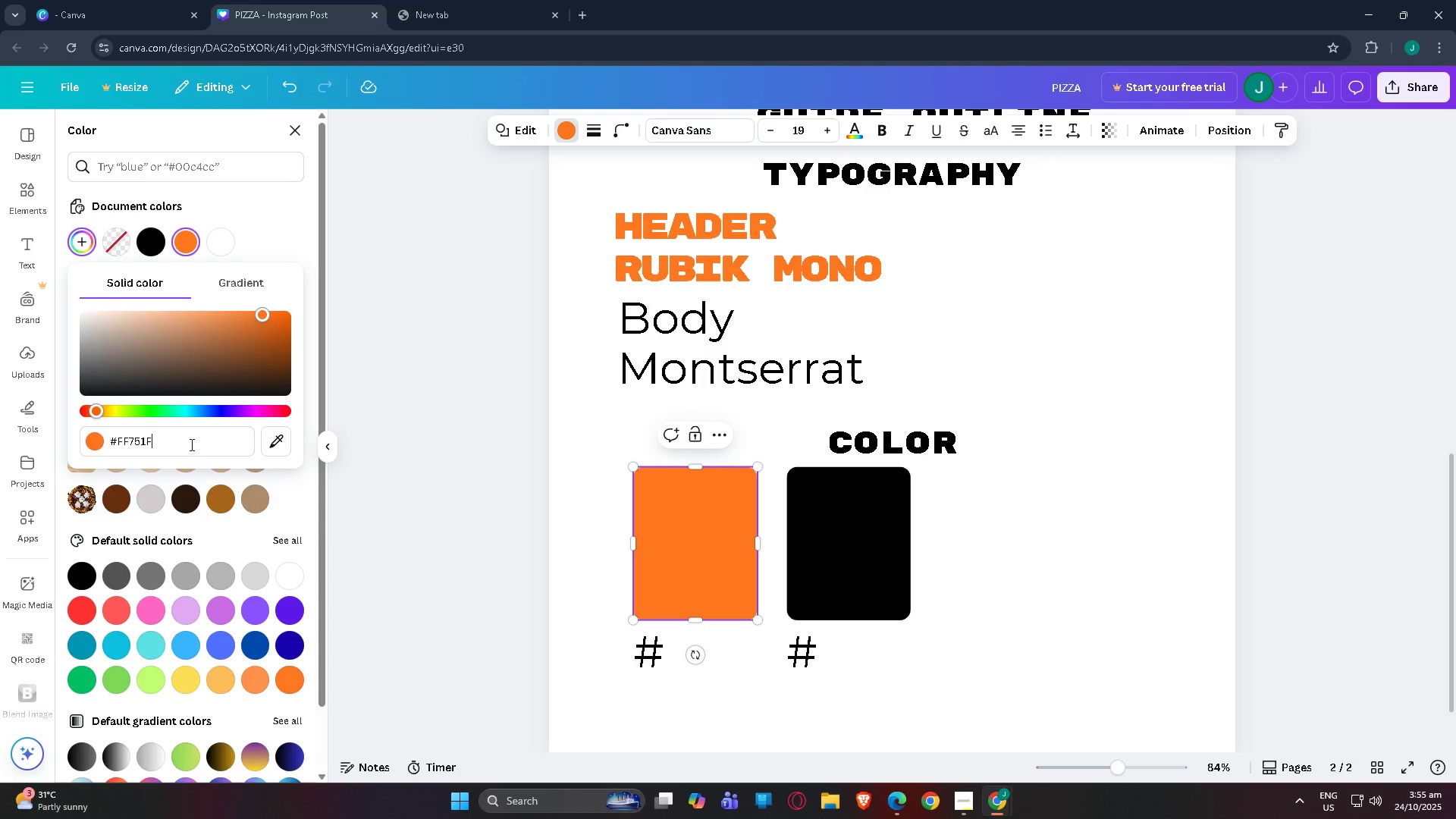 
left_click_drag(start_coordinate=[190, 444], to_coordinate=[116, 439])
 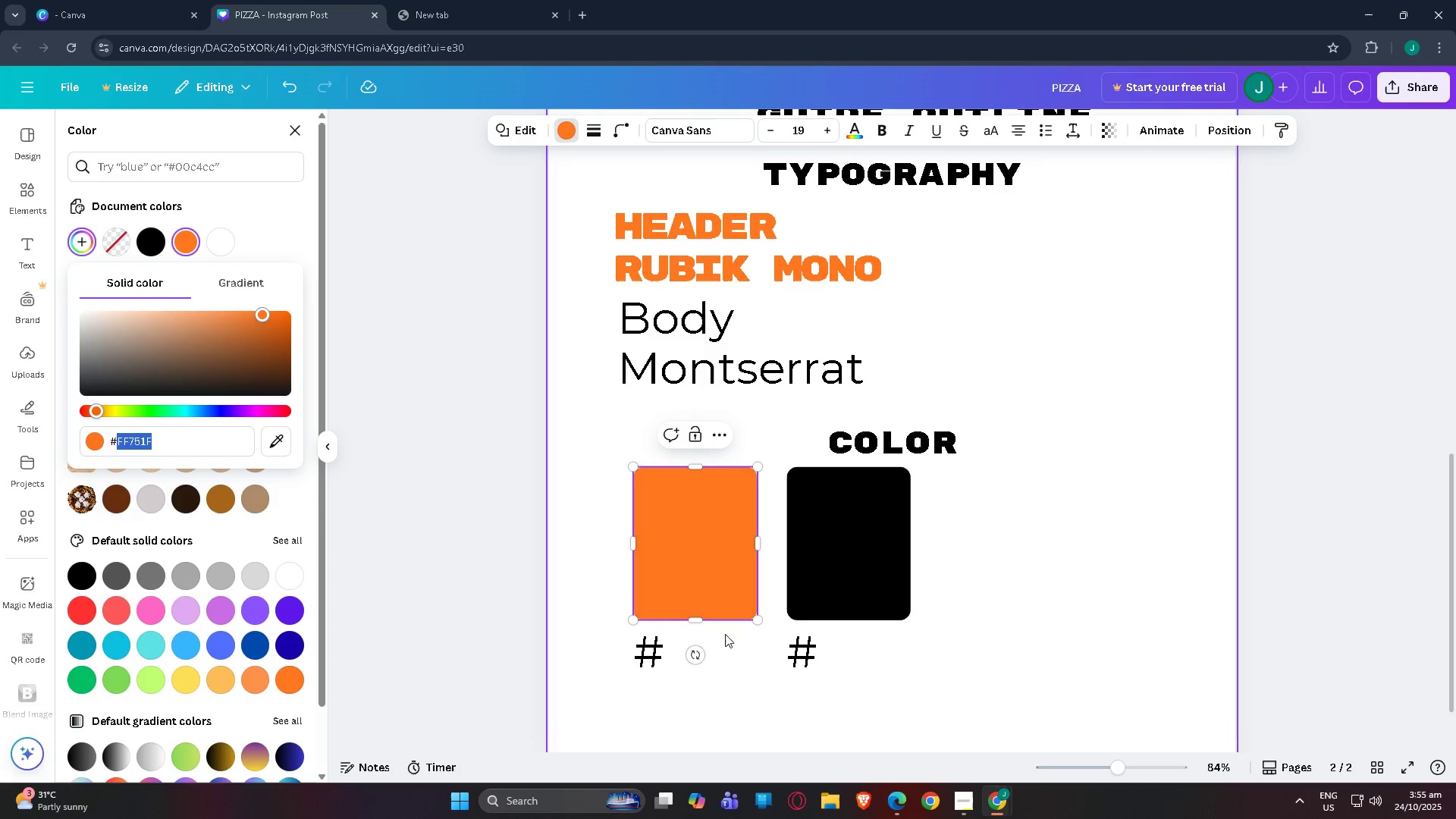 
key(Control+C)
 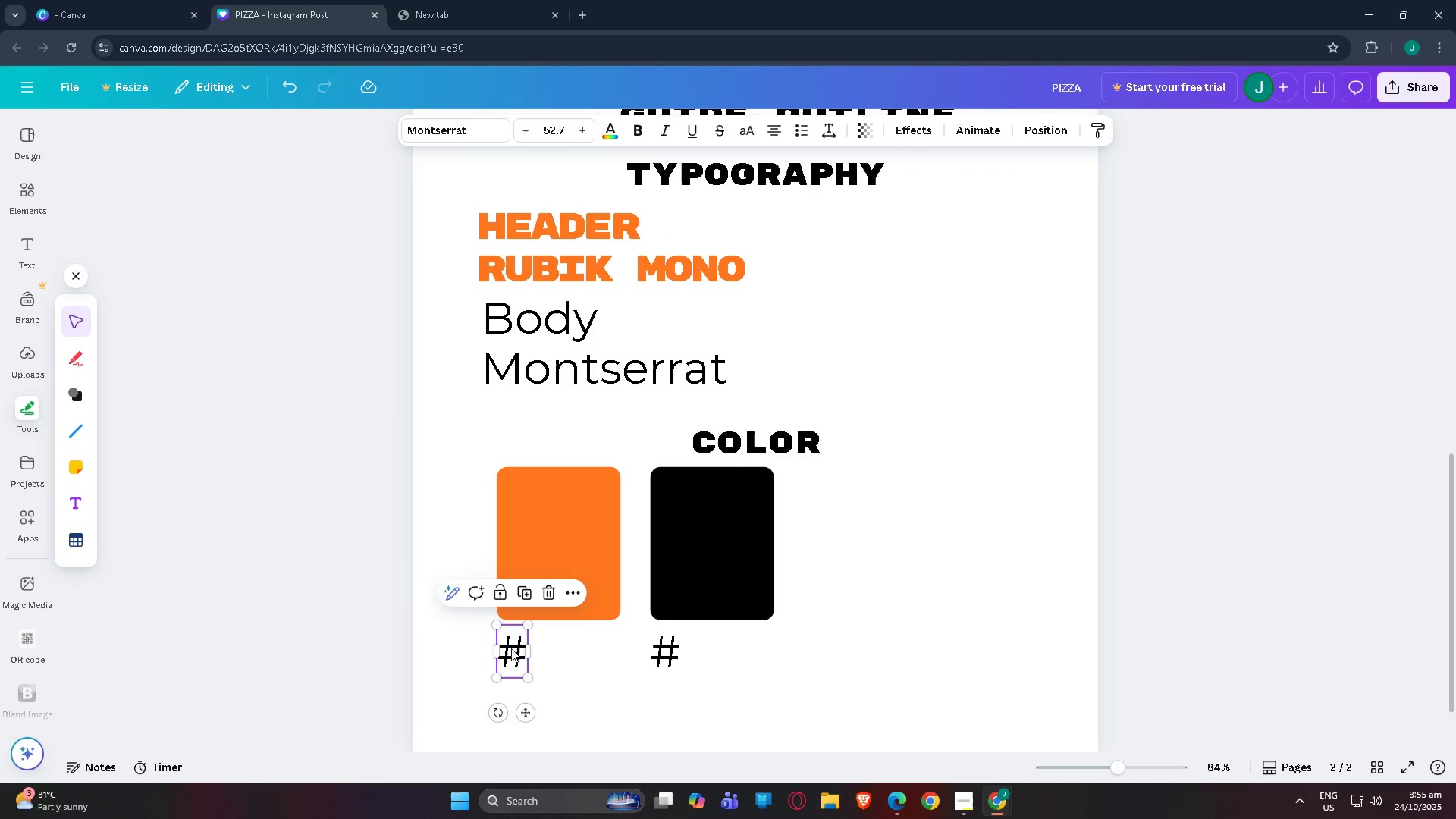 
double_click([510, 648])
 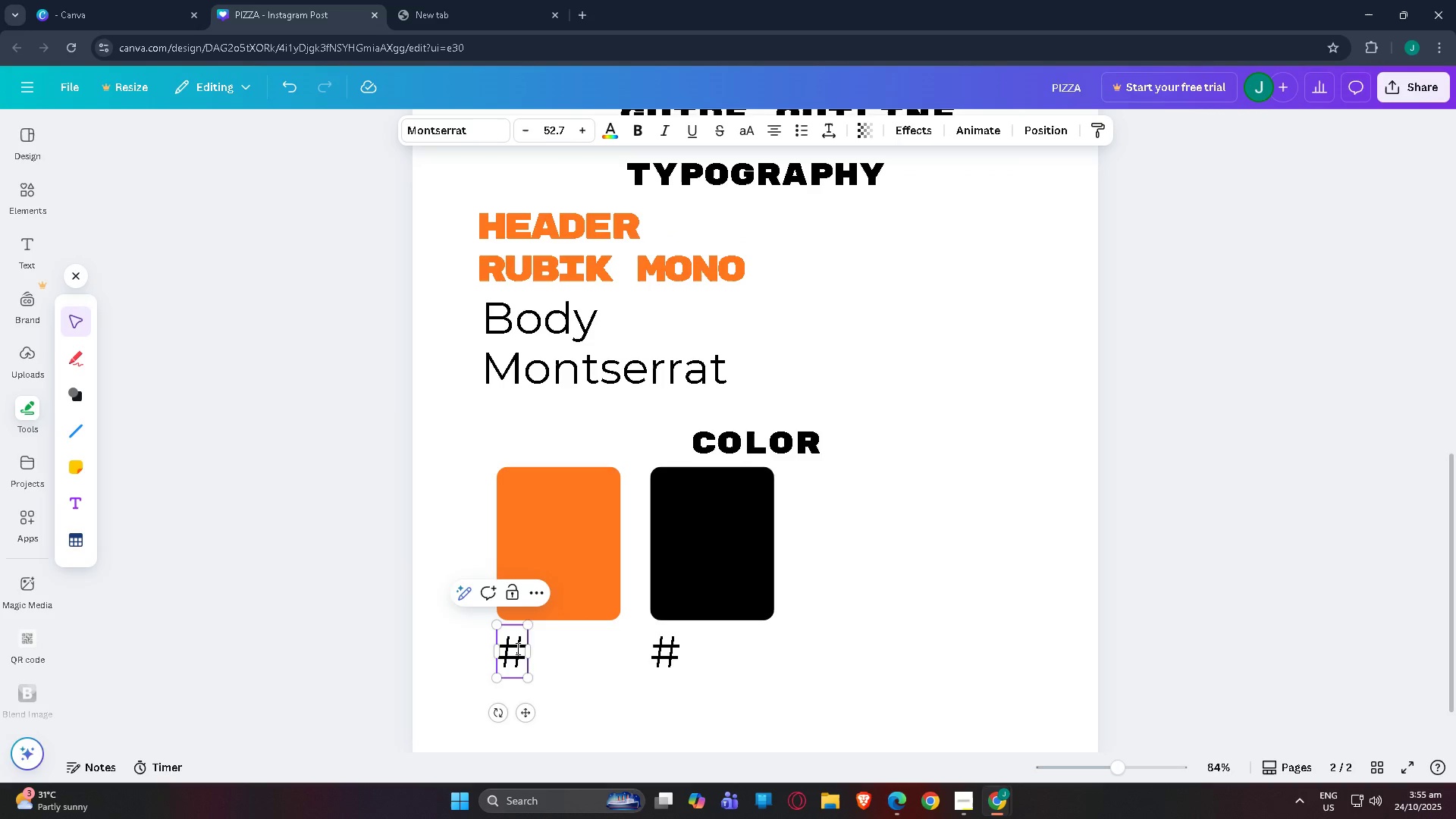 
triple_click([516, 648])
 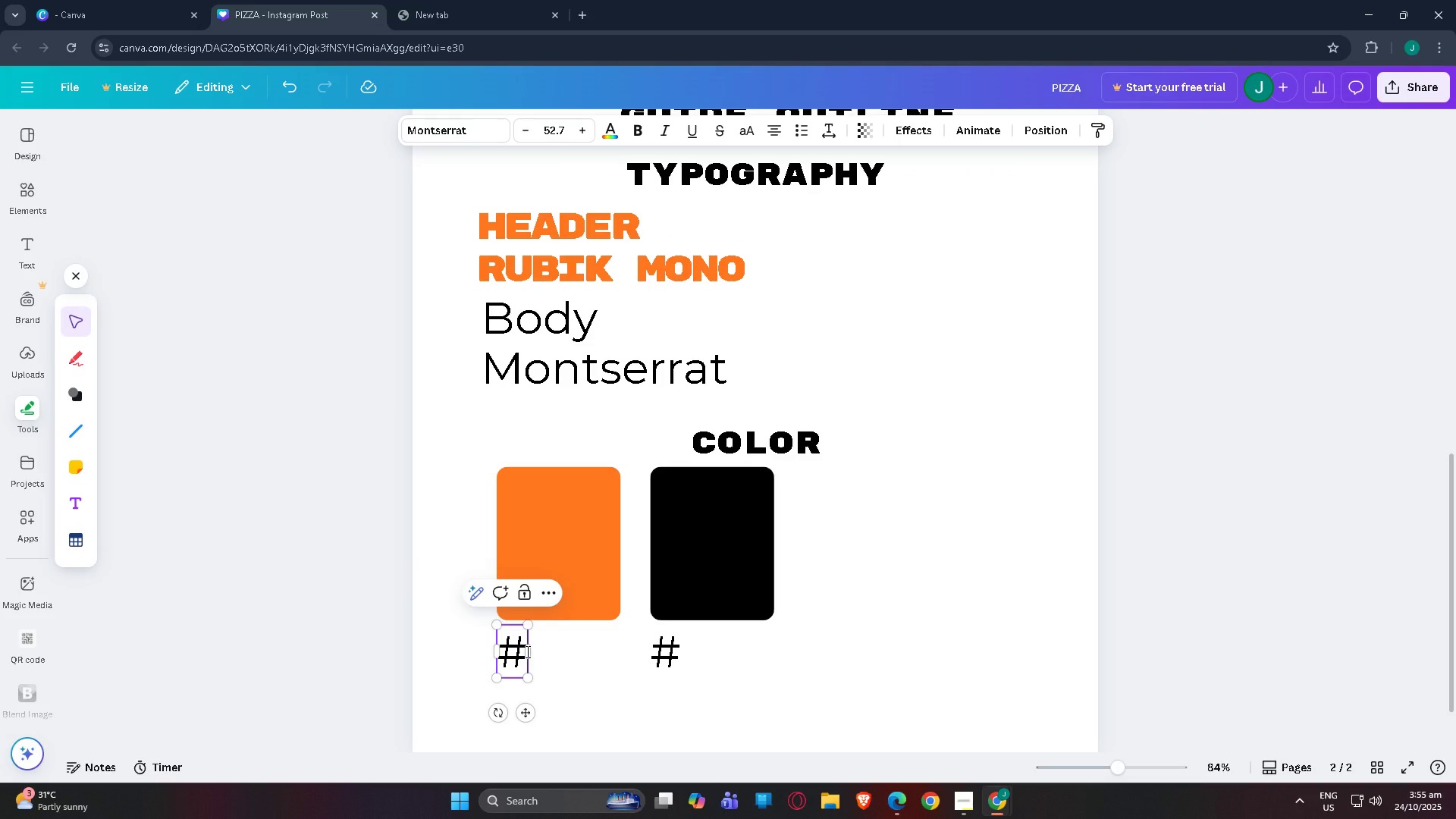 
left_click([526, 651])
 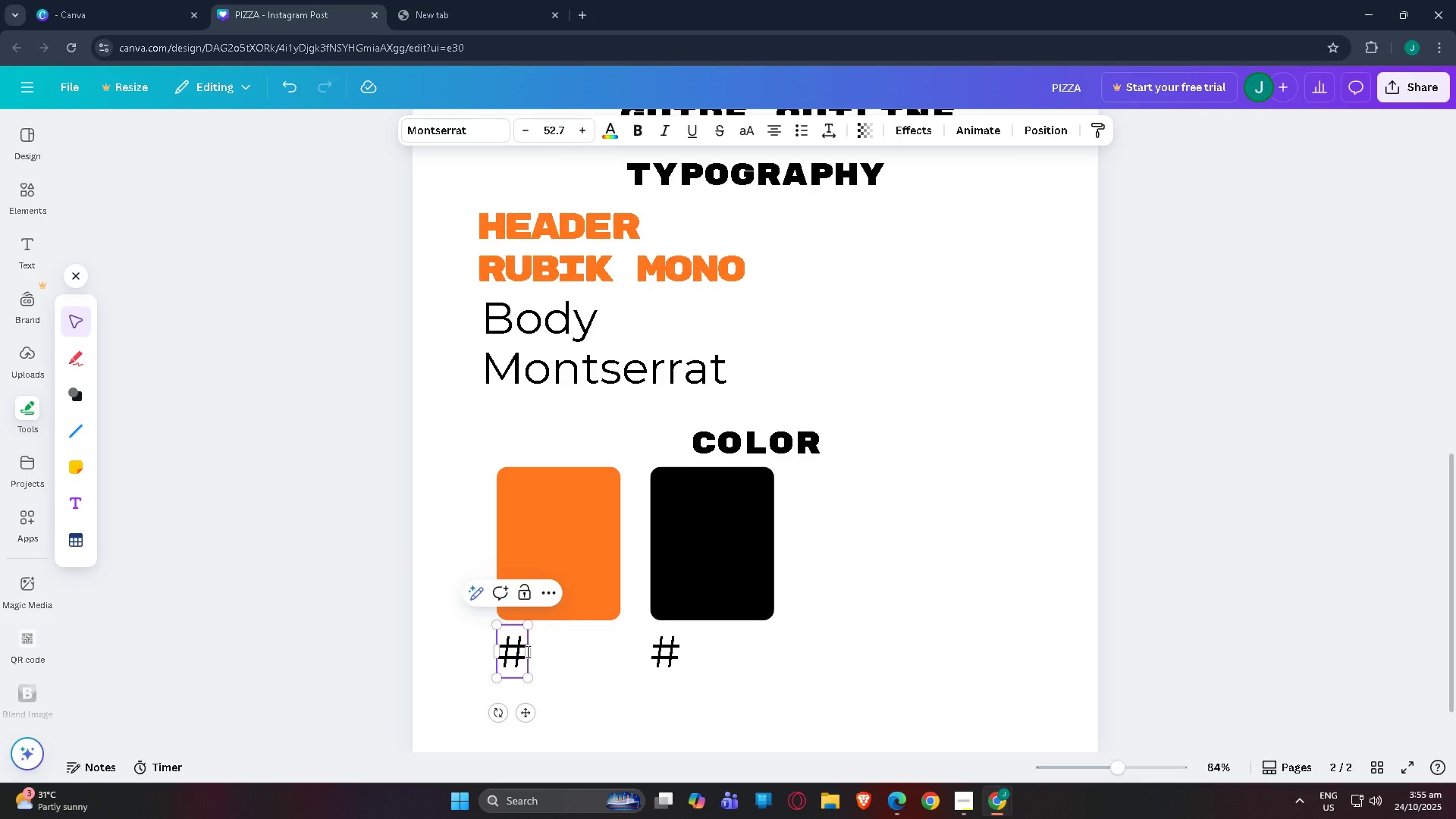 
key(Control+V)
 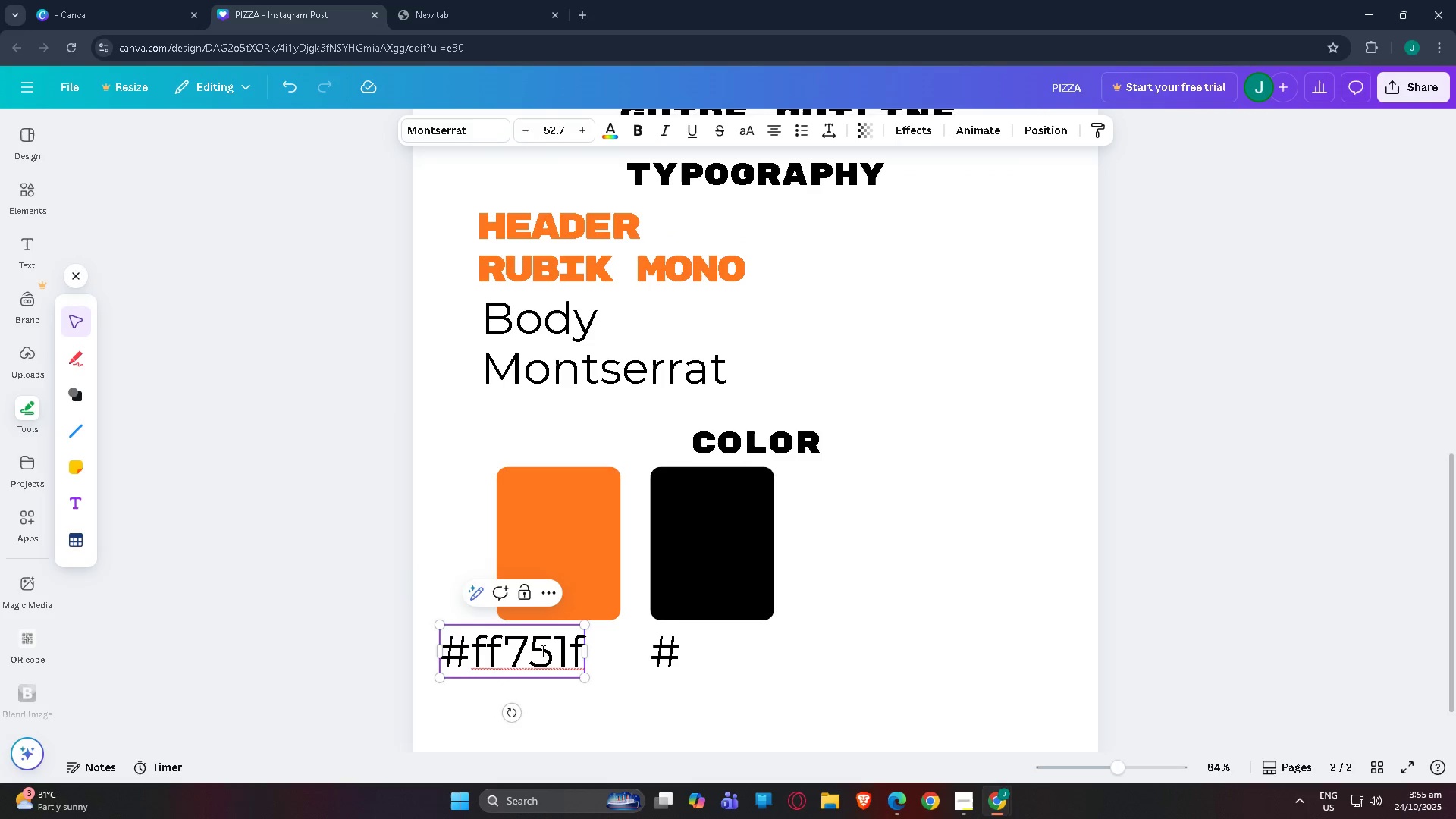 
left_click([738, 670])
 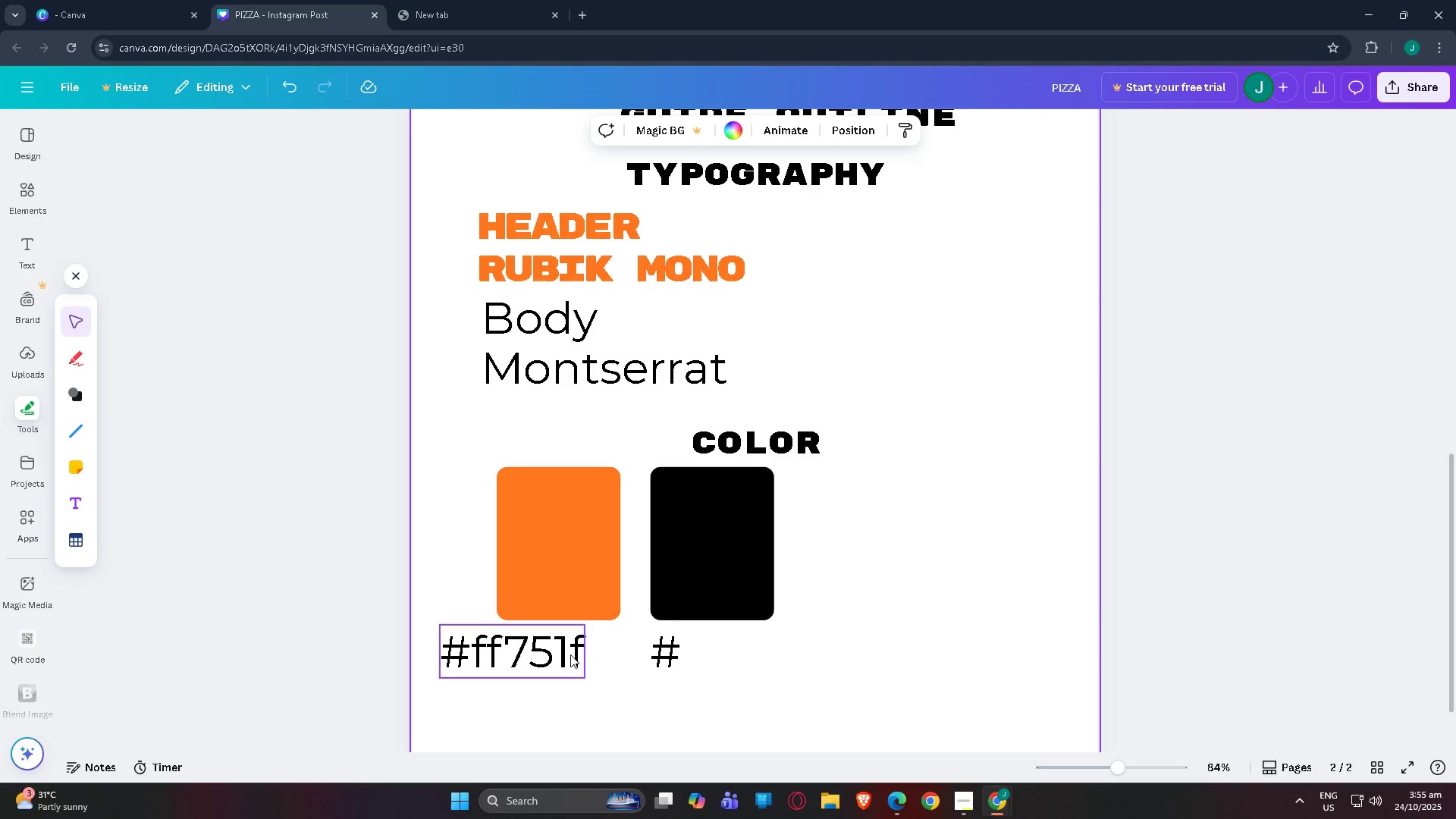 
left_click_drag(start_coordinate=[567, 654], to_coordinate=[622, 655])
 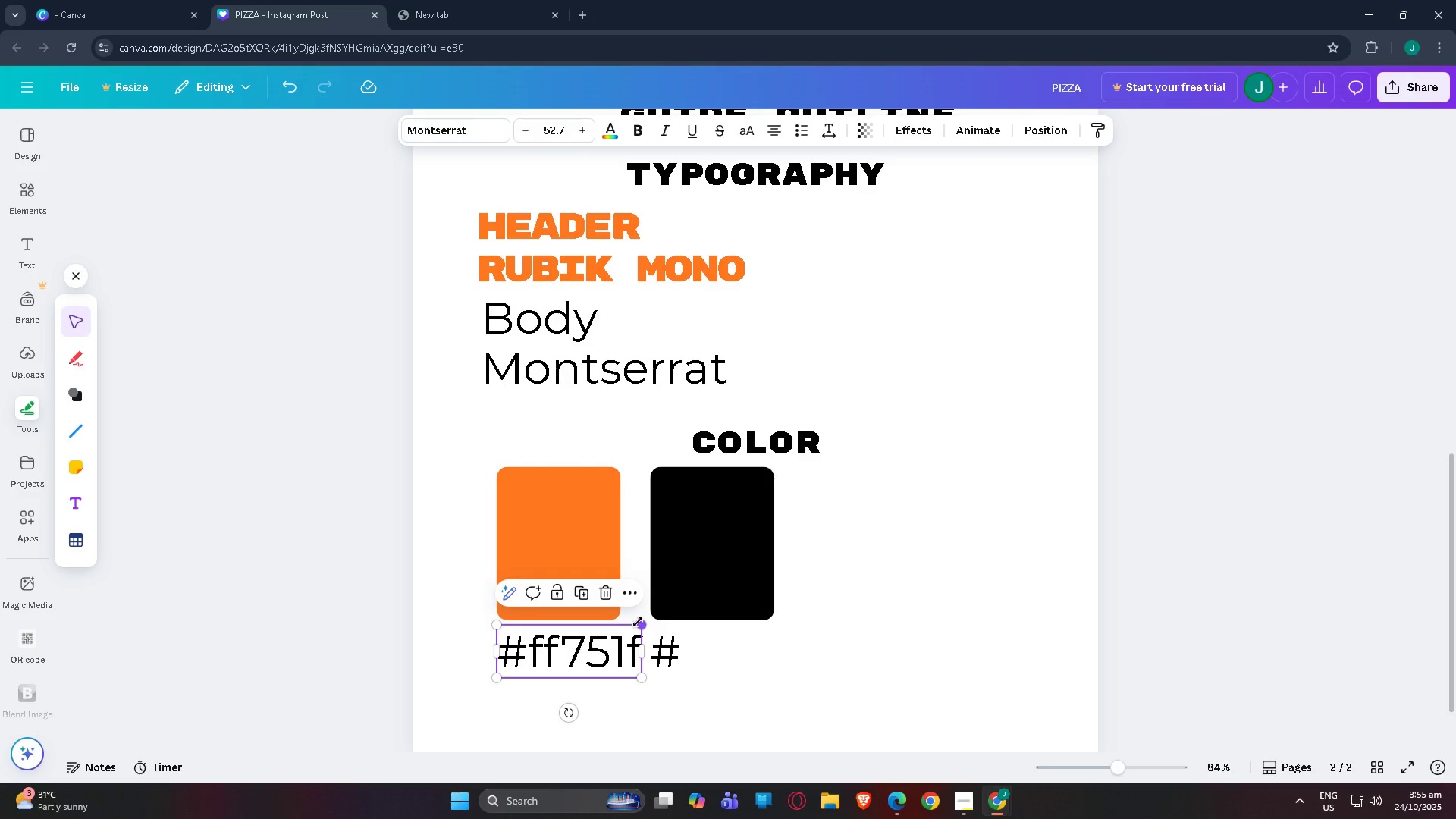 
left_click_drag(start_coordinate=[642, 623], to_coordinate=[620, 635])
 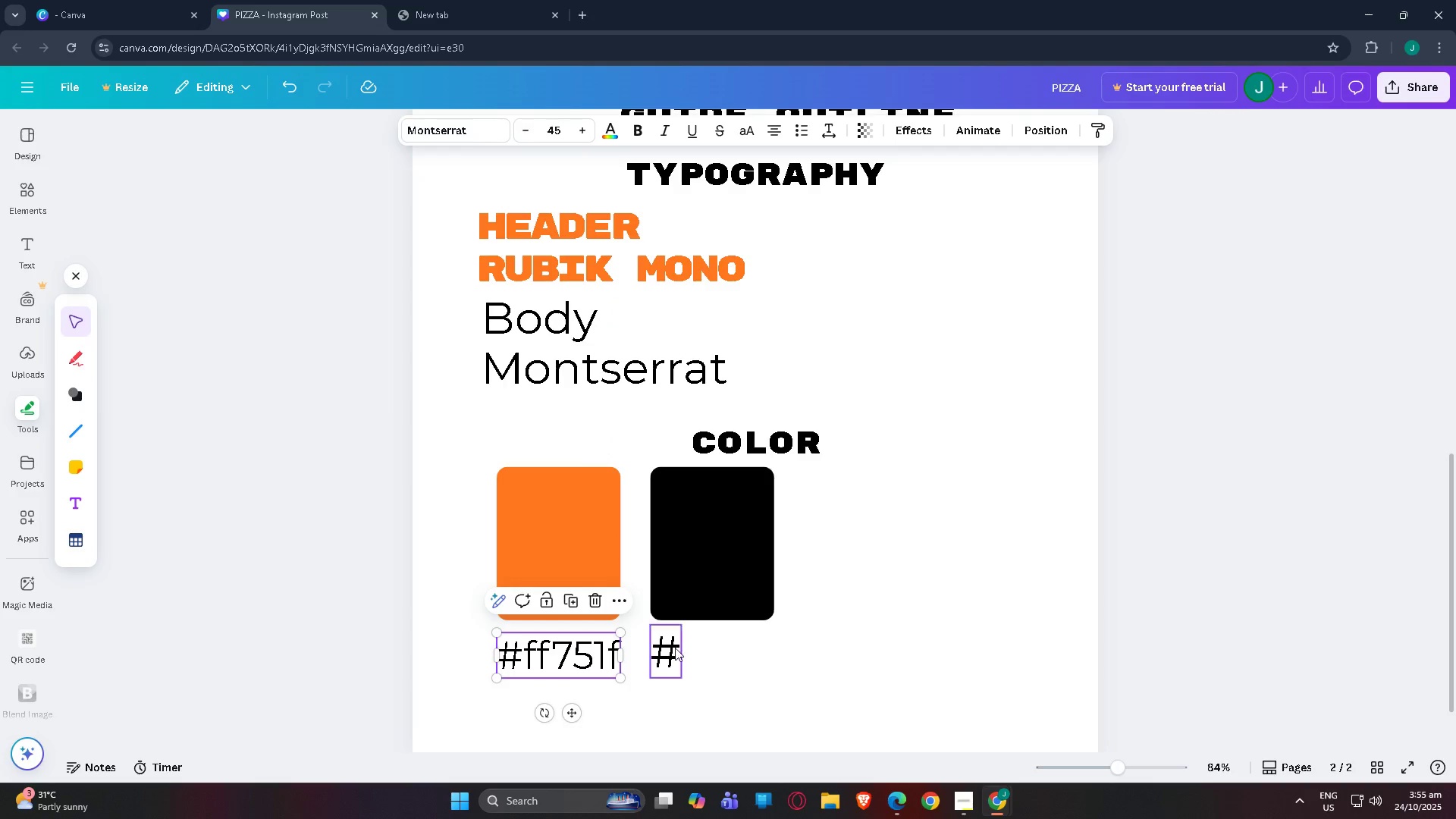 
left_click([675, 648])
 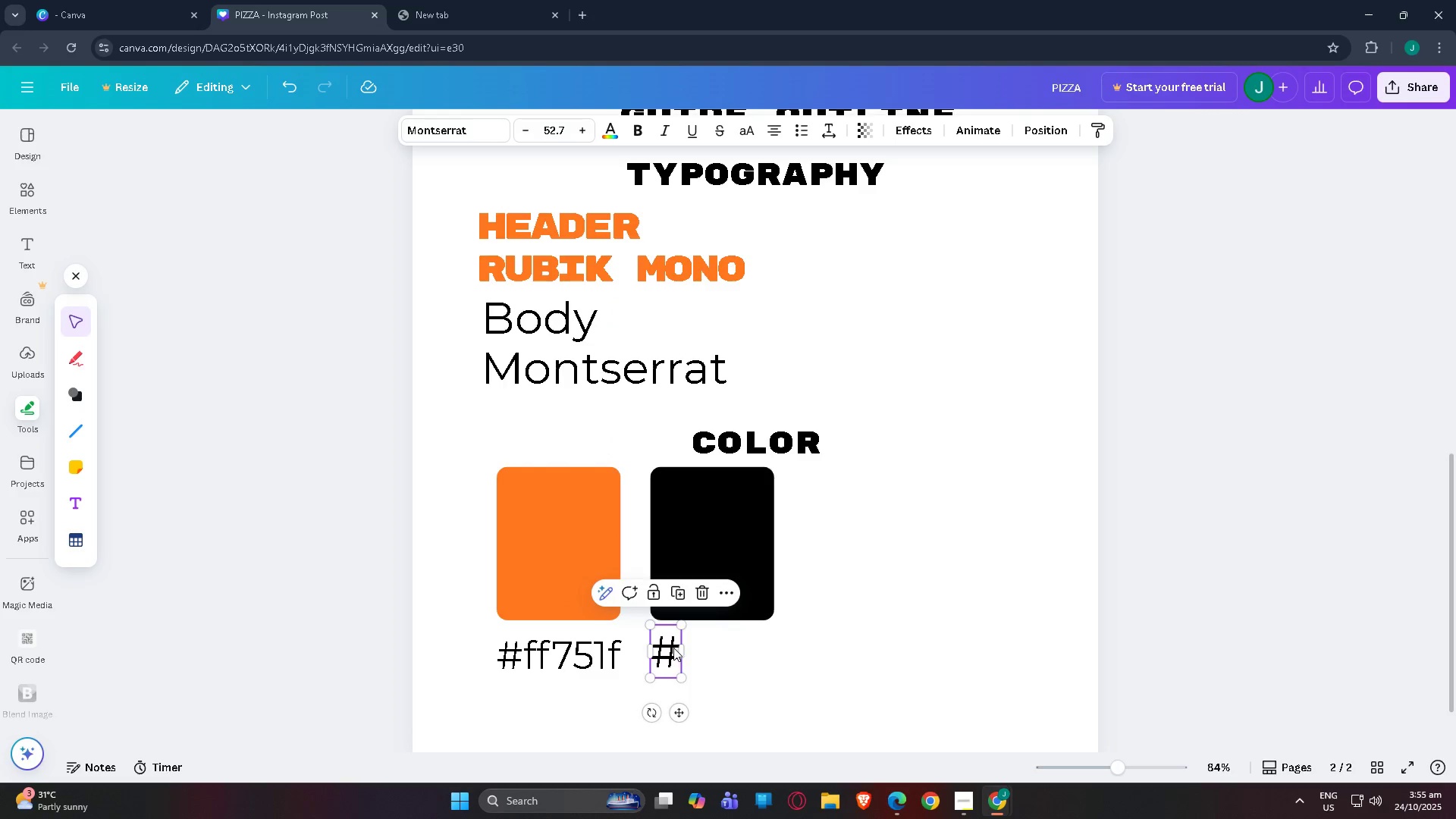 
left_click_drag(start_coordinate=[674, 648], to_coordinate=[672, 655])
 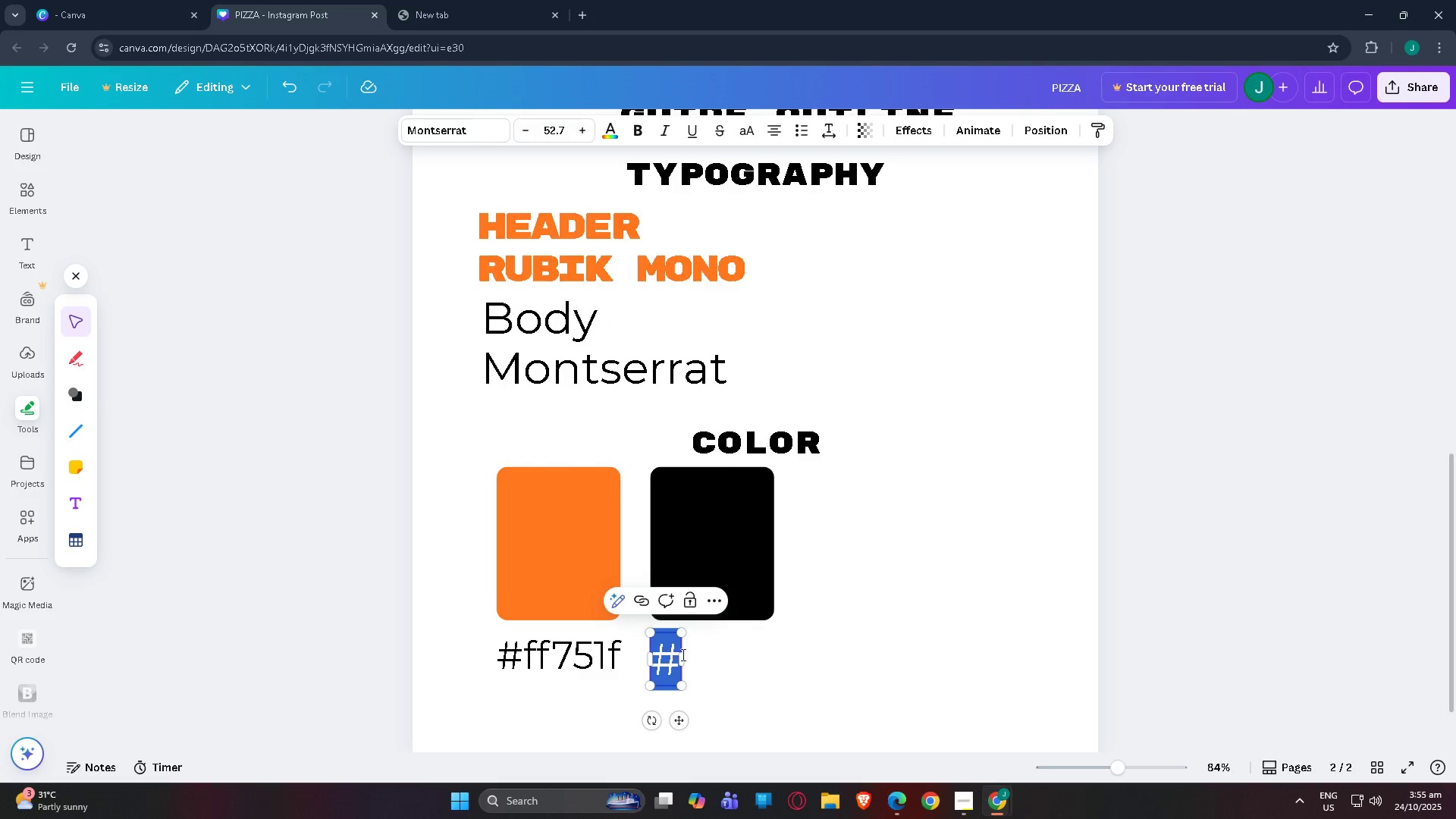 
double_click([700, 656])
 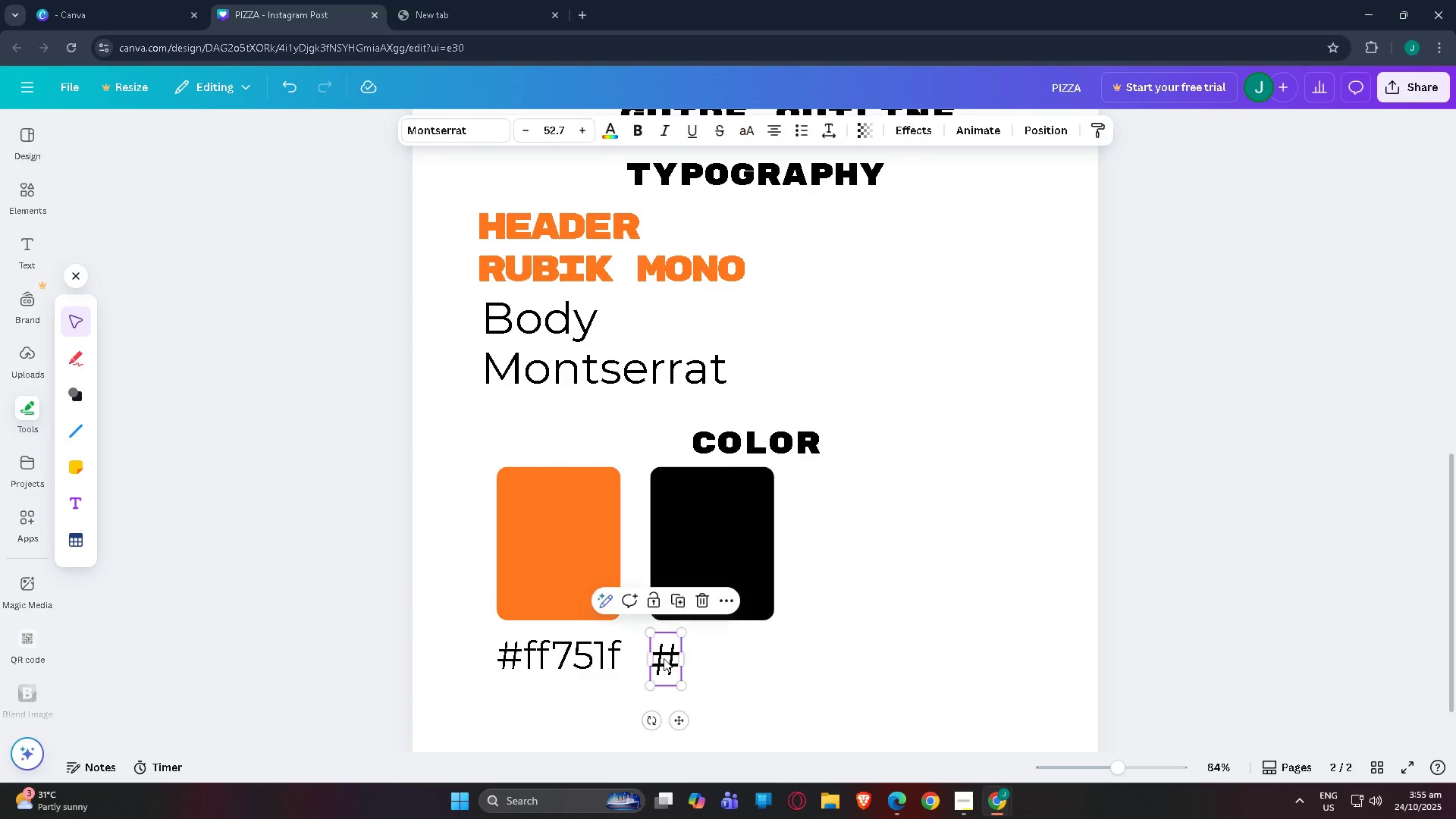 
double_click([664, 658])
 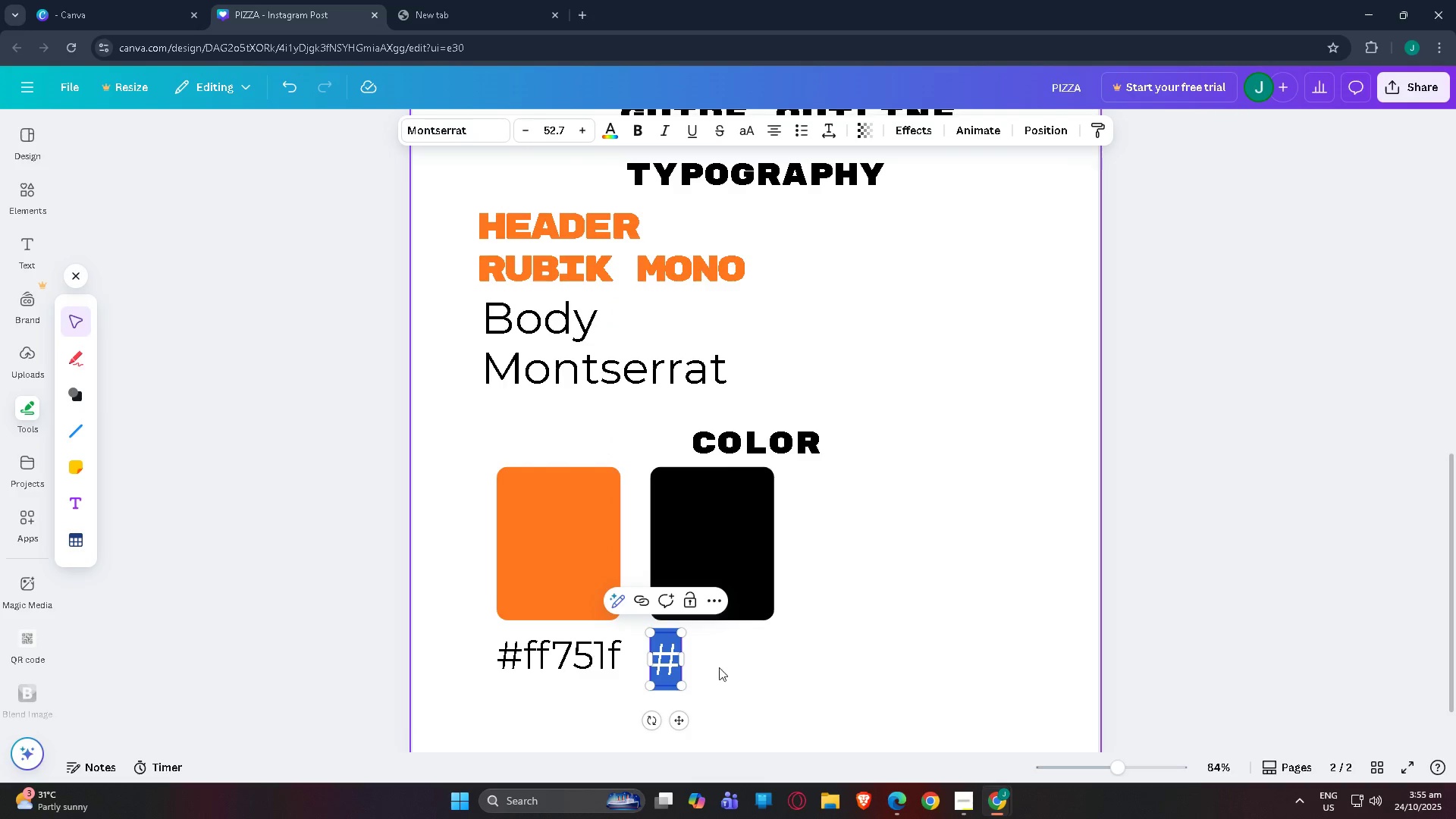 
left_click([679, 659])
 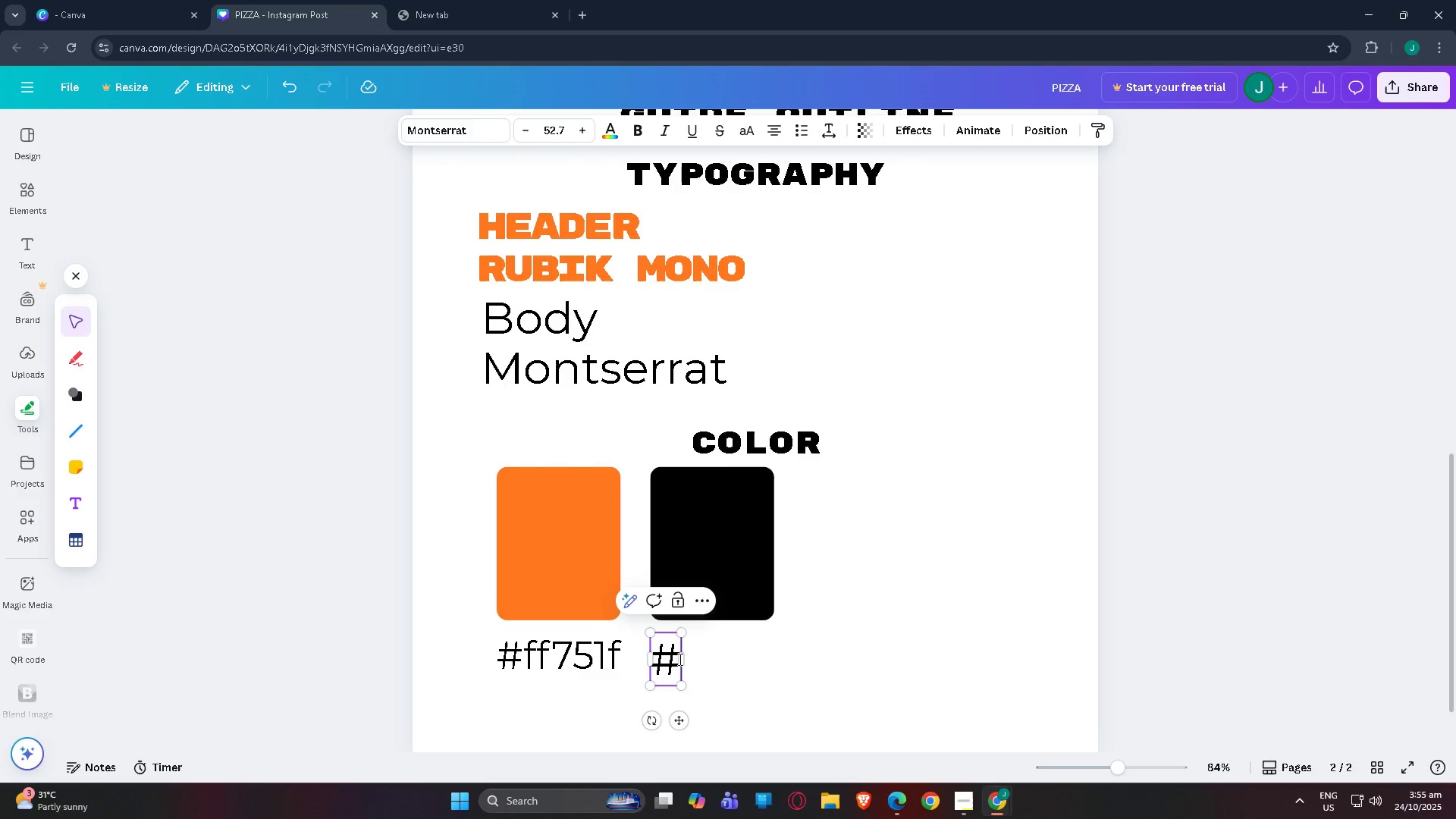 
left_click([679, 659])
 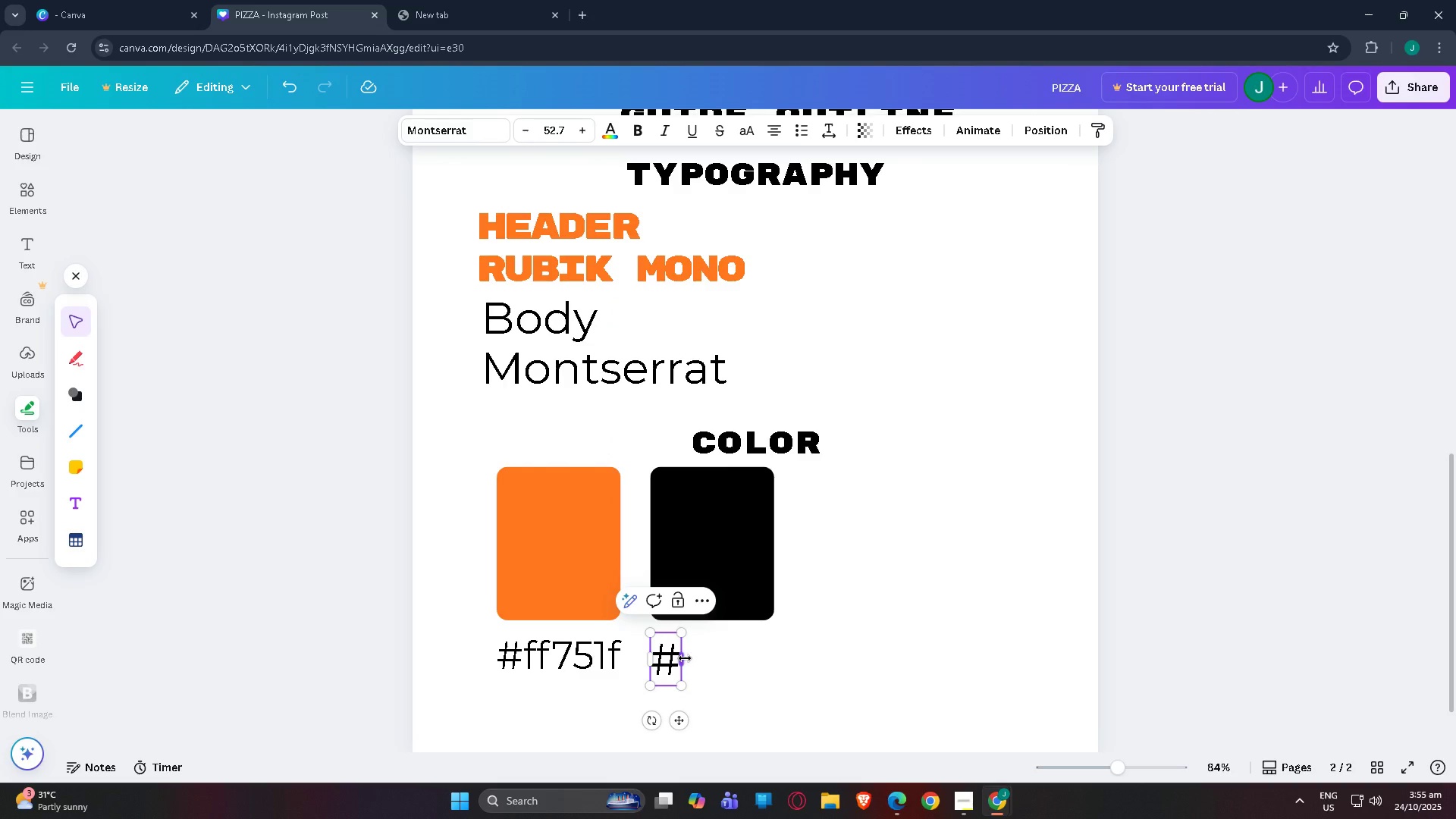 
key(Numpad0)
 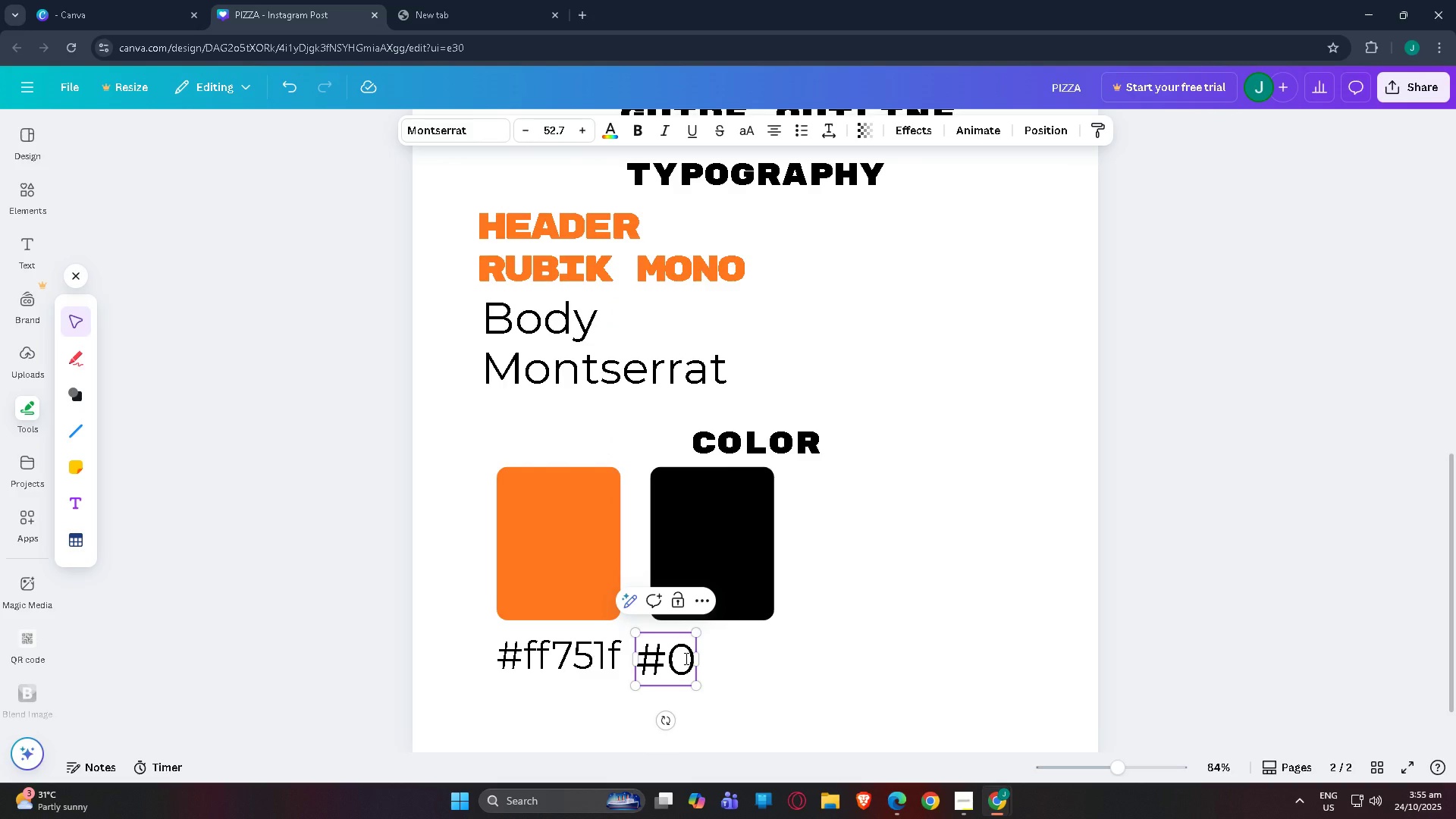 
key(Numpad0)
 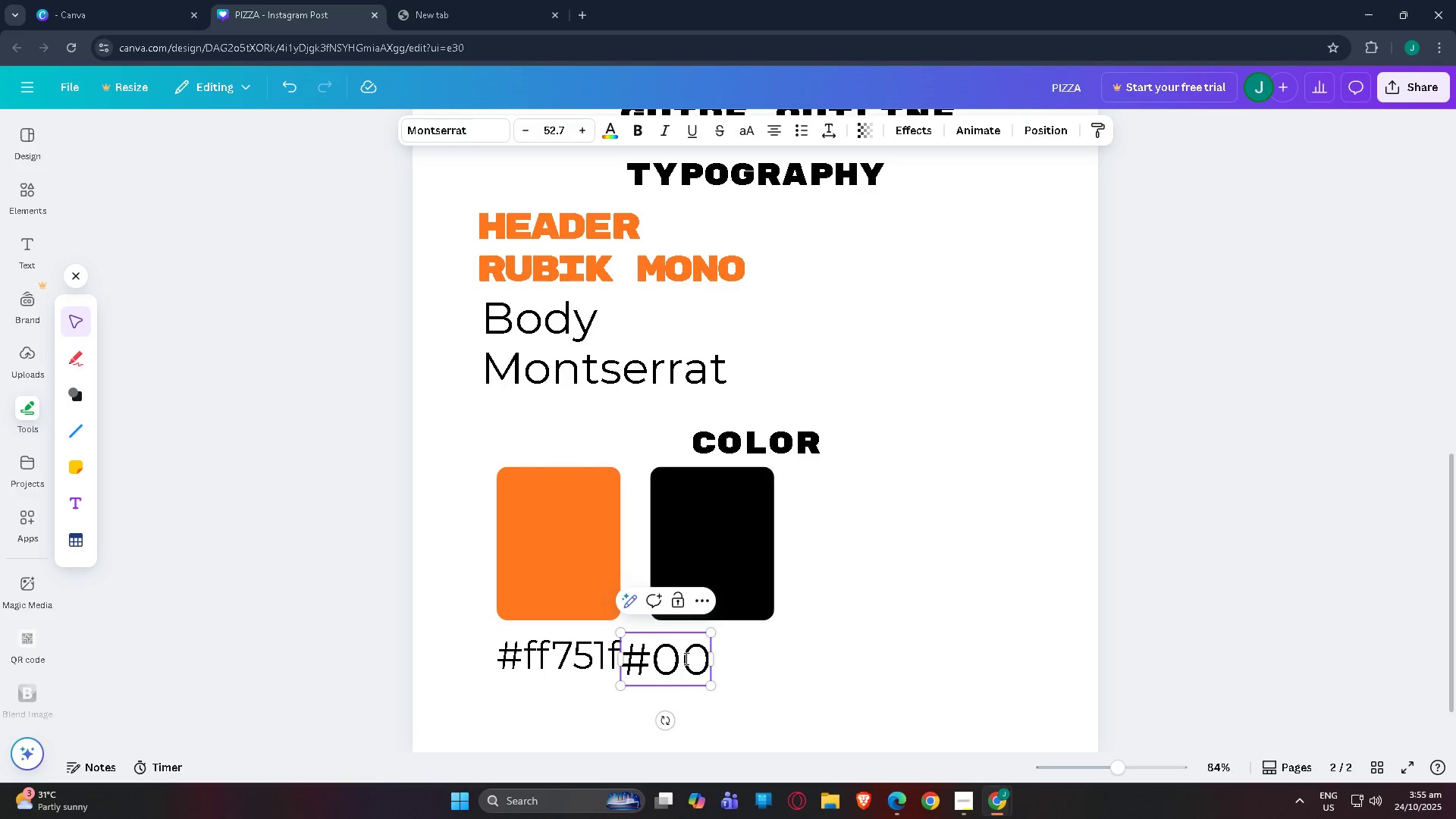 
key(Numpad0)
 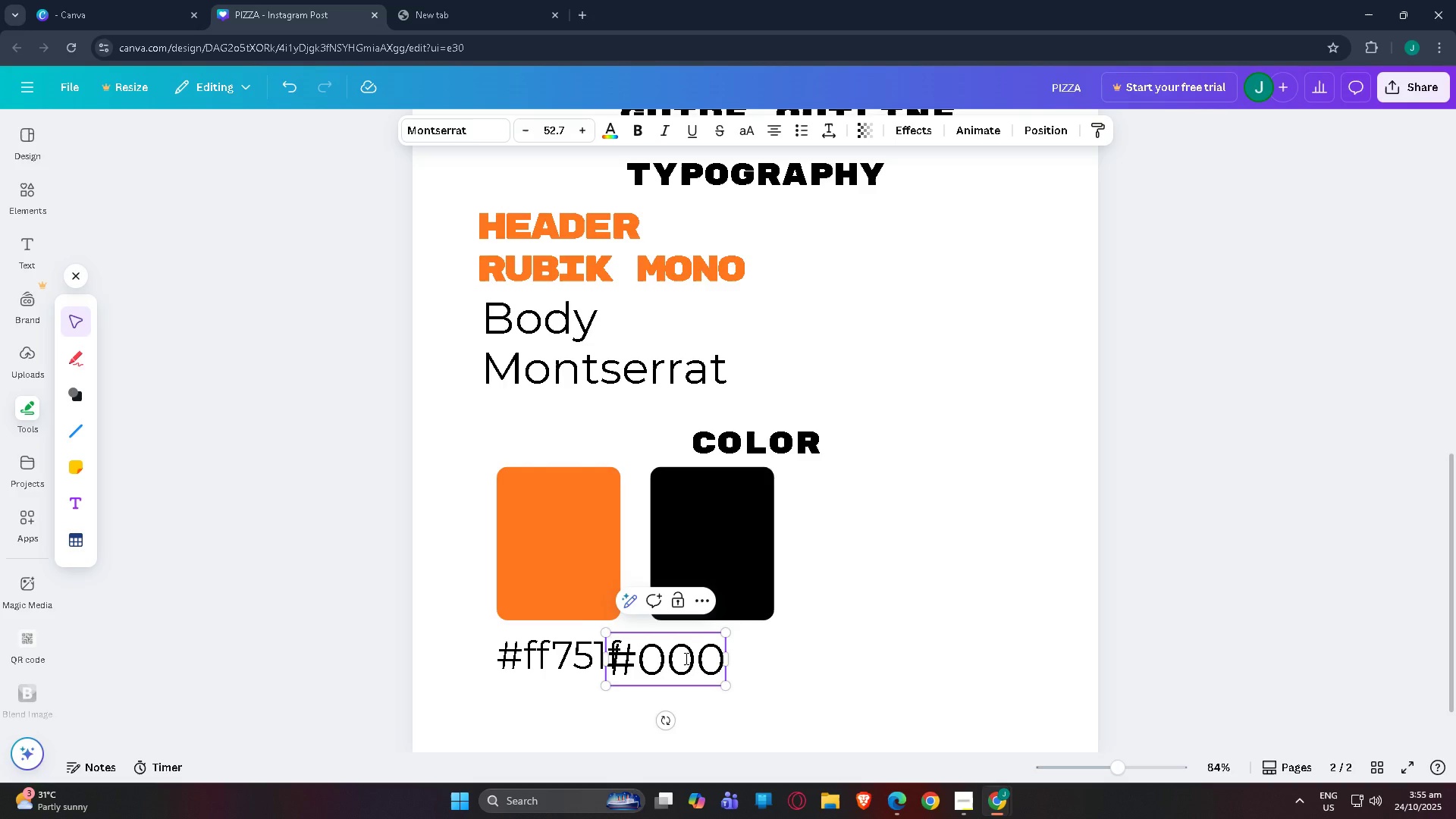 
key(Numpad0)
 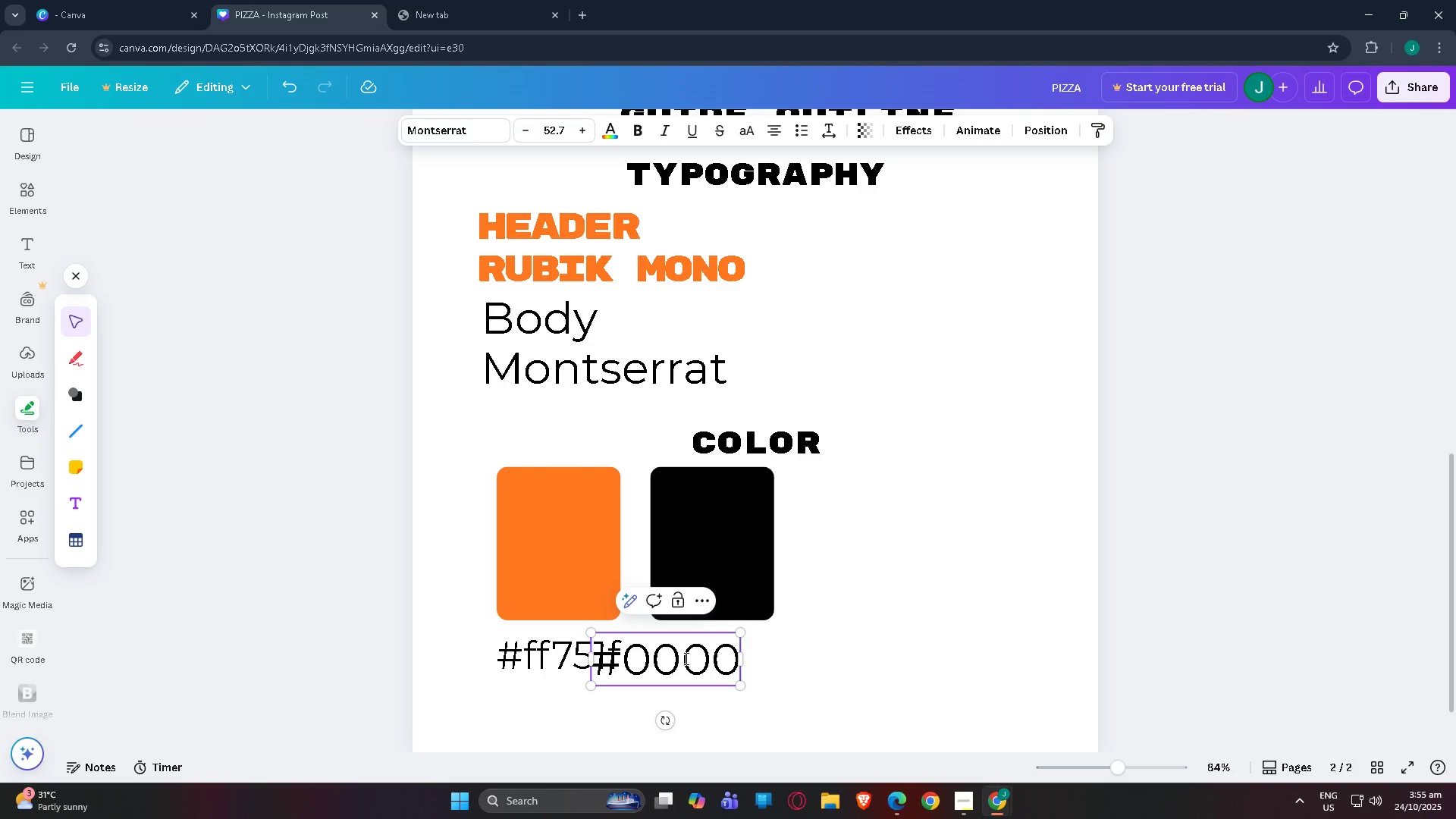 
key(Numpad0)
 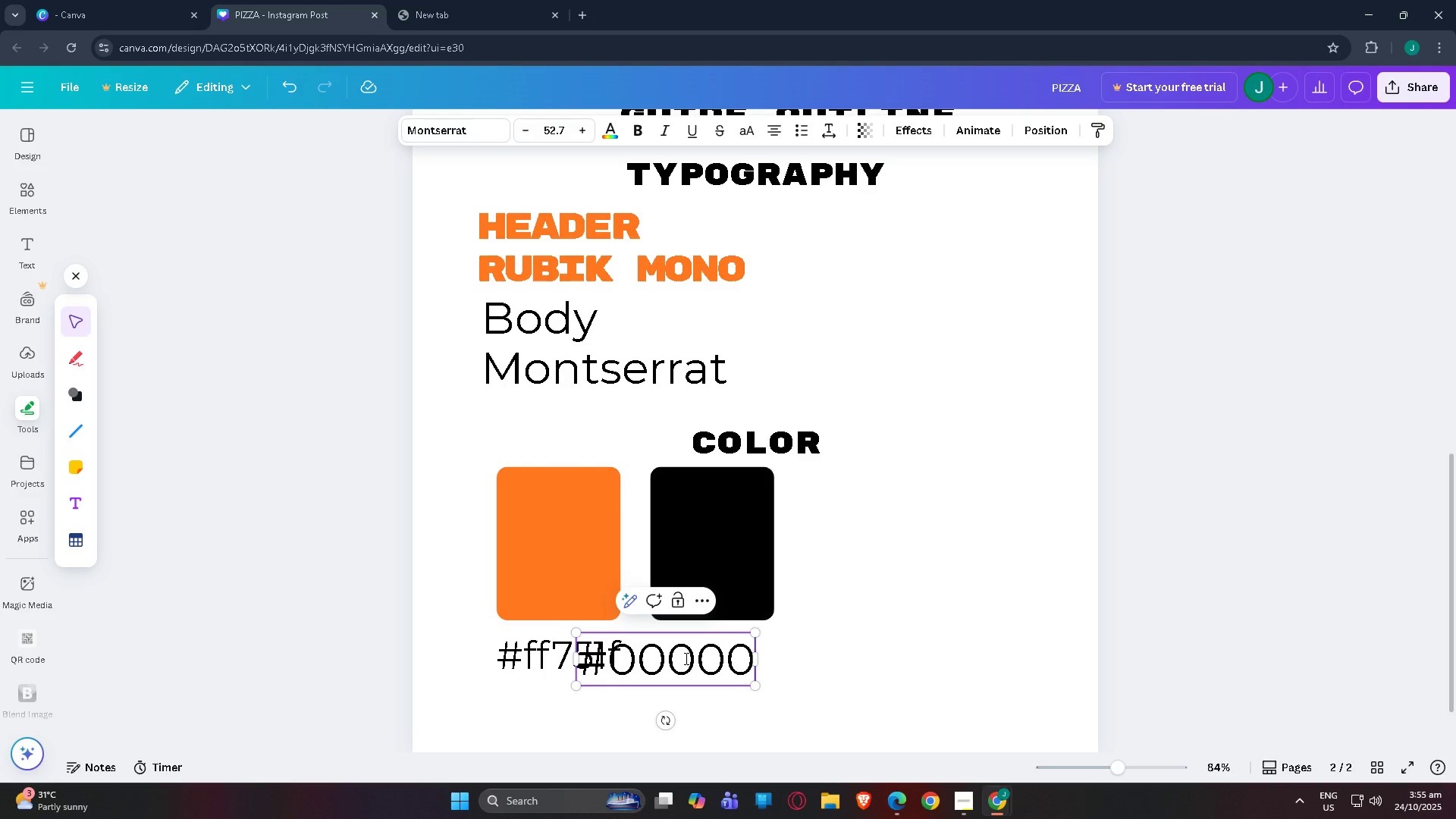 
key(Numpad0)
 